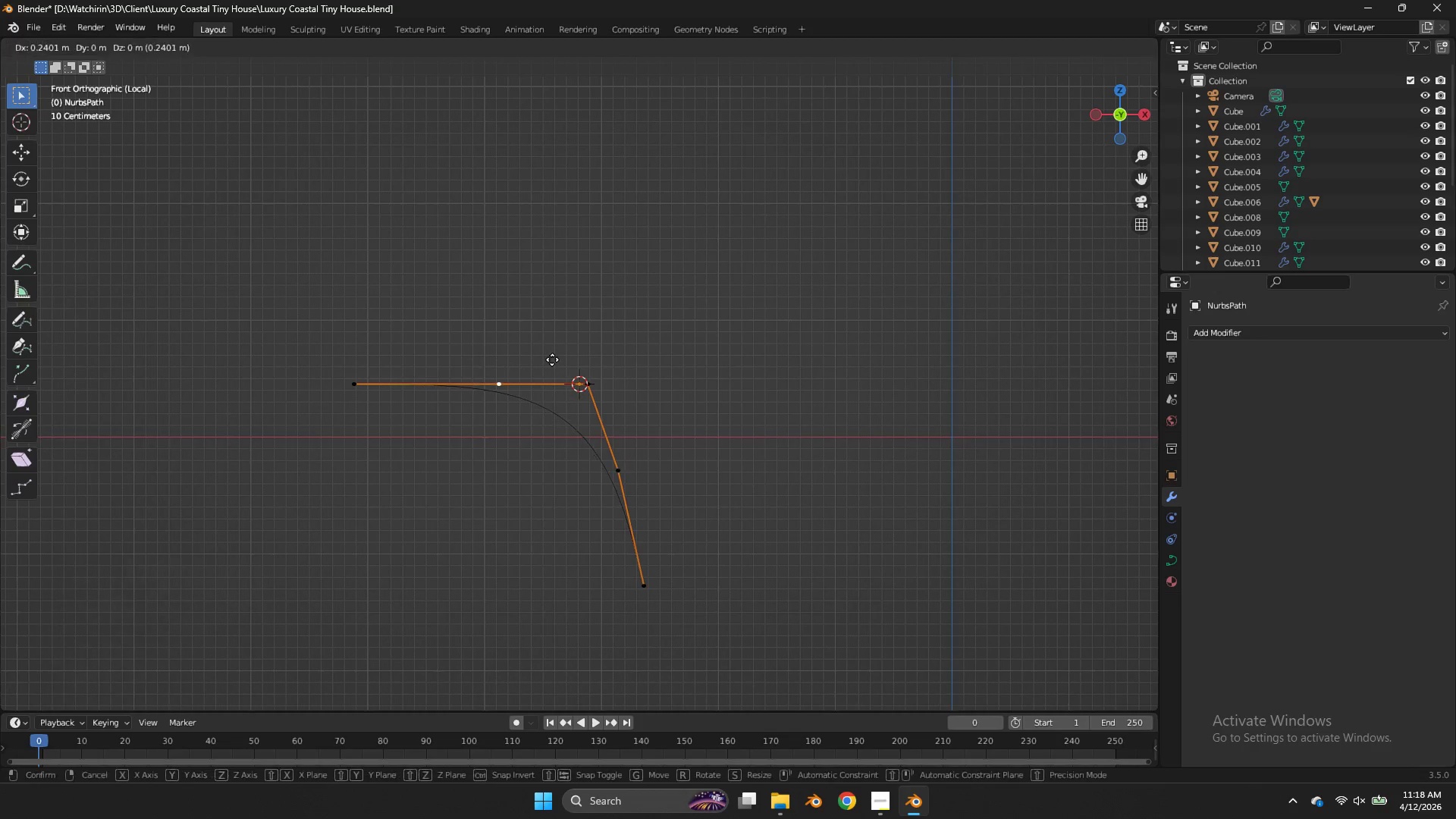 
key(G)
 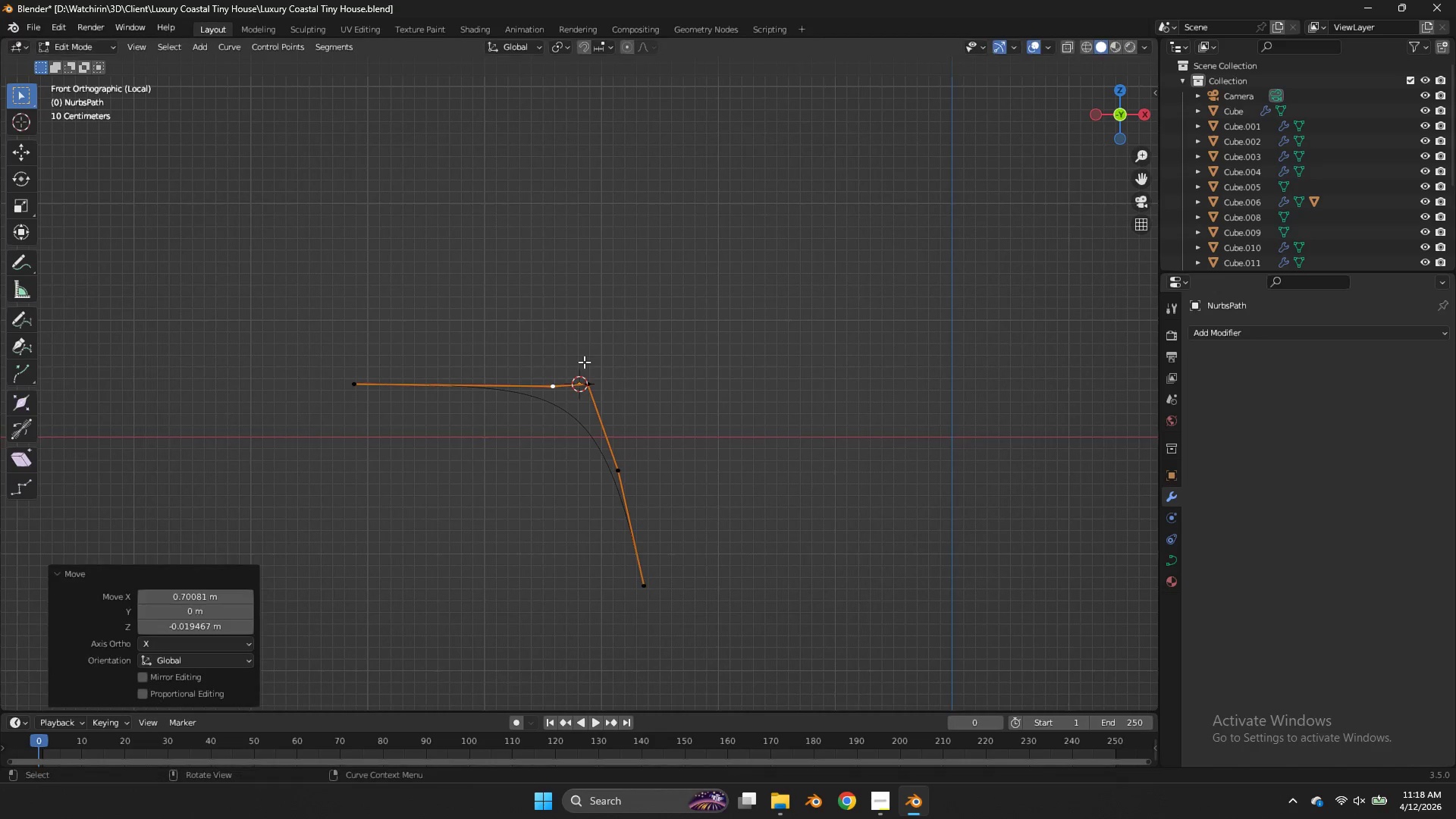 
double_click([595, 369])
 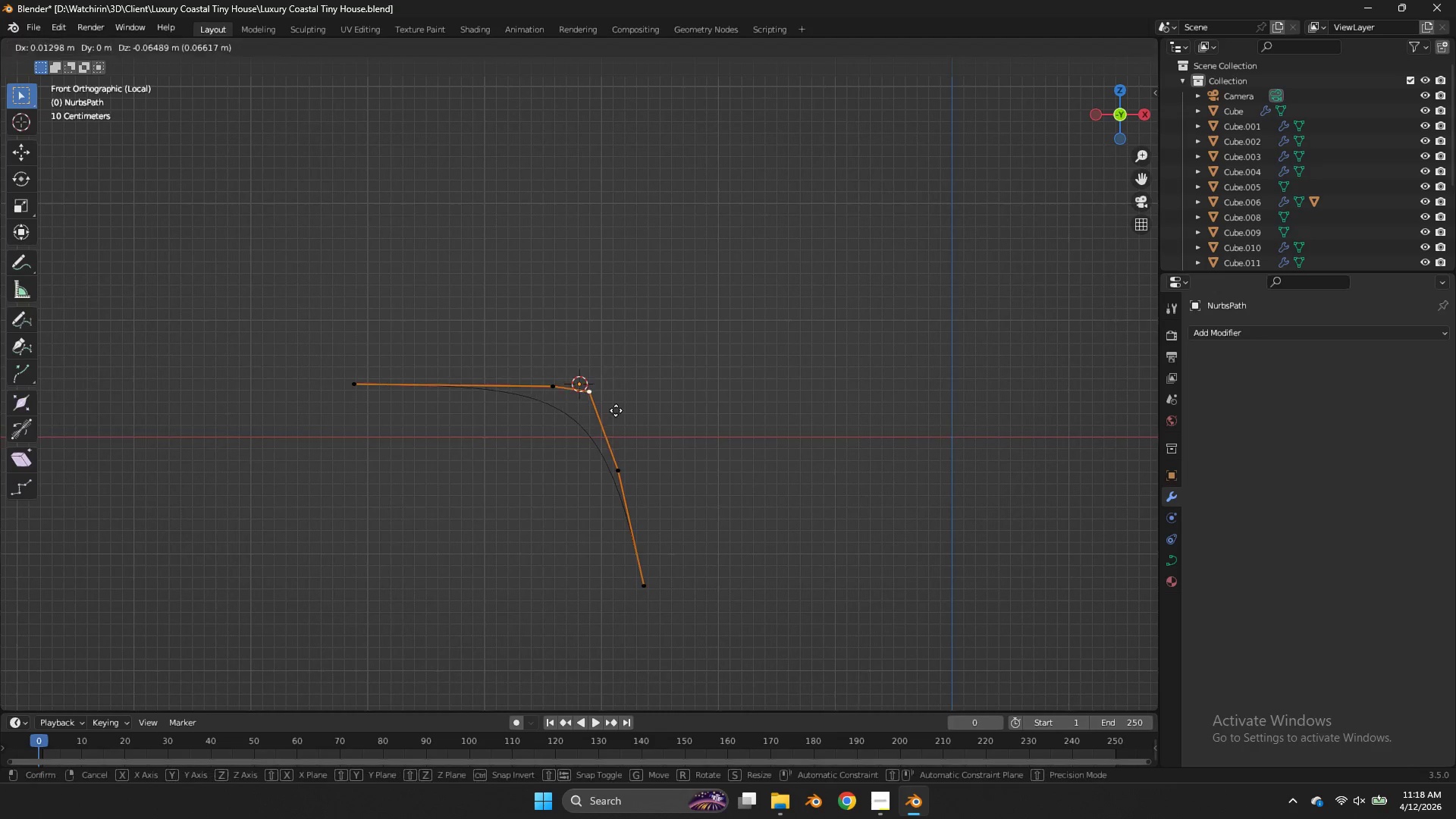 
key(G)
 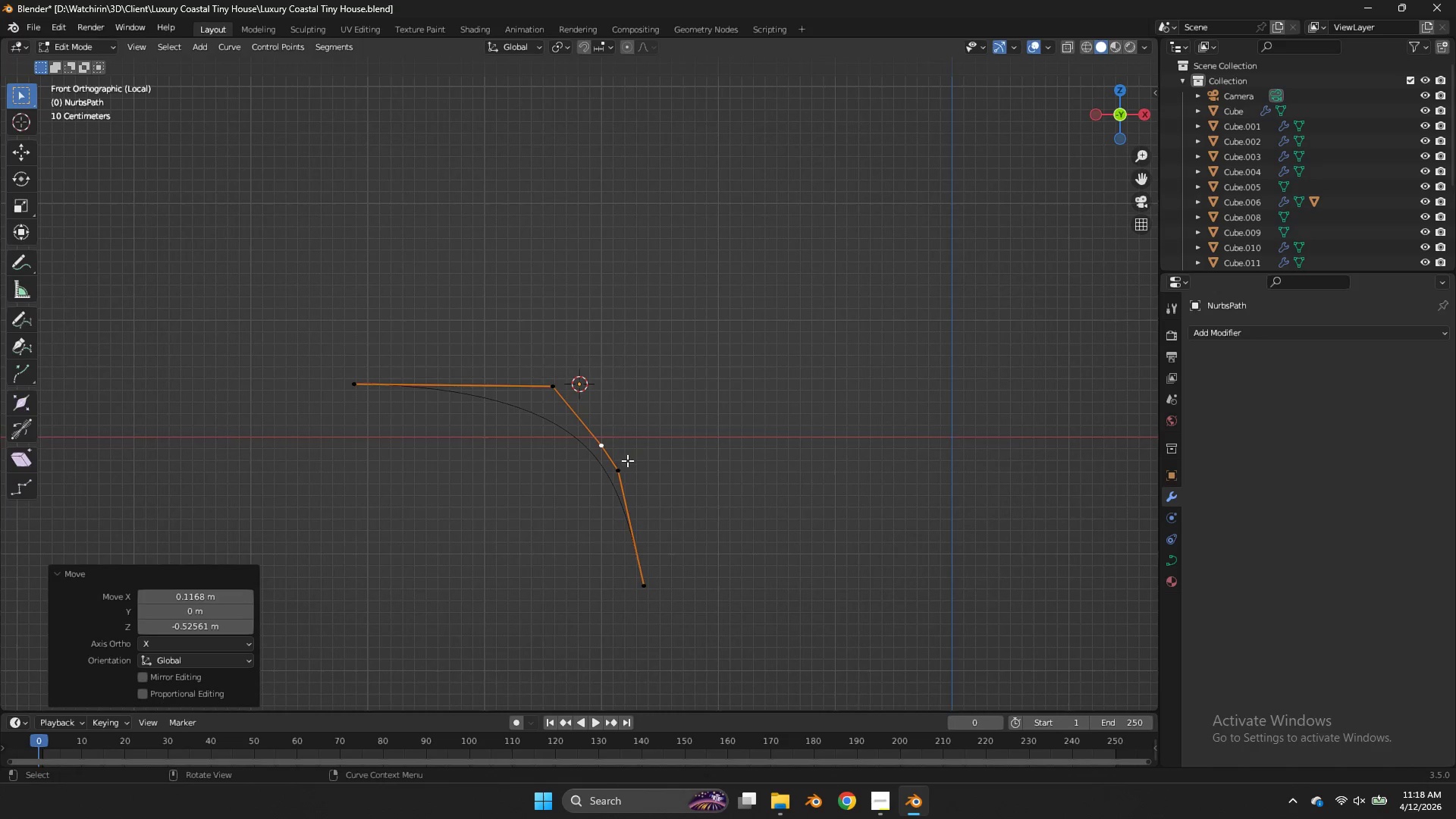 
double_click([627, 460])
 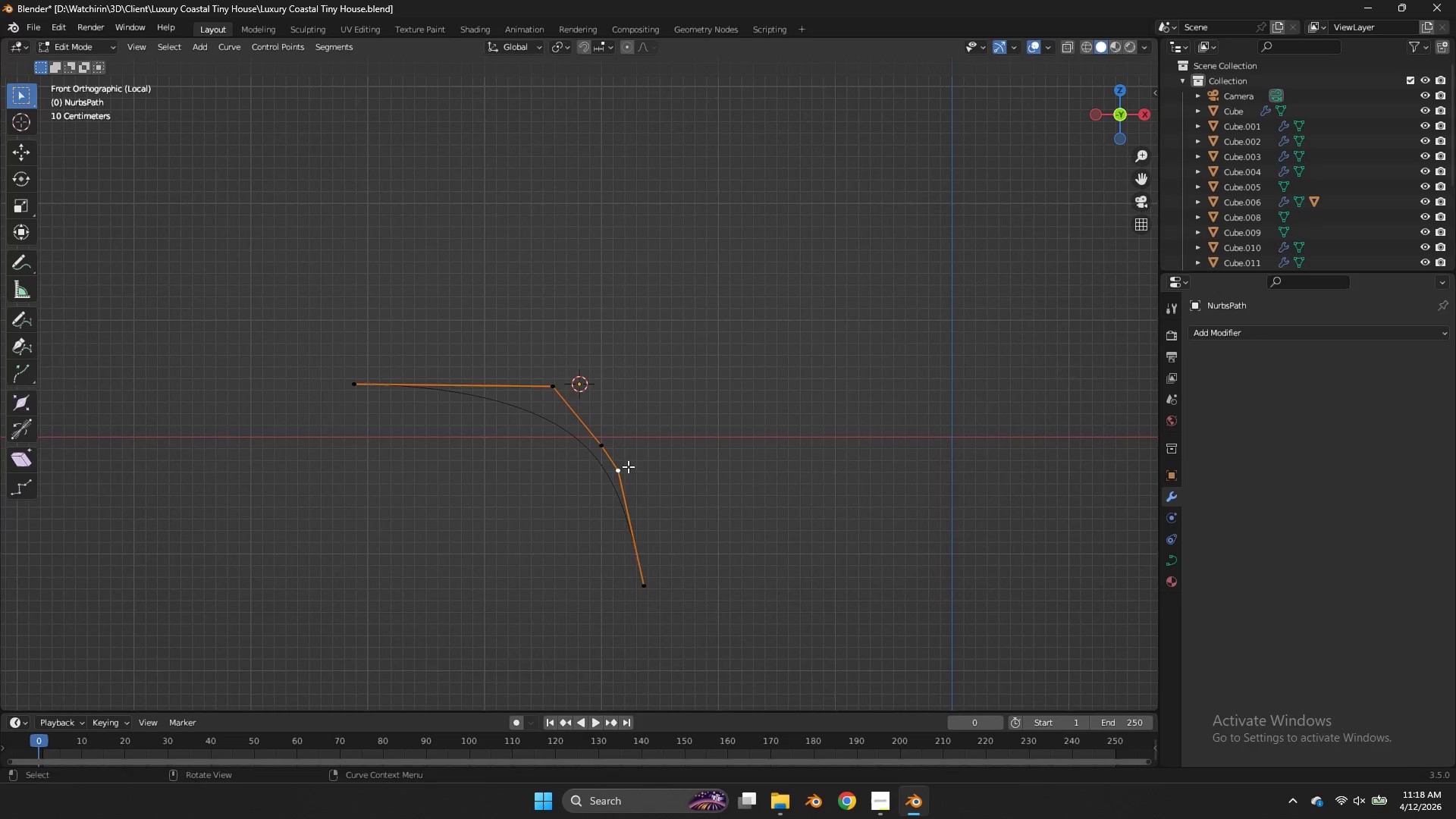 
key(G)
 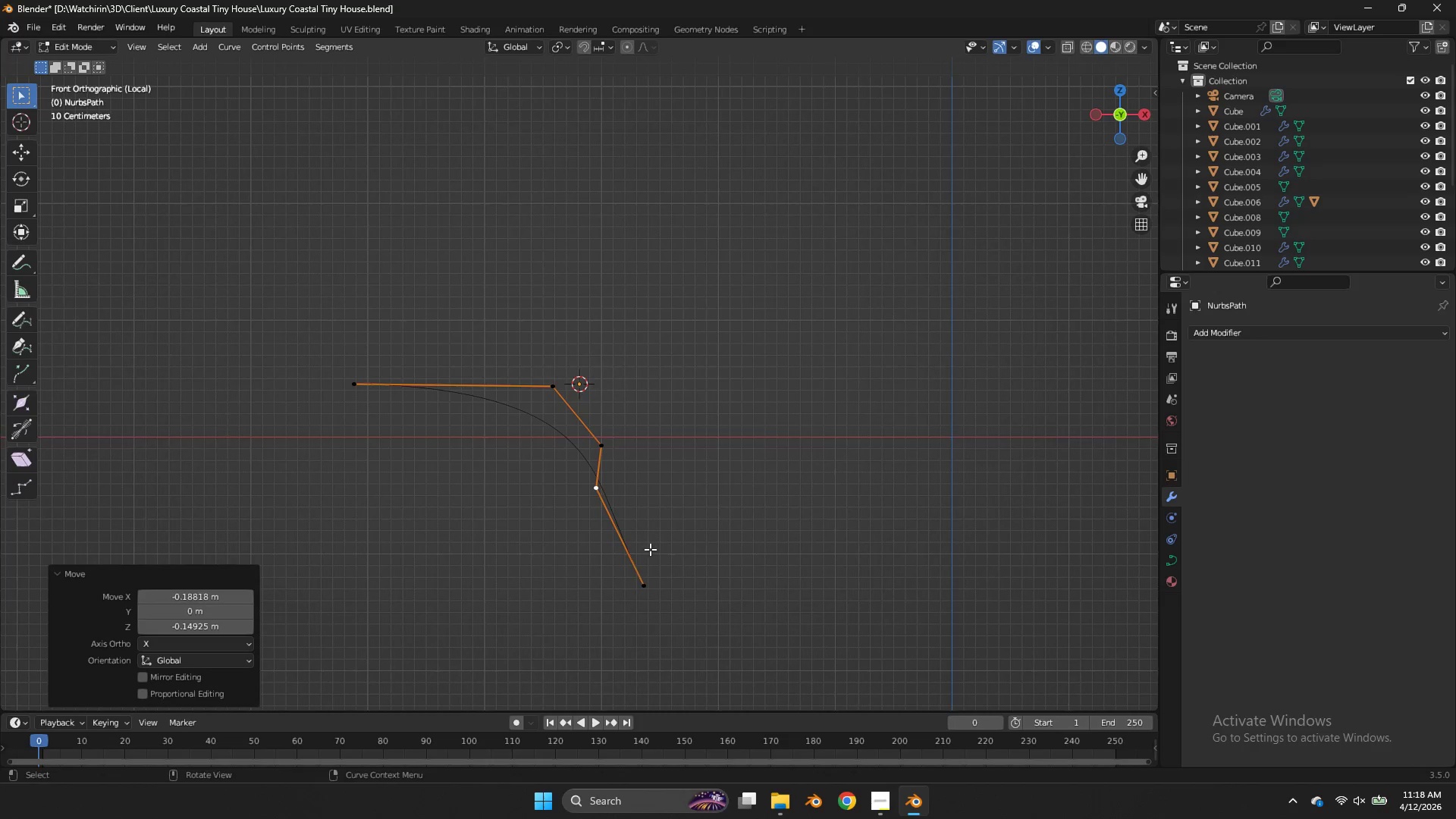 
double_click([656, 558])
 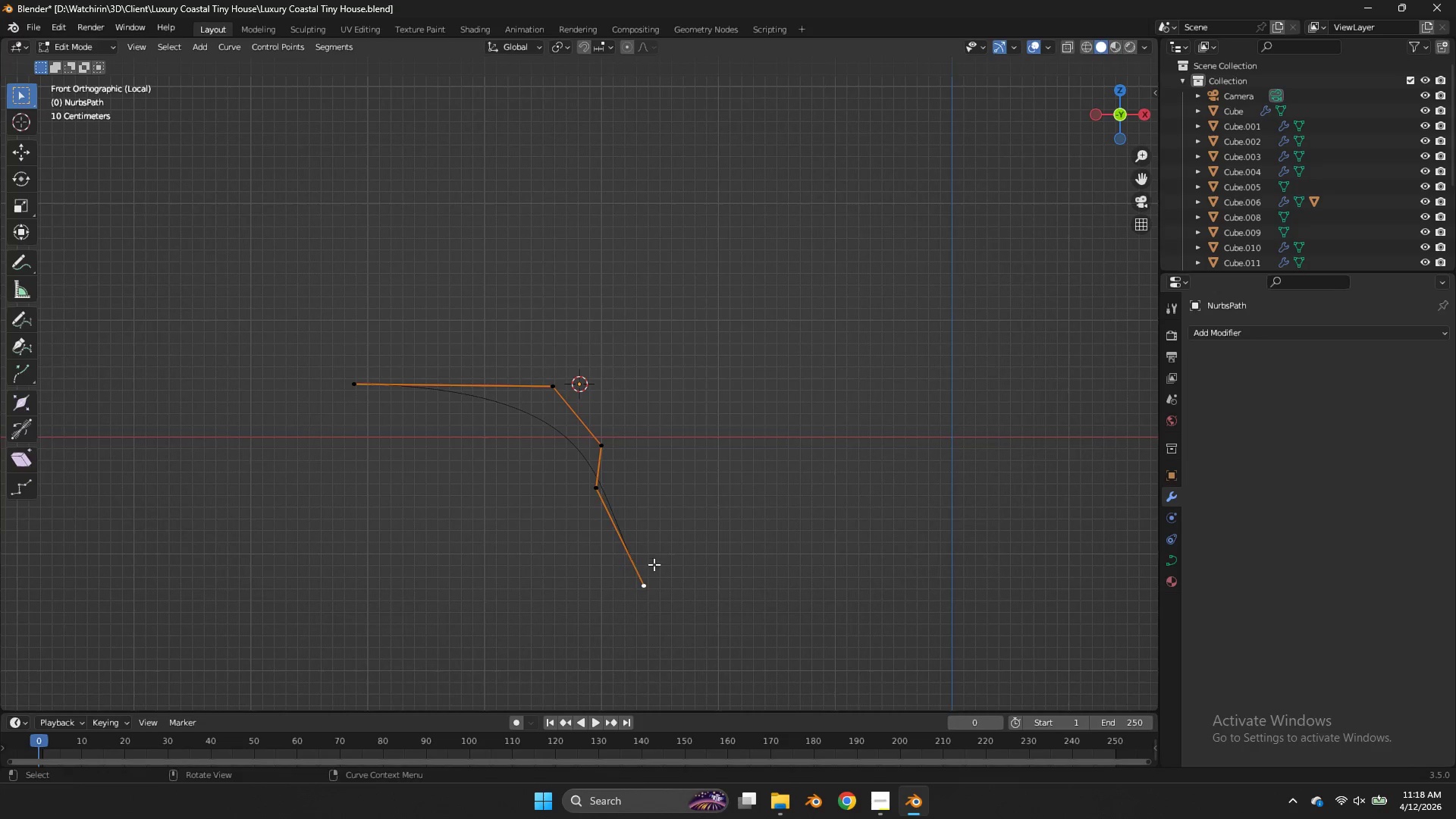 
key(G)
 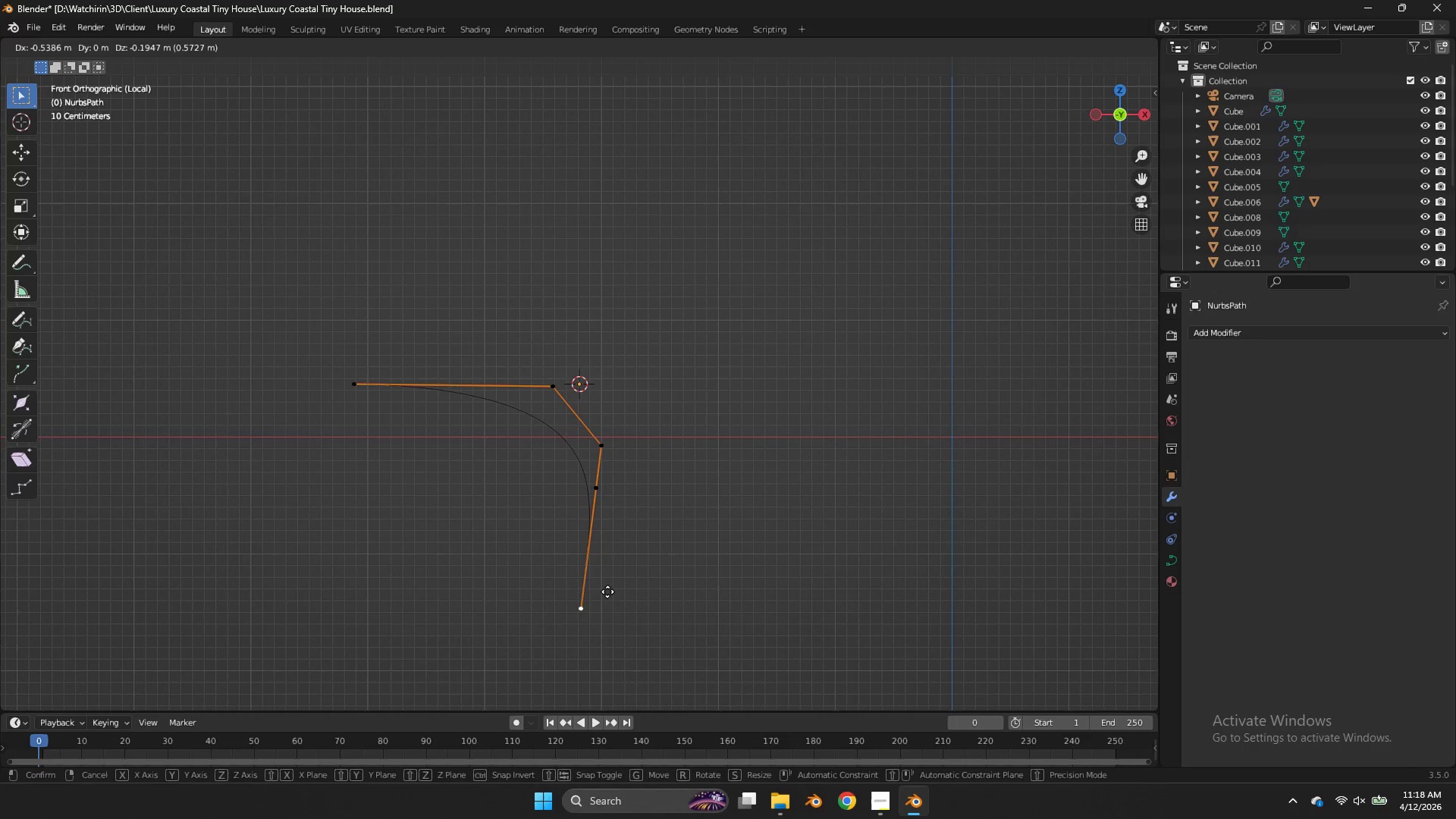 
left_click([612, 592])
 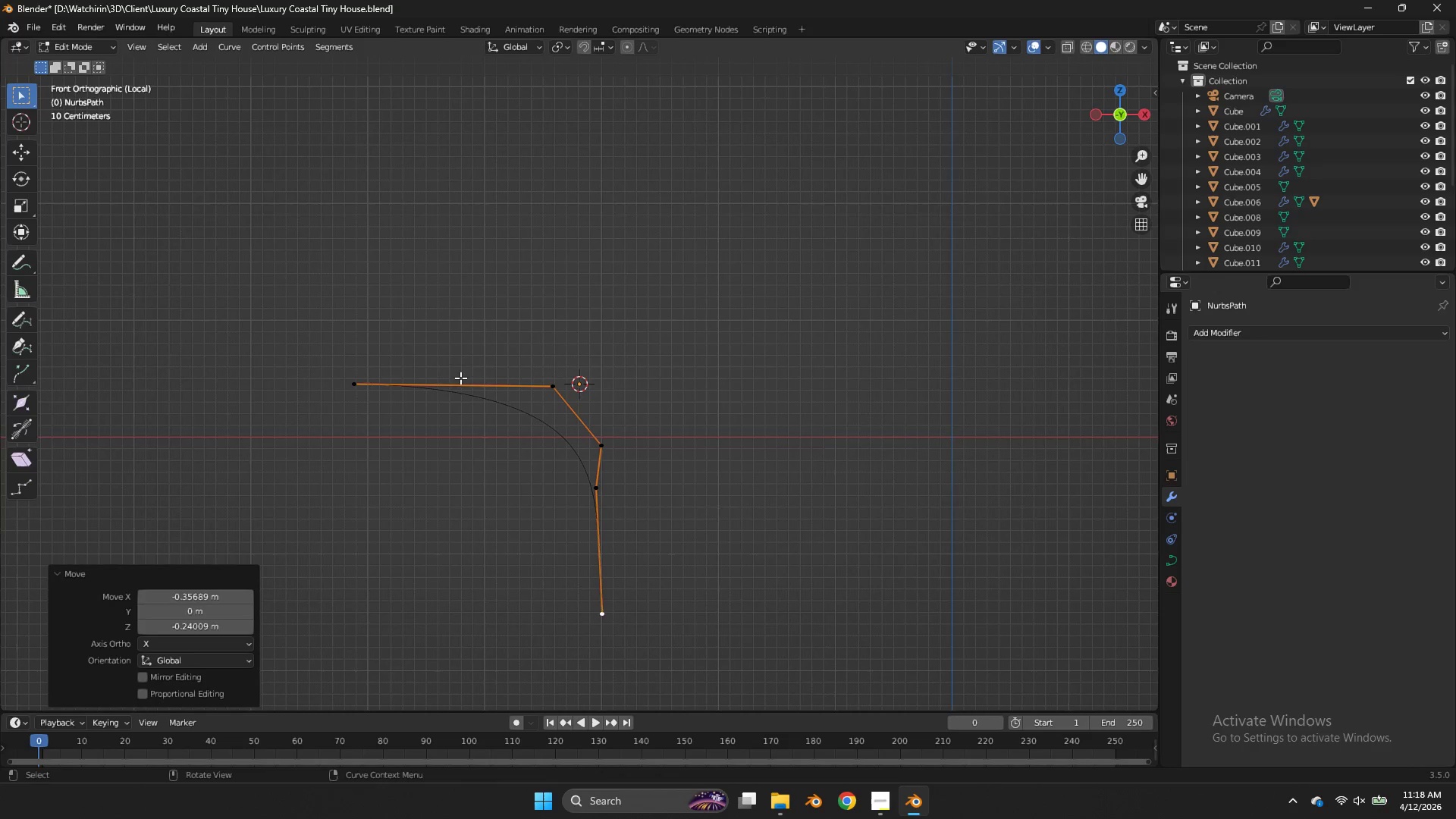 
left_click([391, 366])
 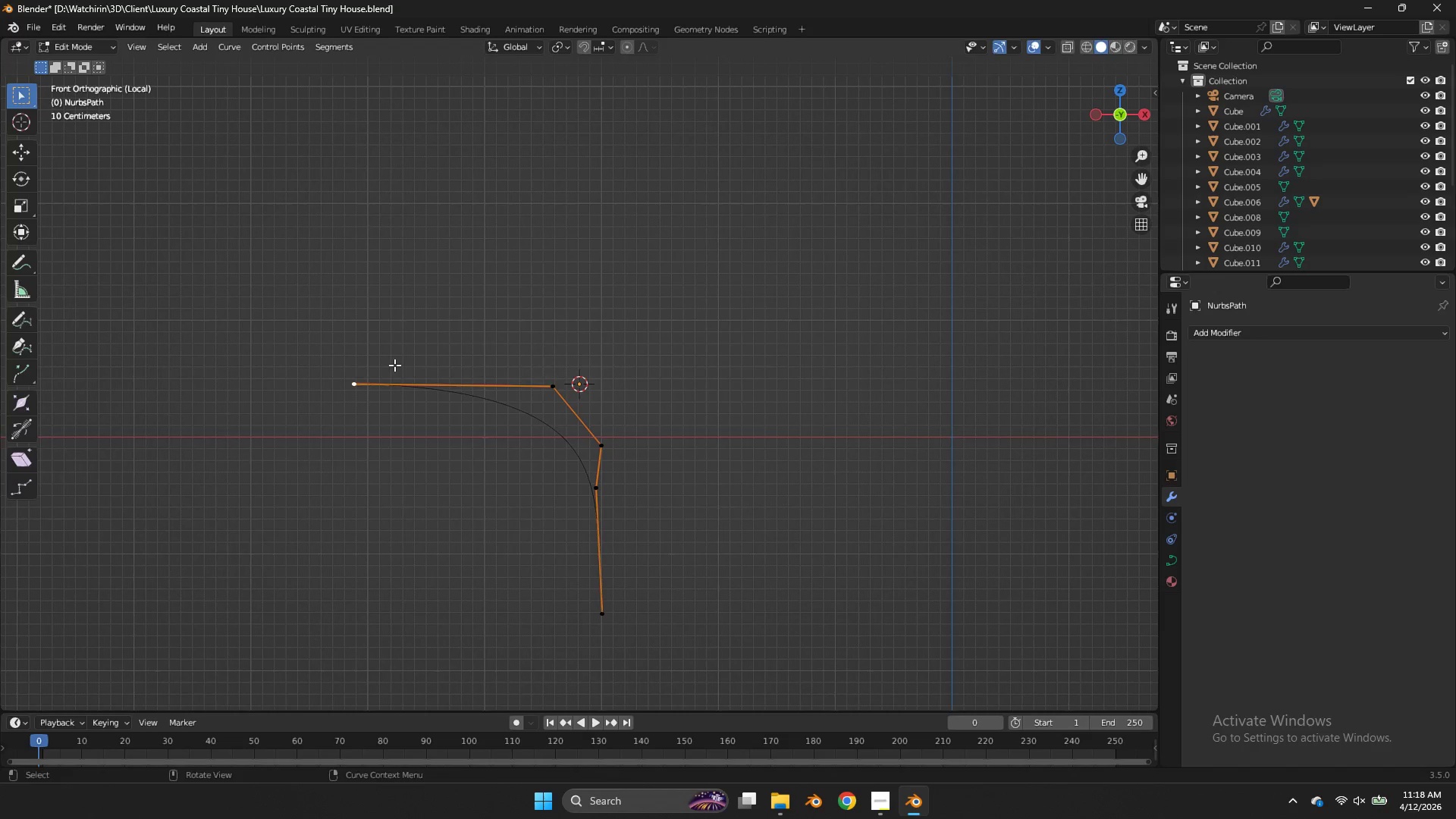 
key(G)
 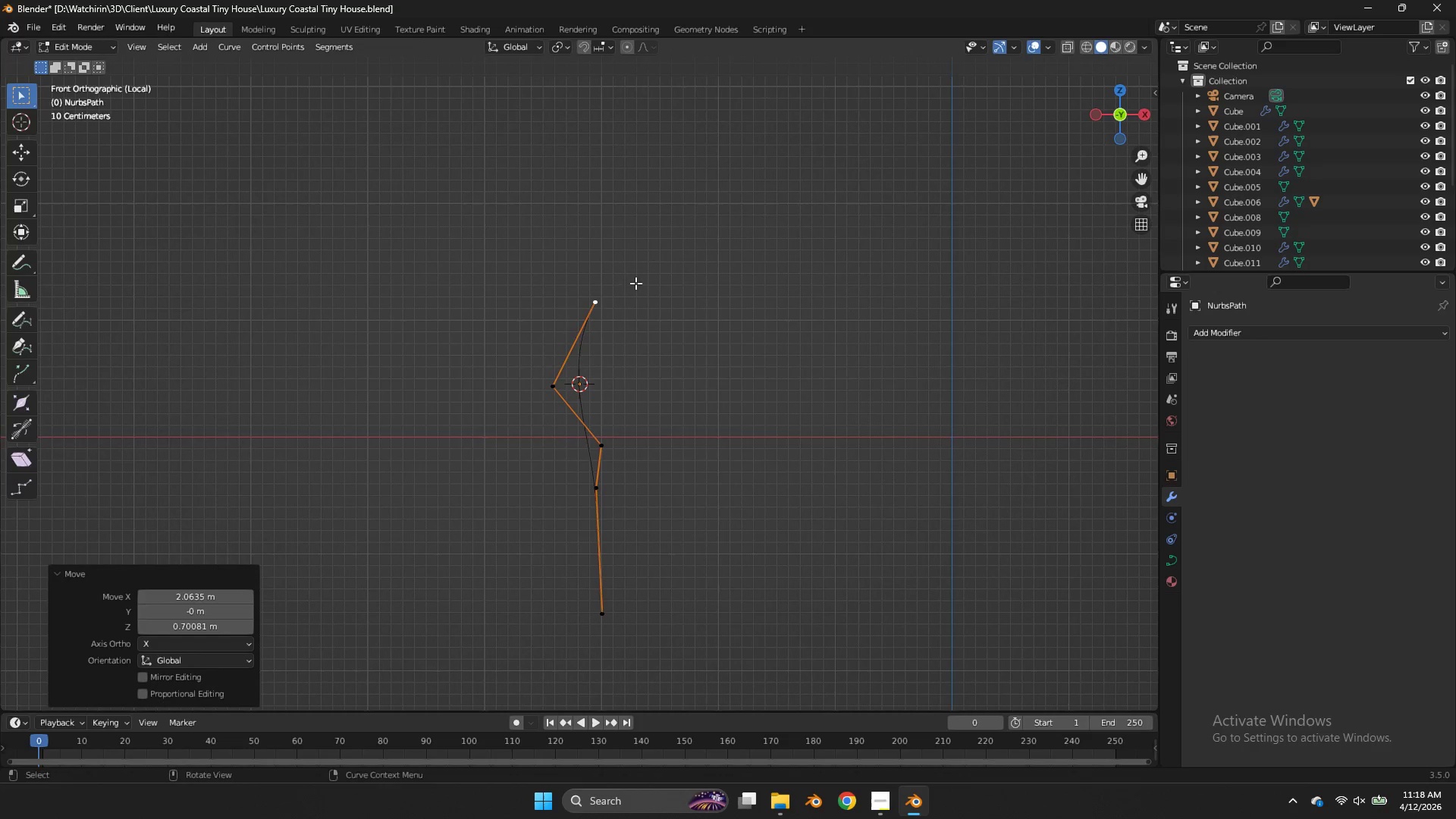 
double_click([554, 351])
 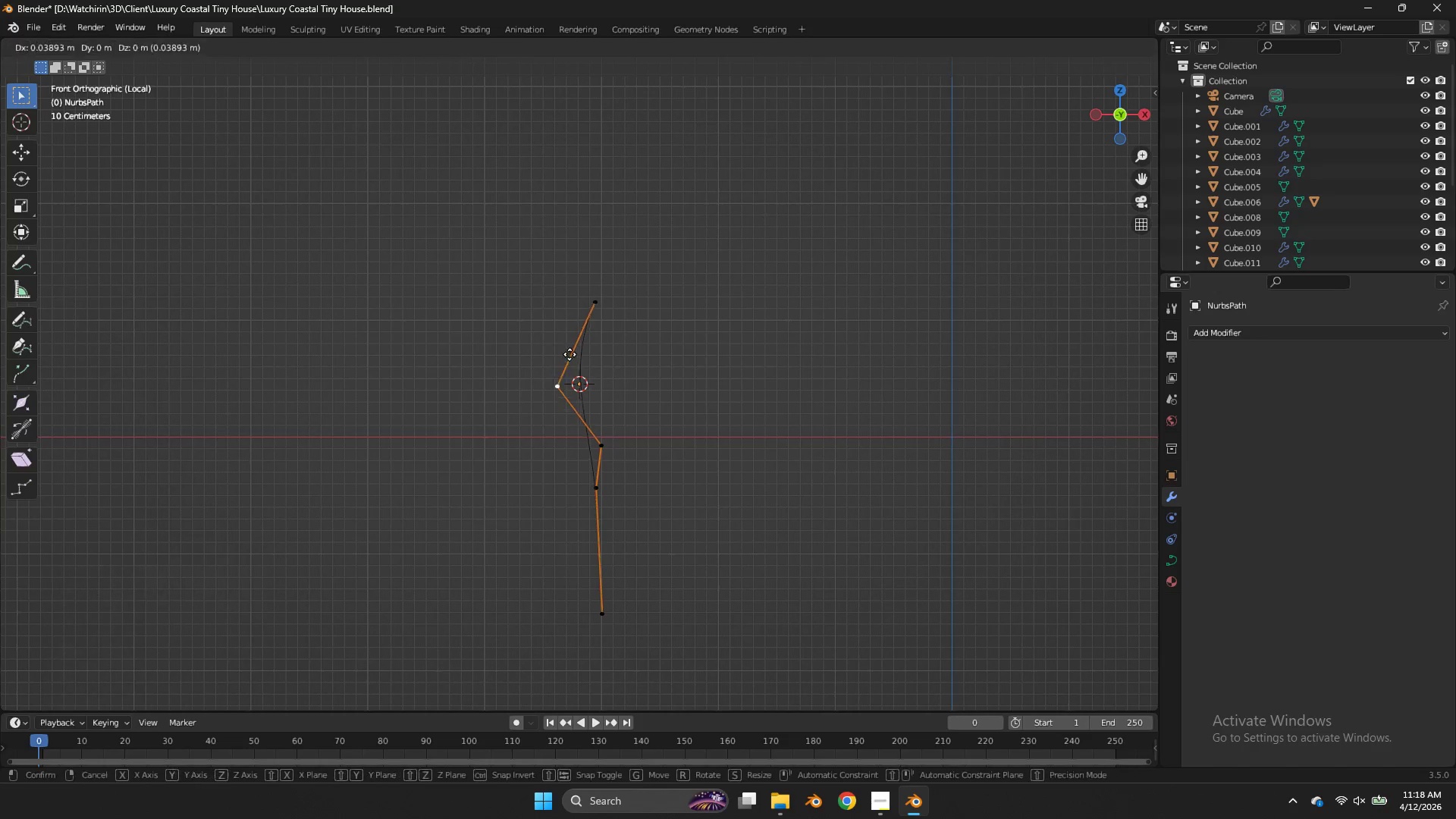 
key(G)
 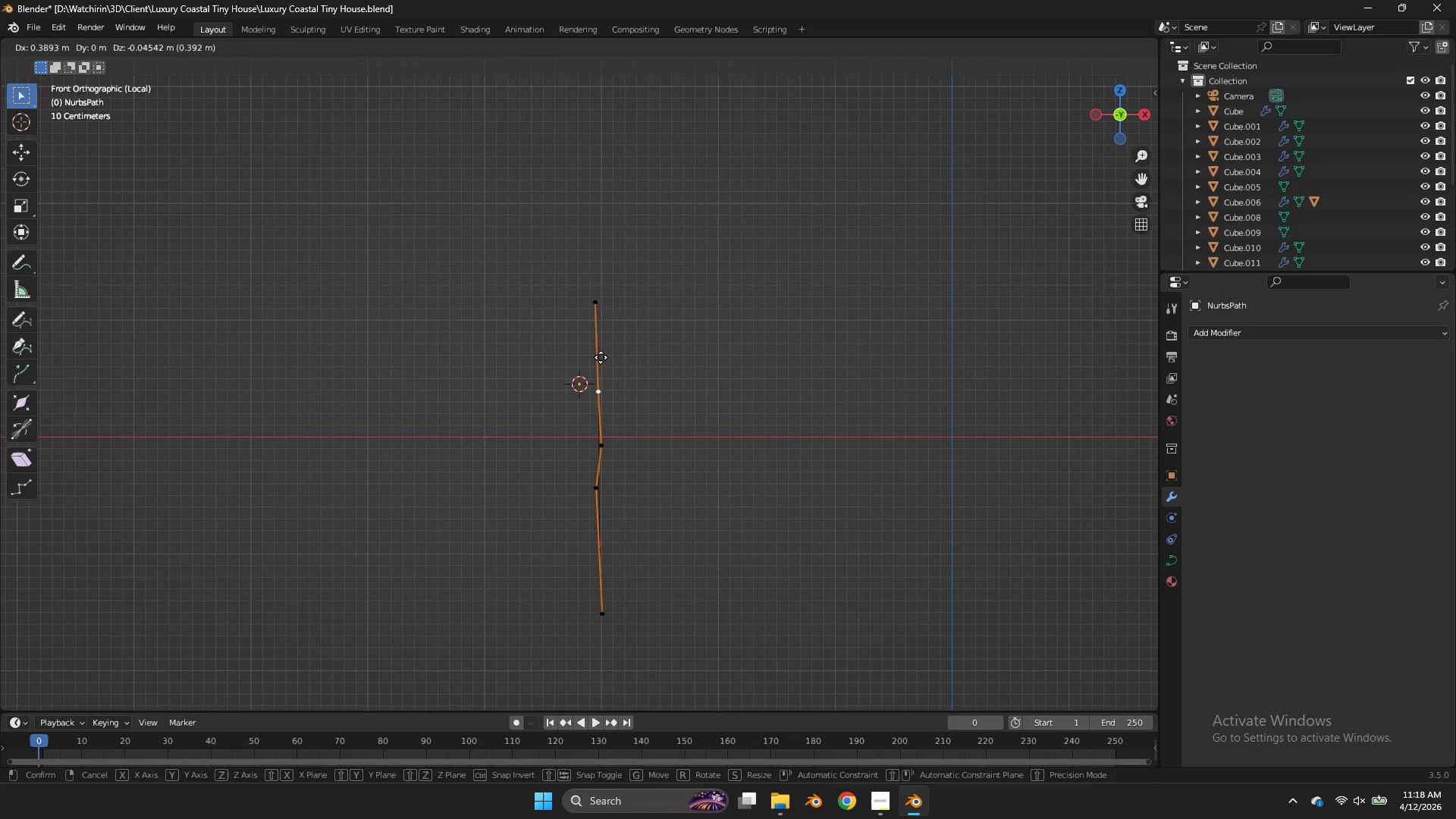 
triple_click([601, 357])
 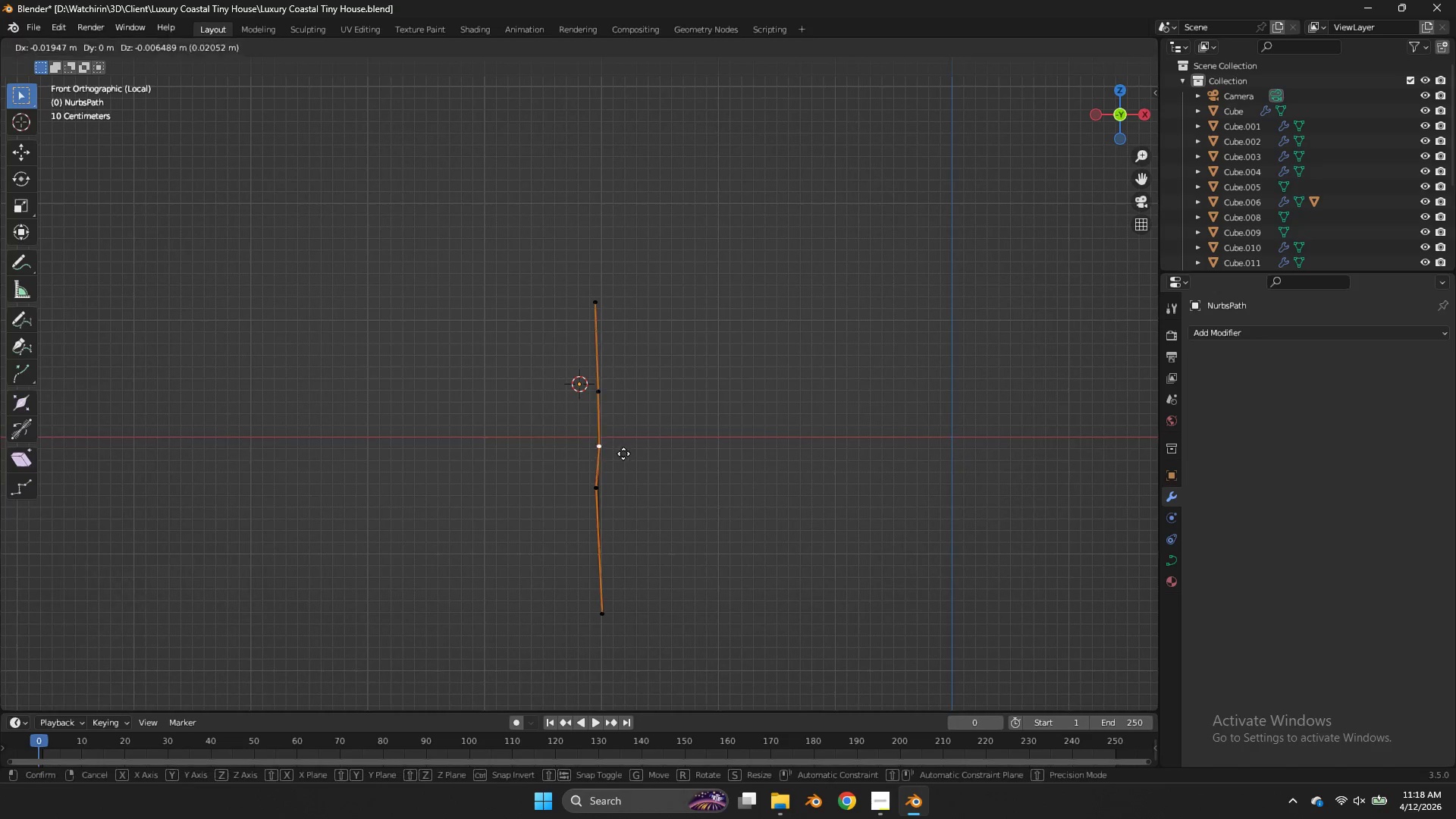 
key(G)
 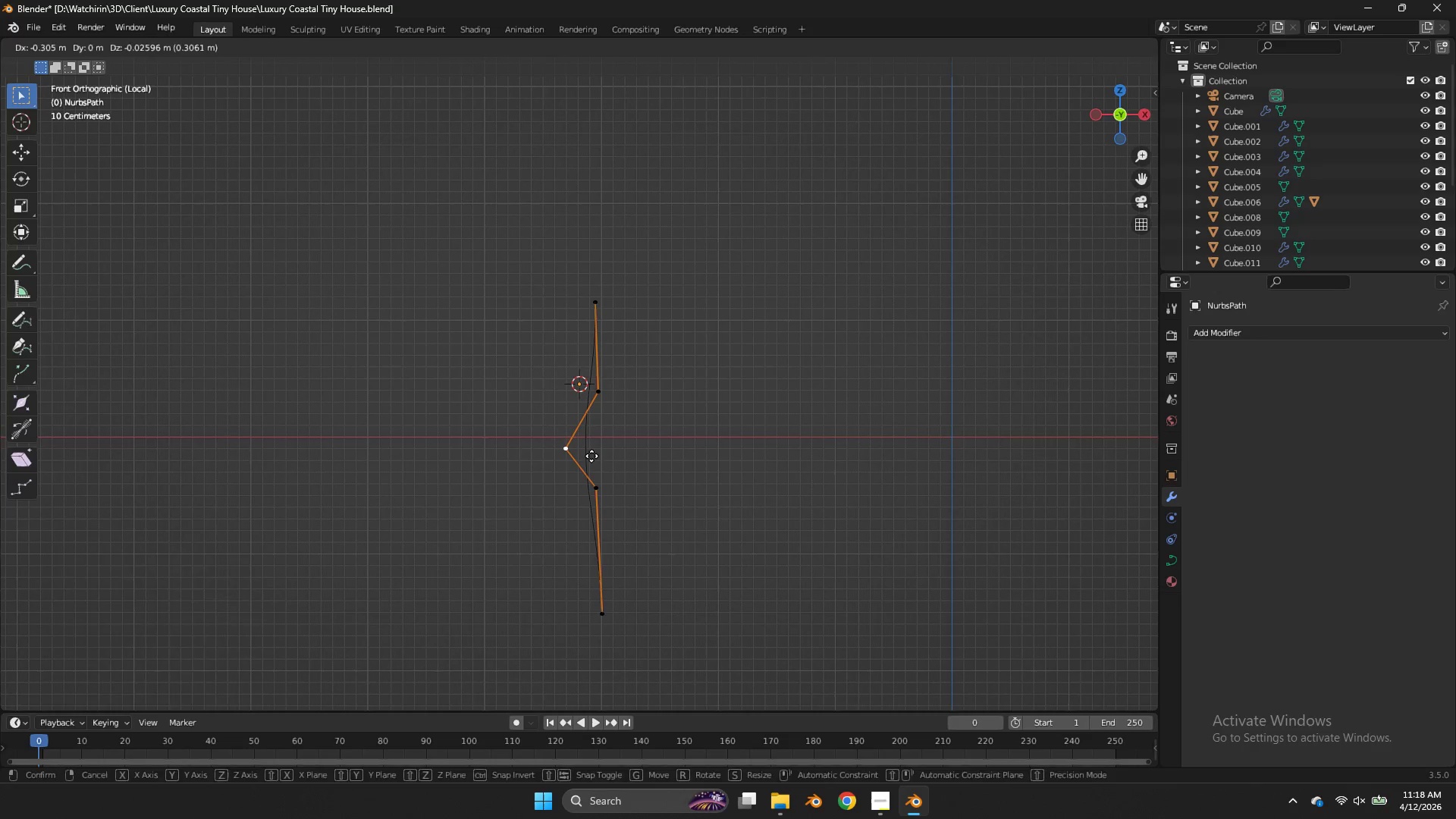 
left_click_drag(start_coordinate=[592, 456], to_coordinate=[601, 456])
 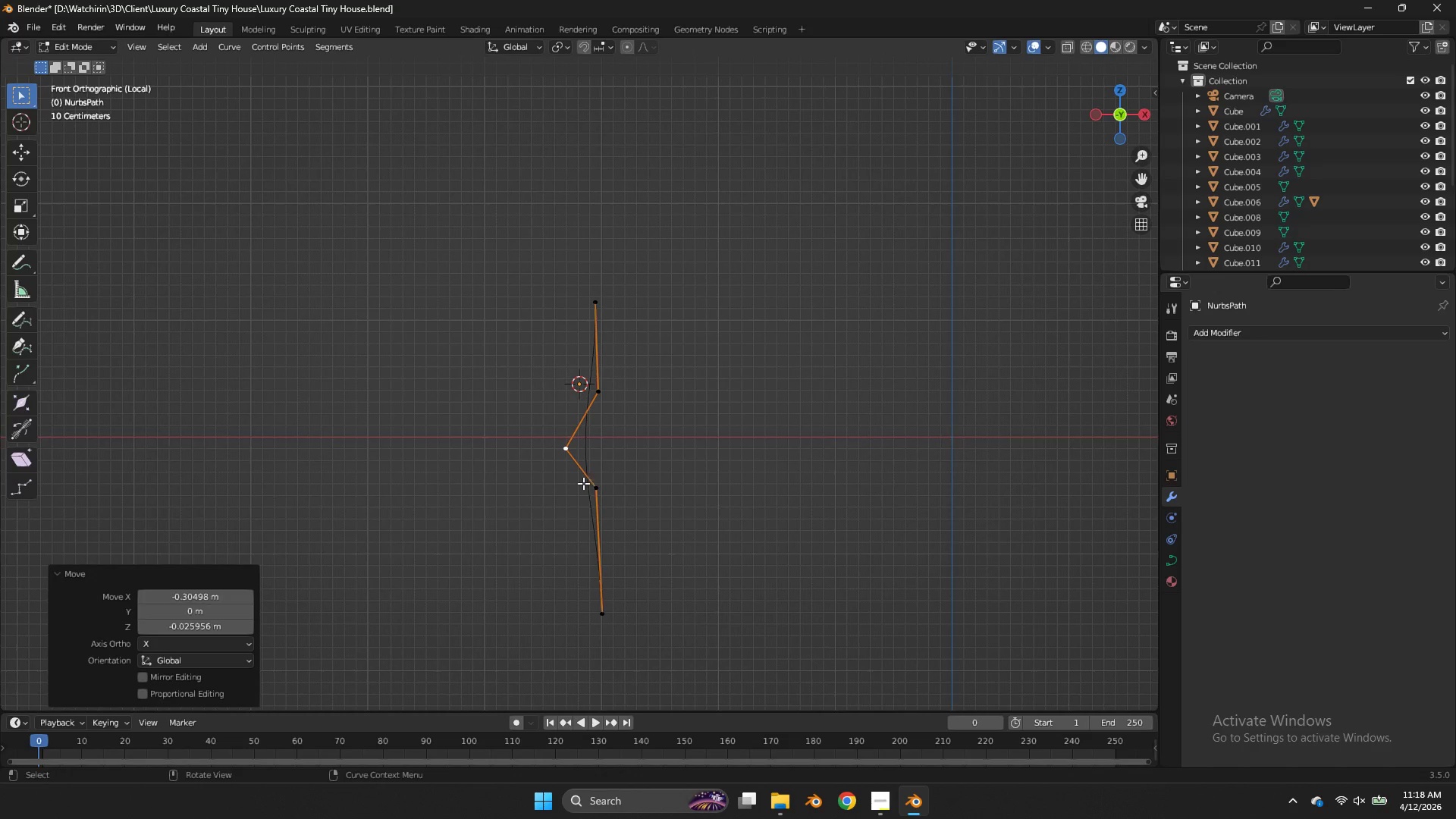 
triple_click([583, 483])
 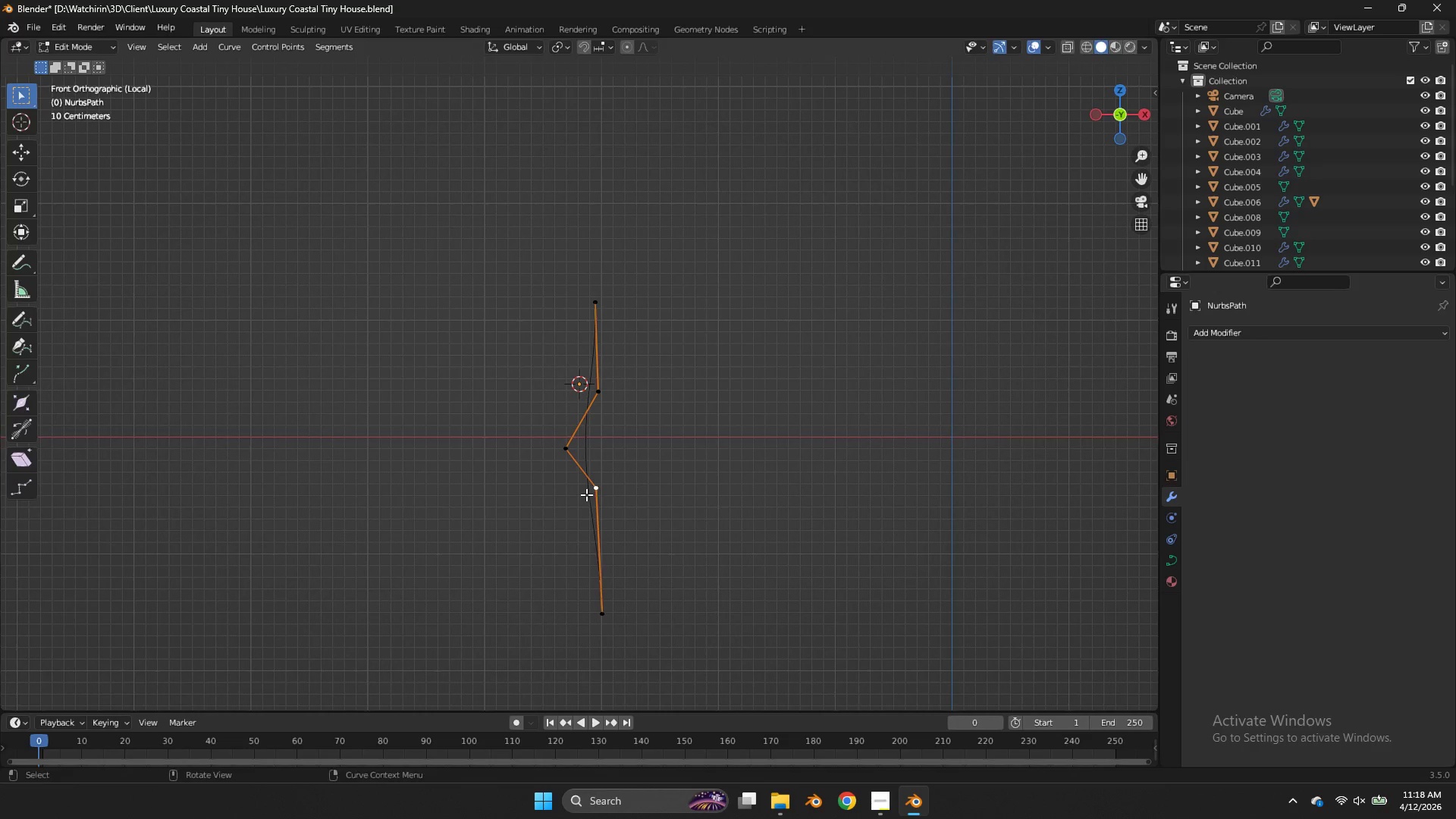 
key(G)
 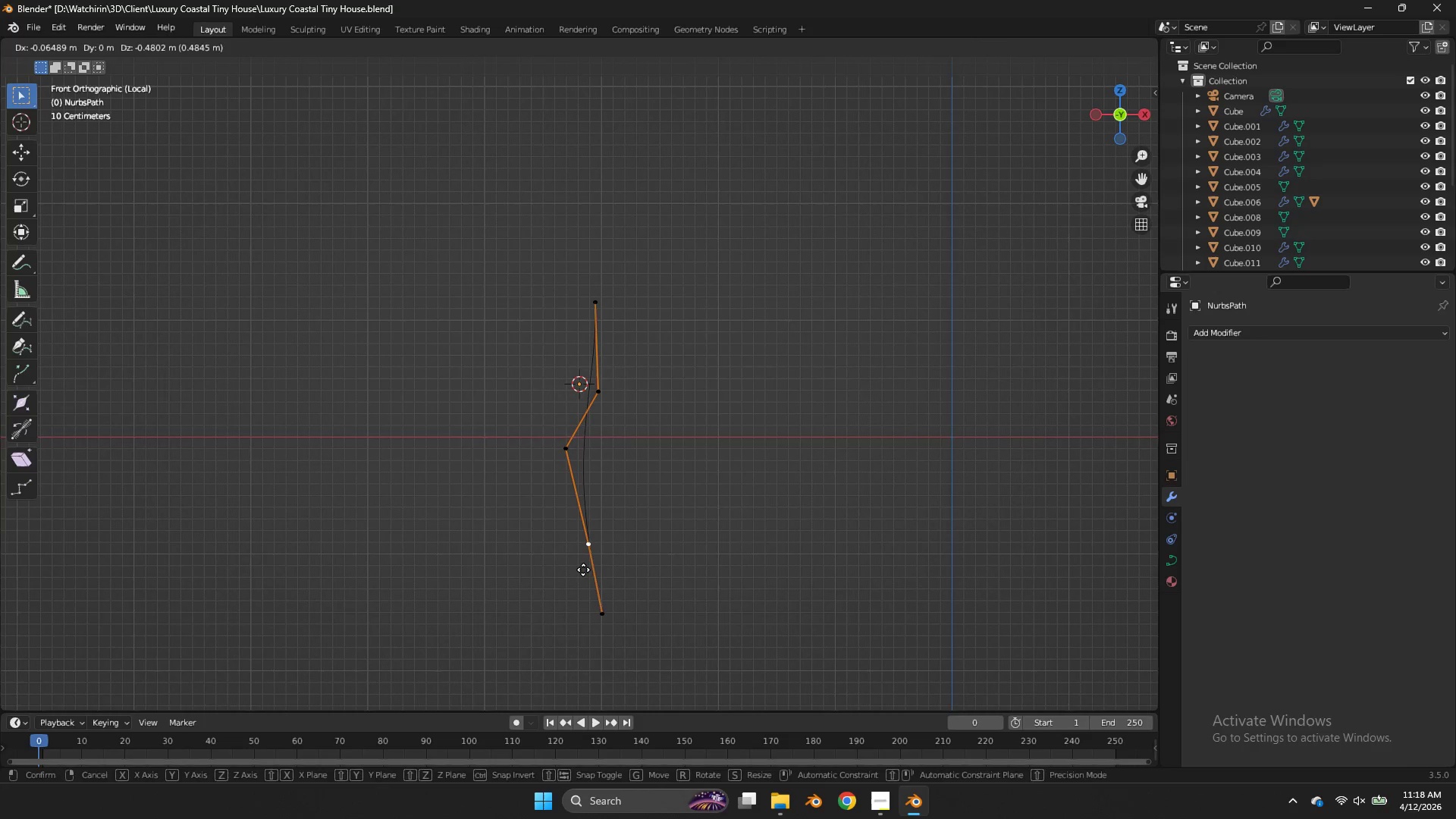 
left_click([583, 570])
 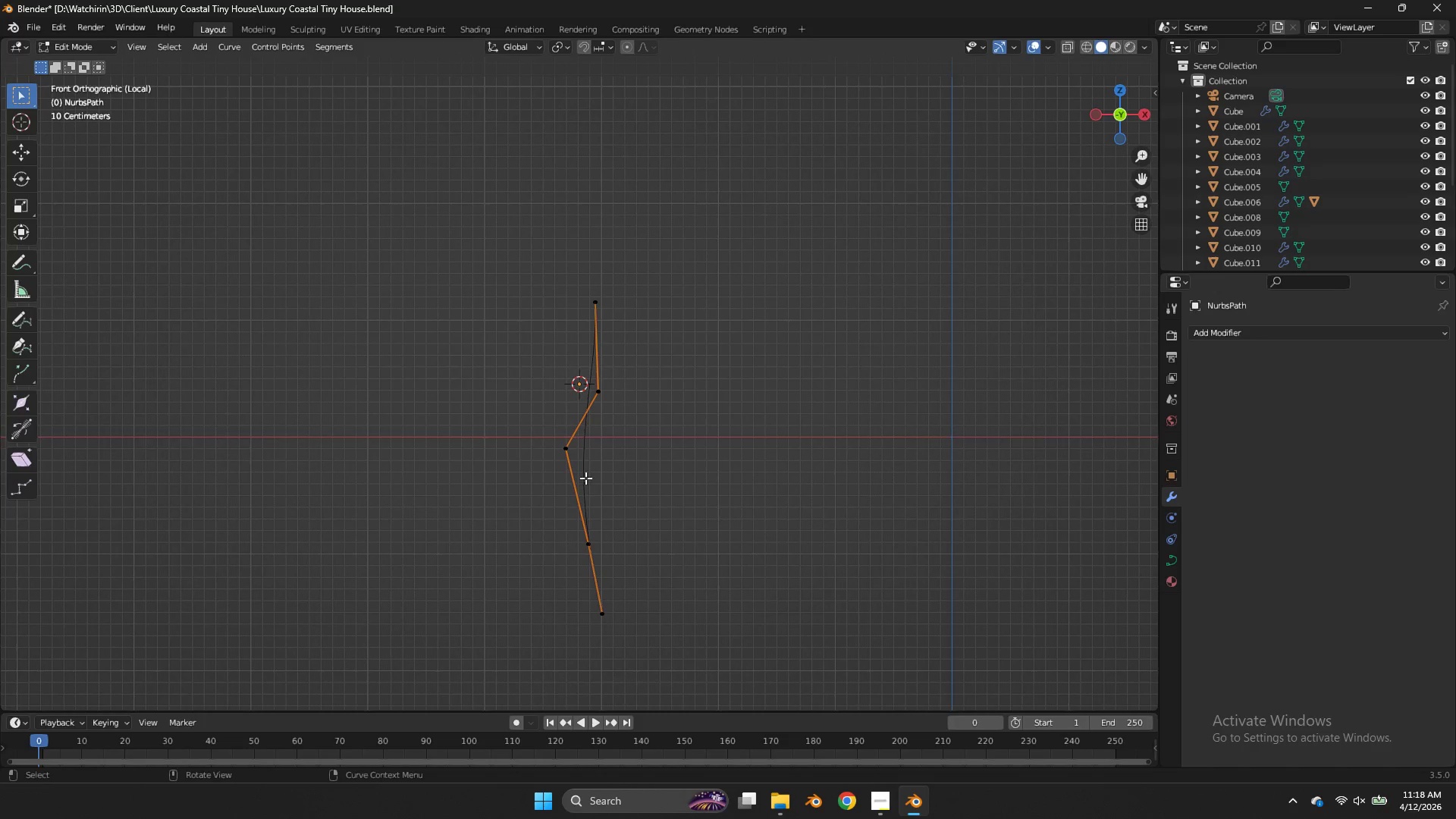 
triple_click([579, 460])
 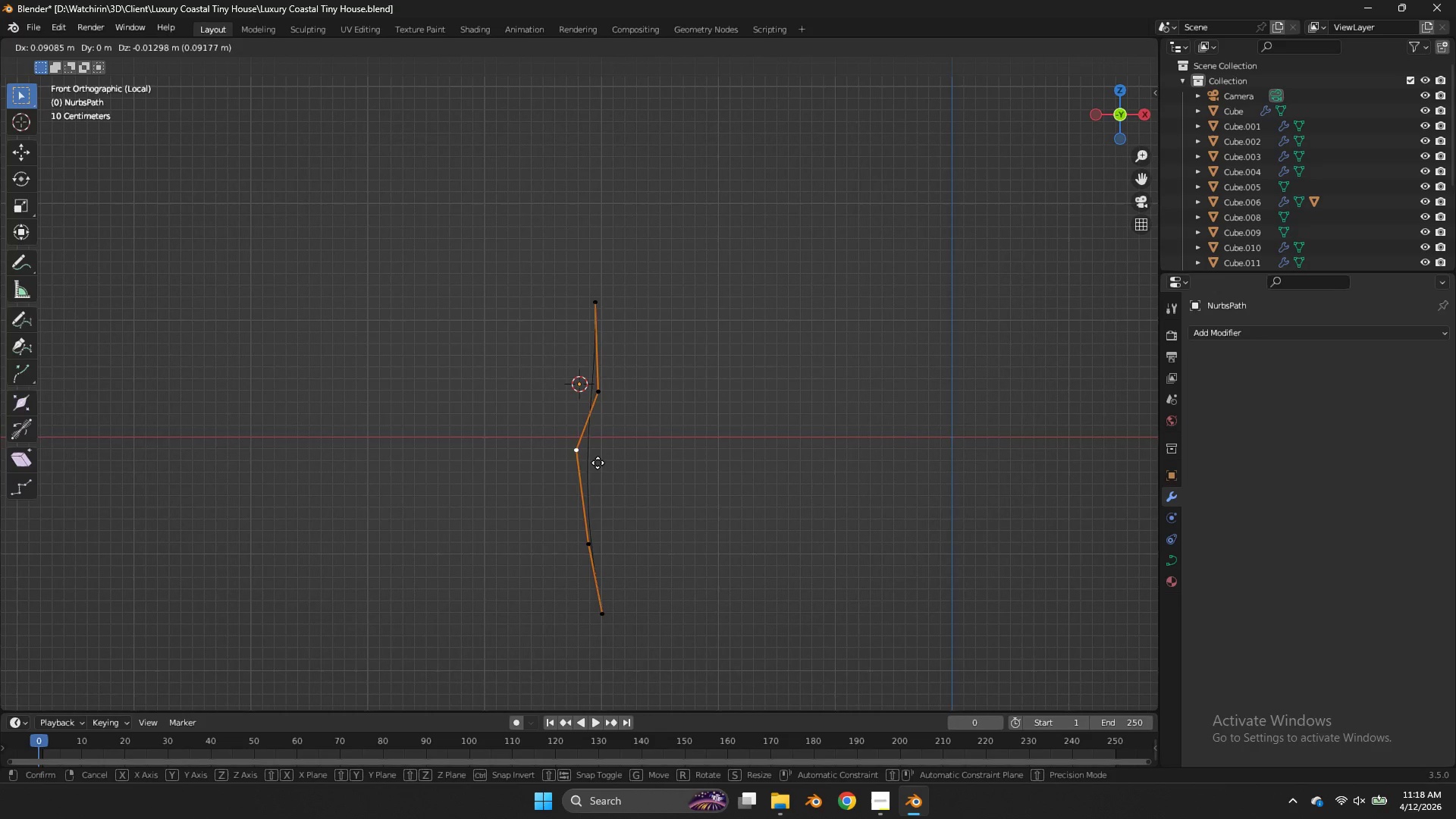 
key(G)
 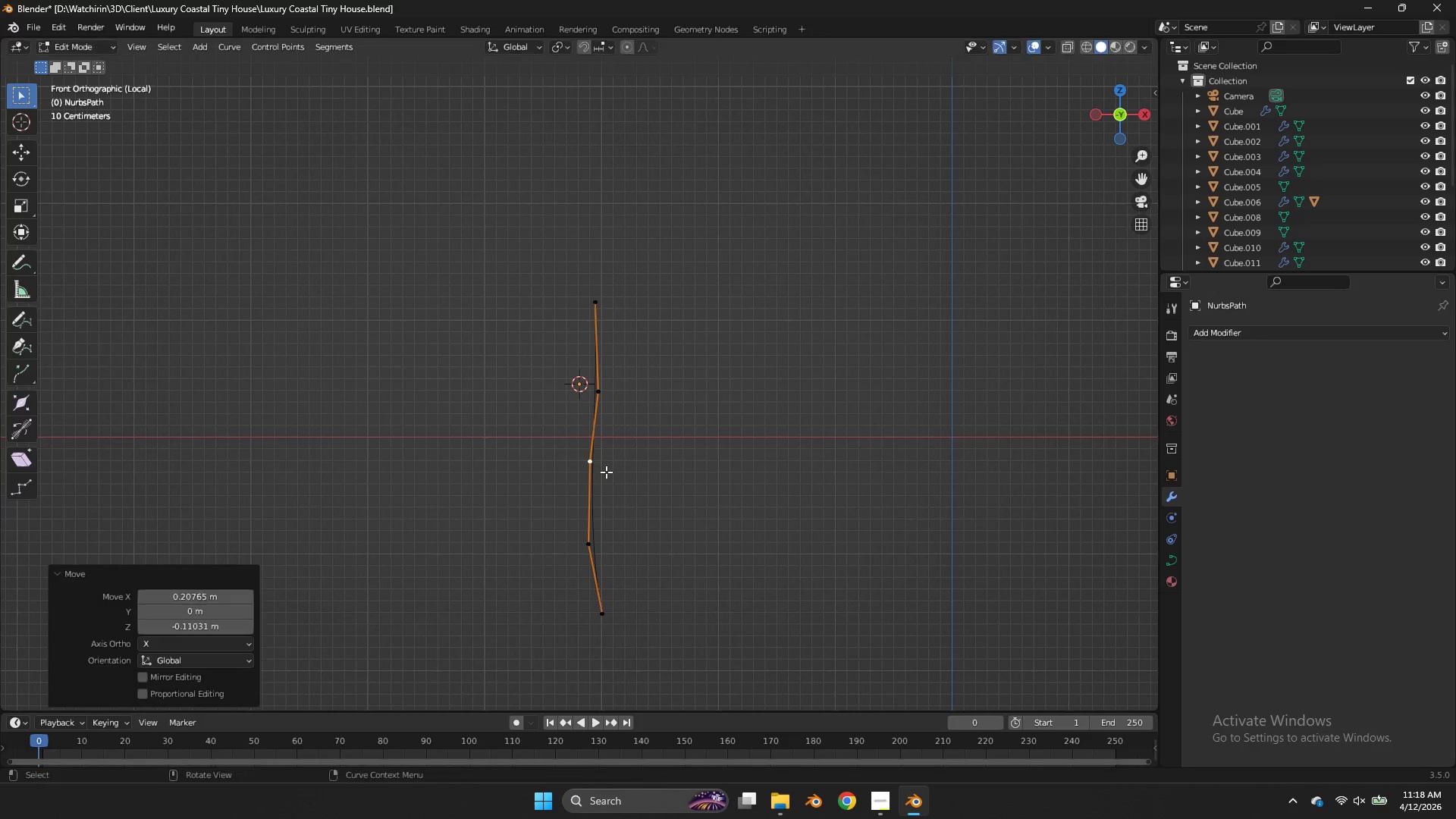 
triple_click([606, 472])
 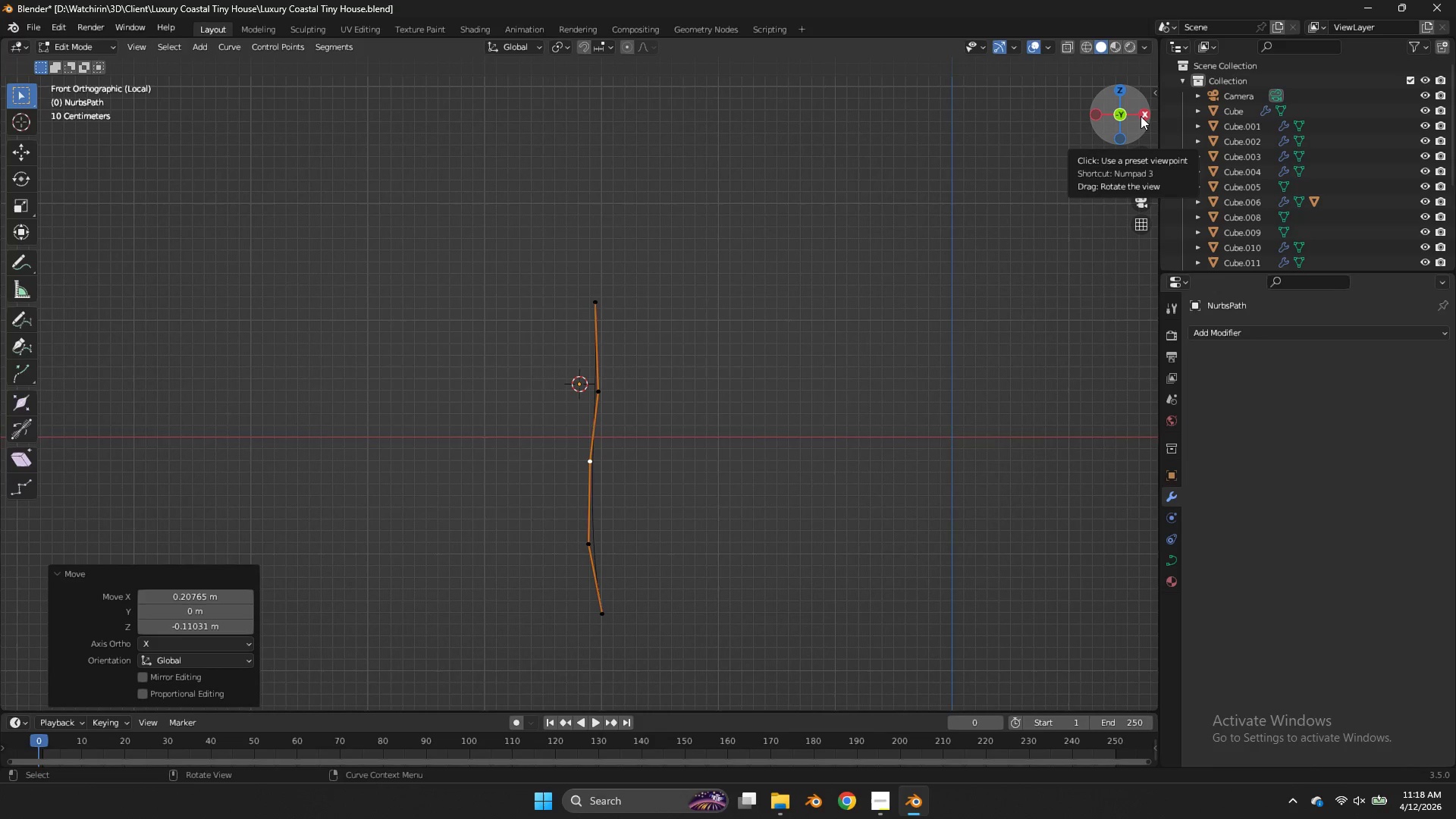 
left_click([624, 300])
 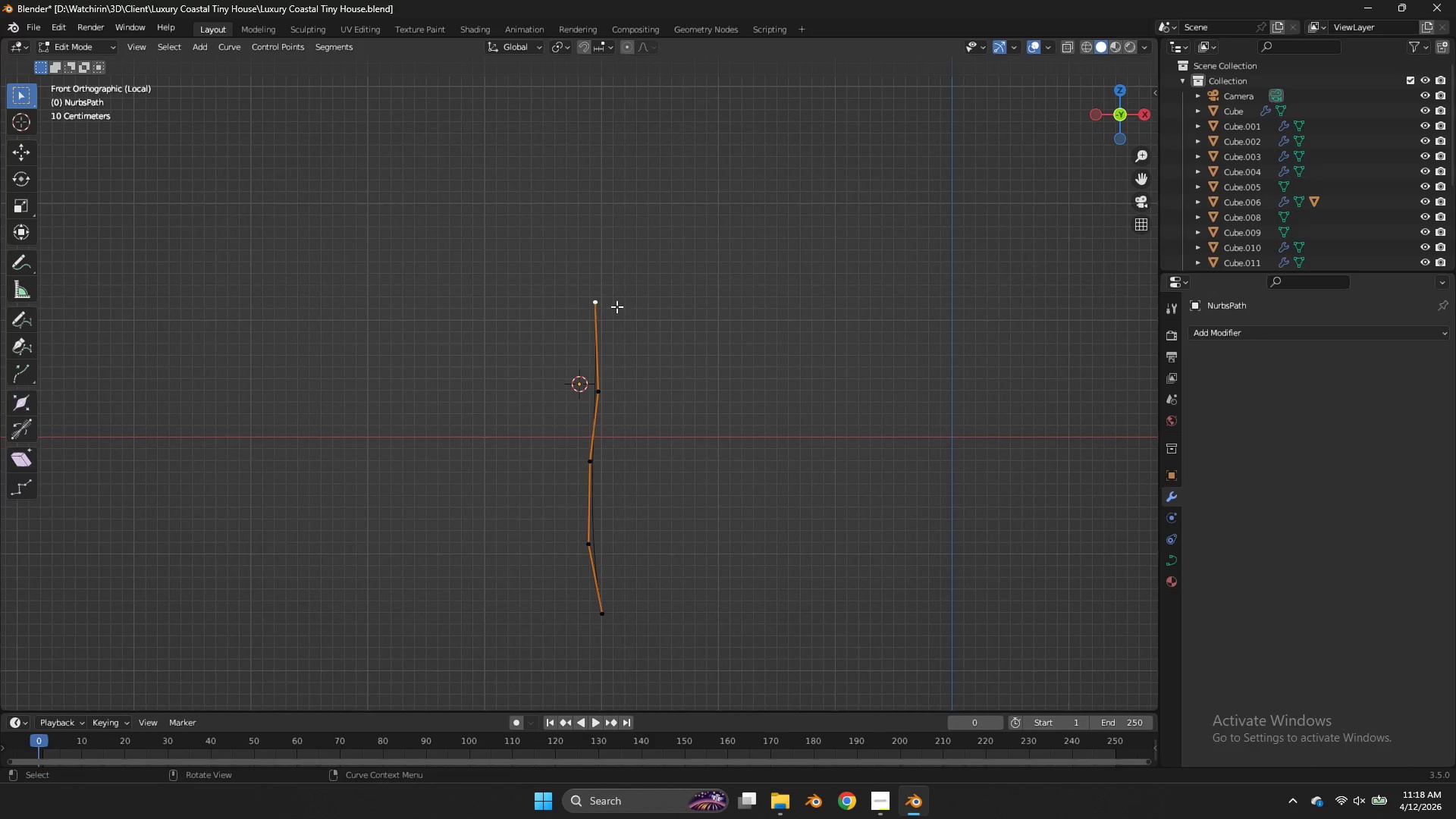 
key(G)
 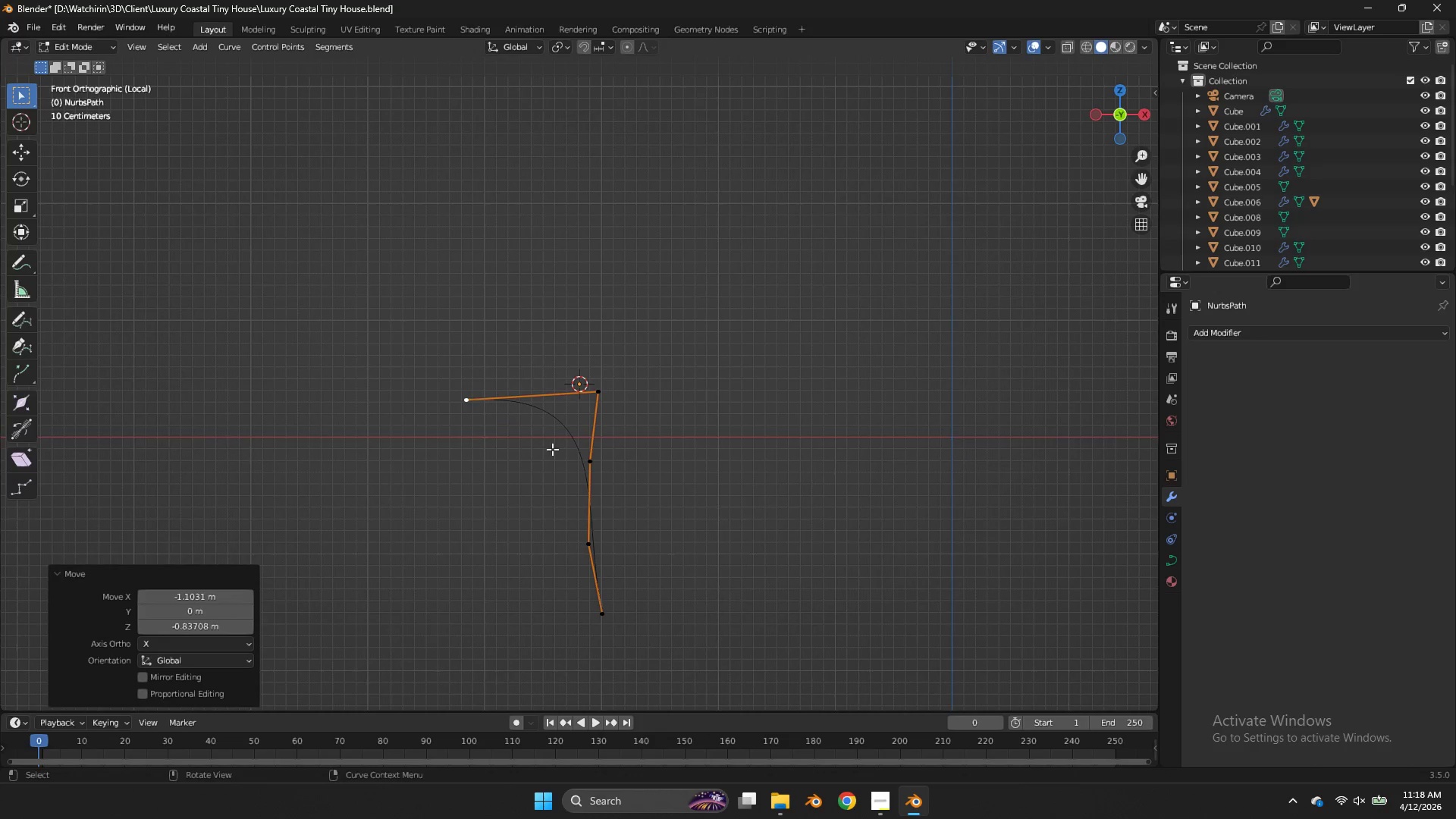 
double_click([576, 466])
 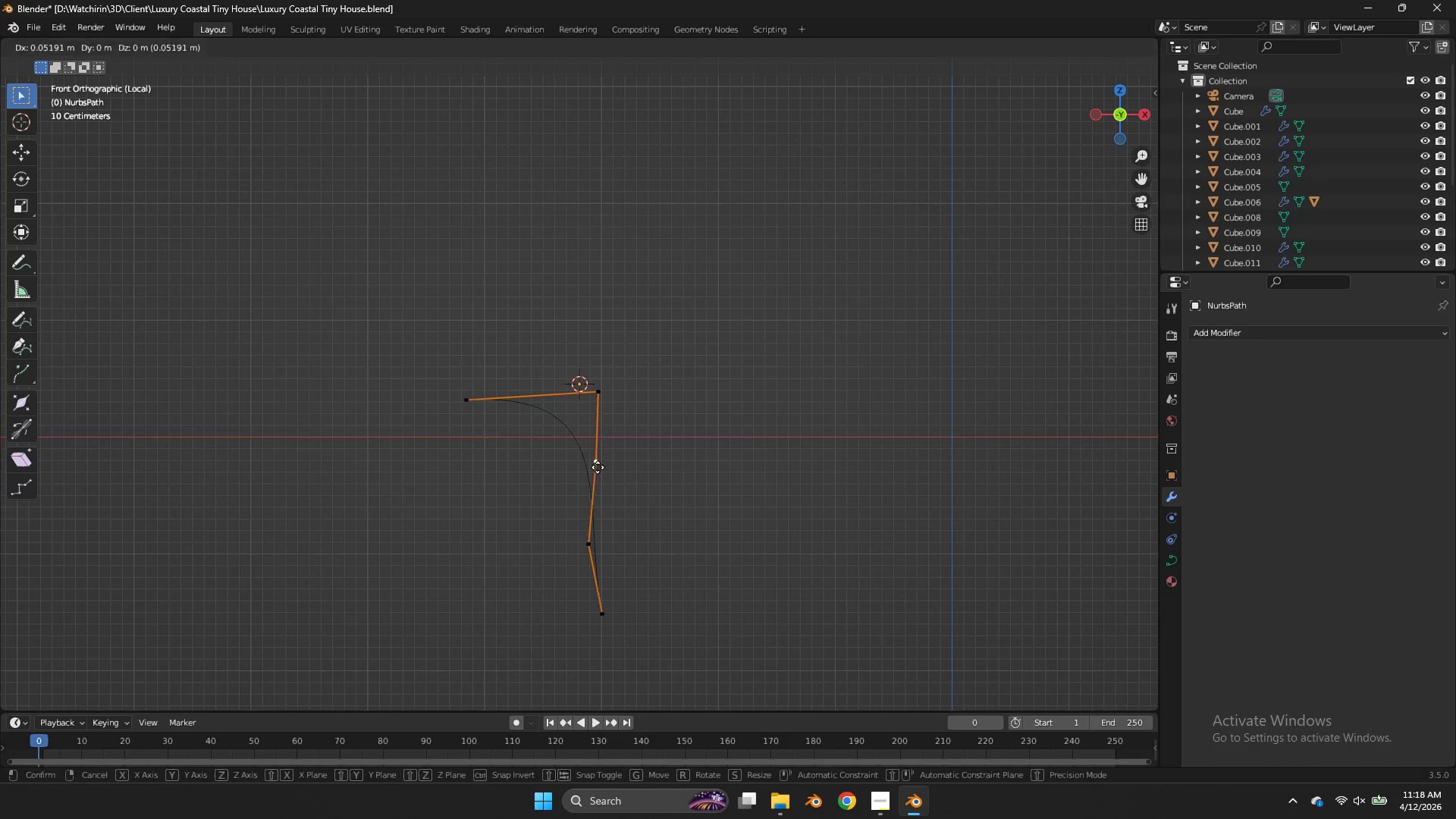 
type(gg)
 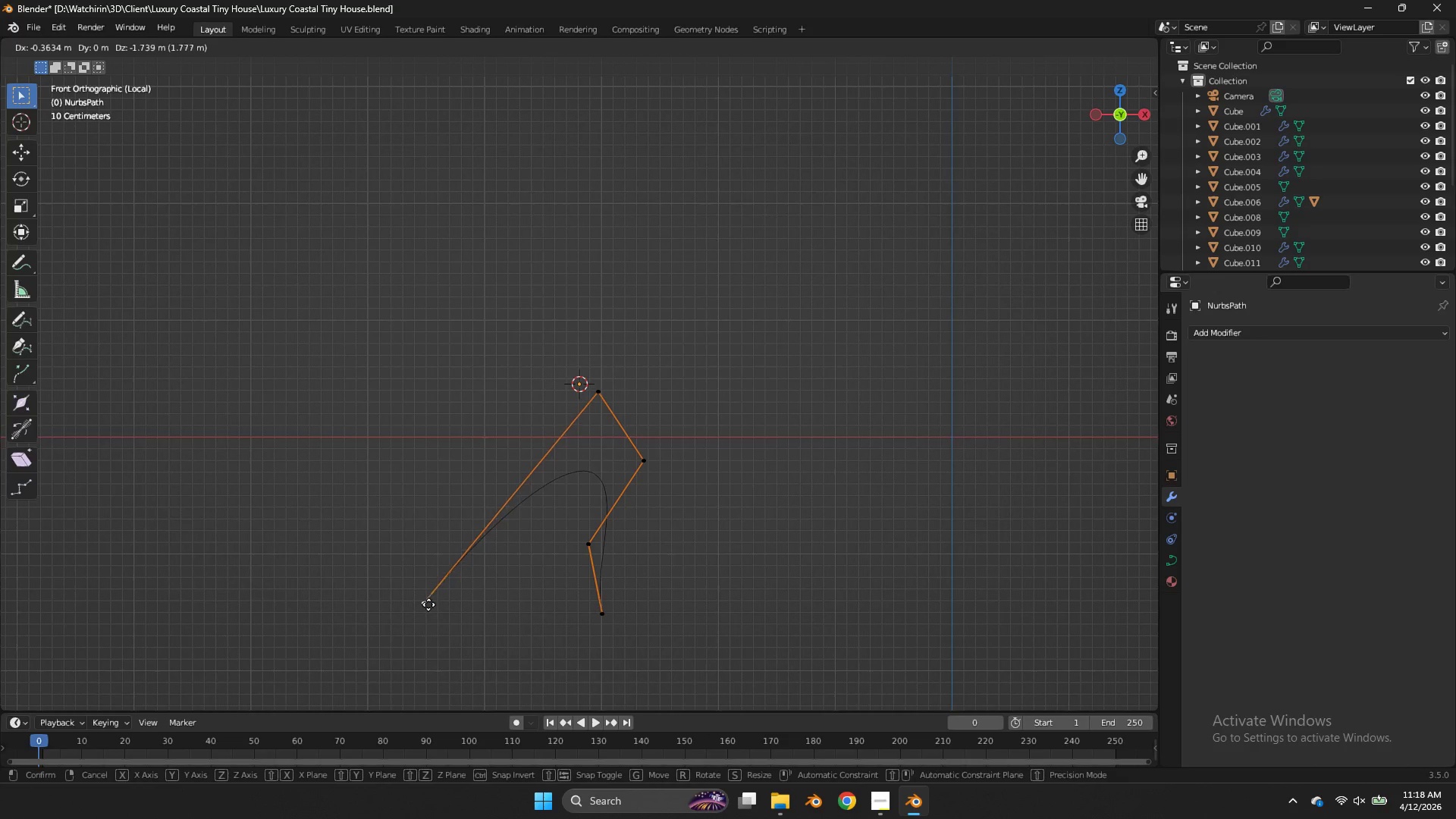 
left_click([428, 605])
 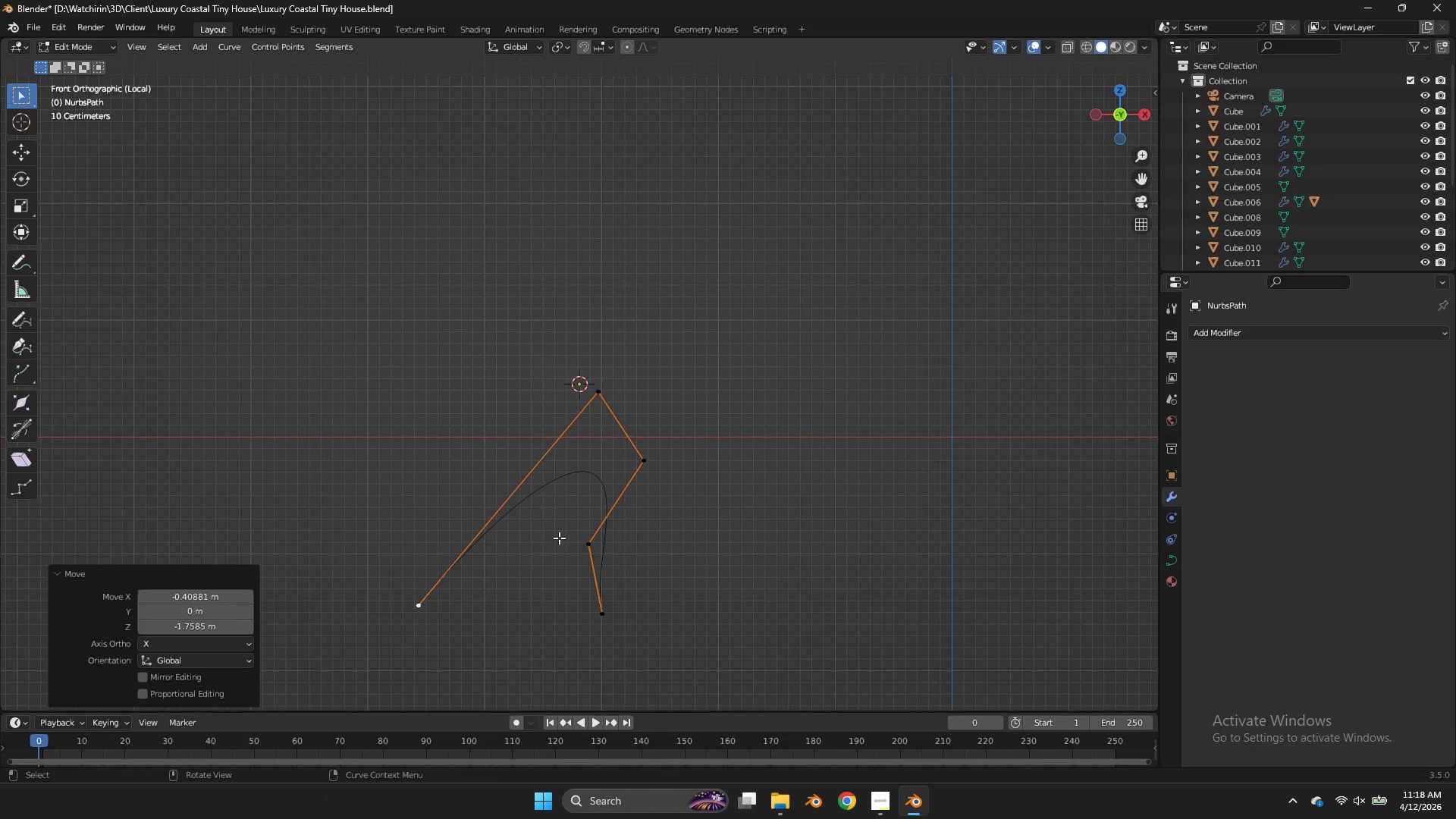 
key(G)
 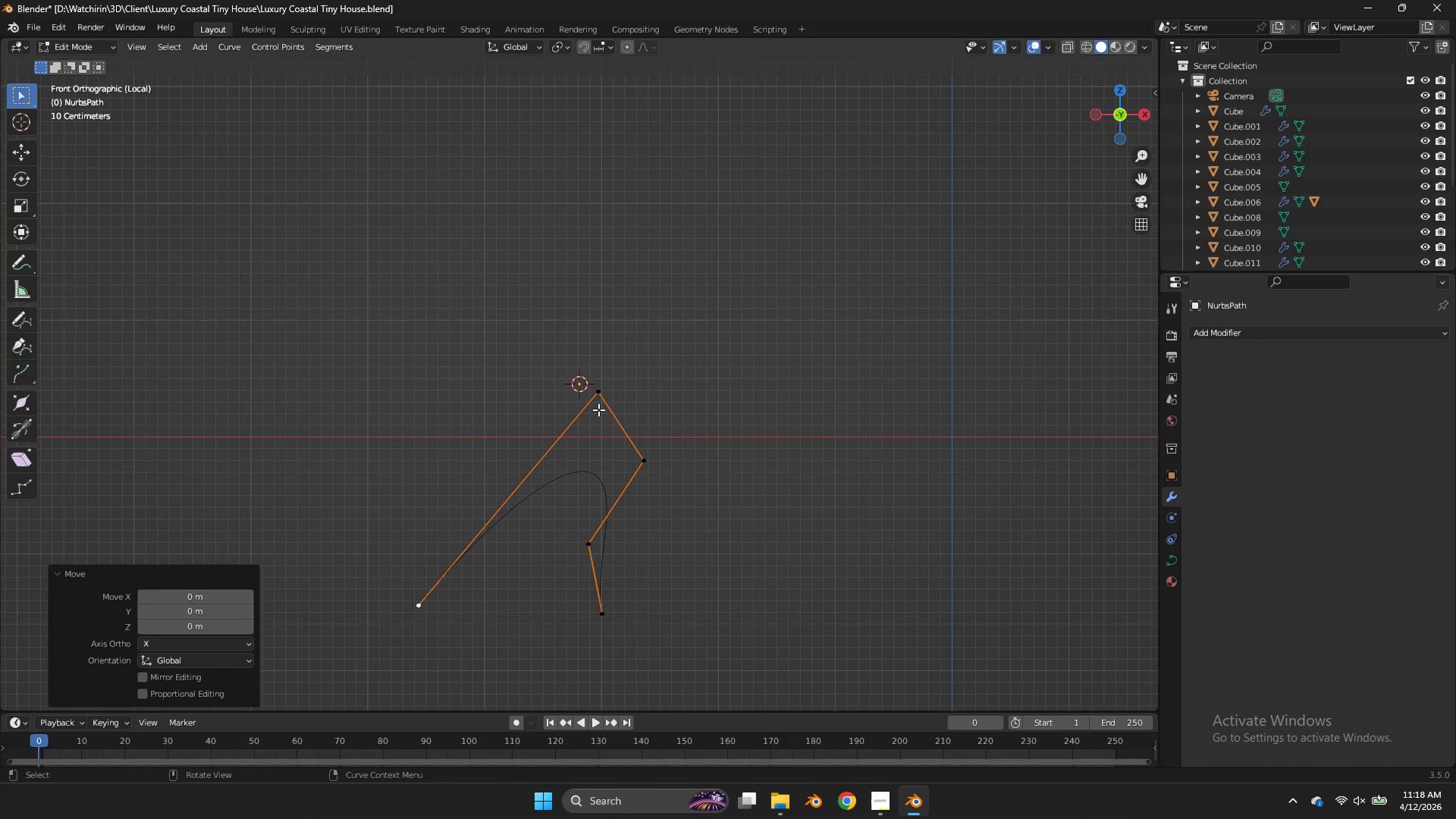 
double_click([598, 410])
 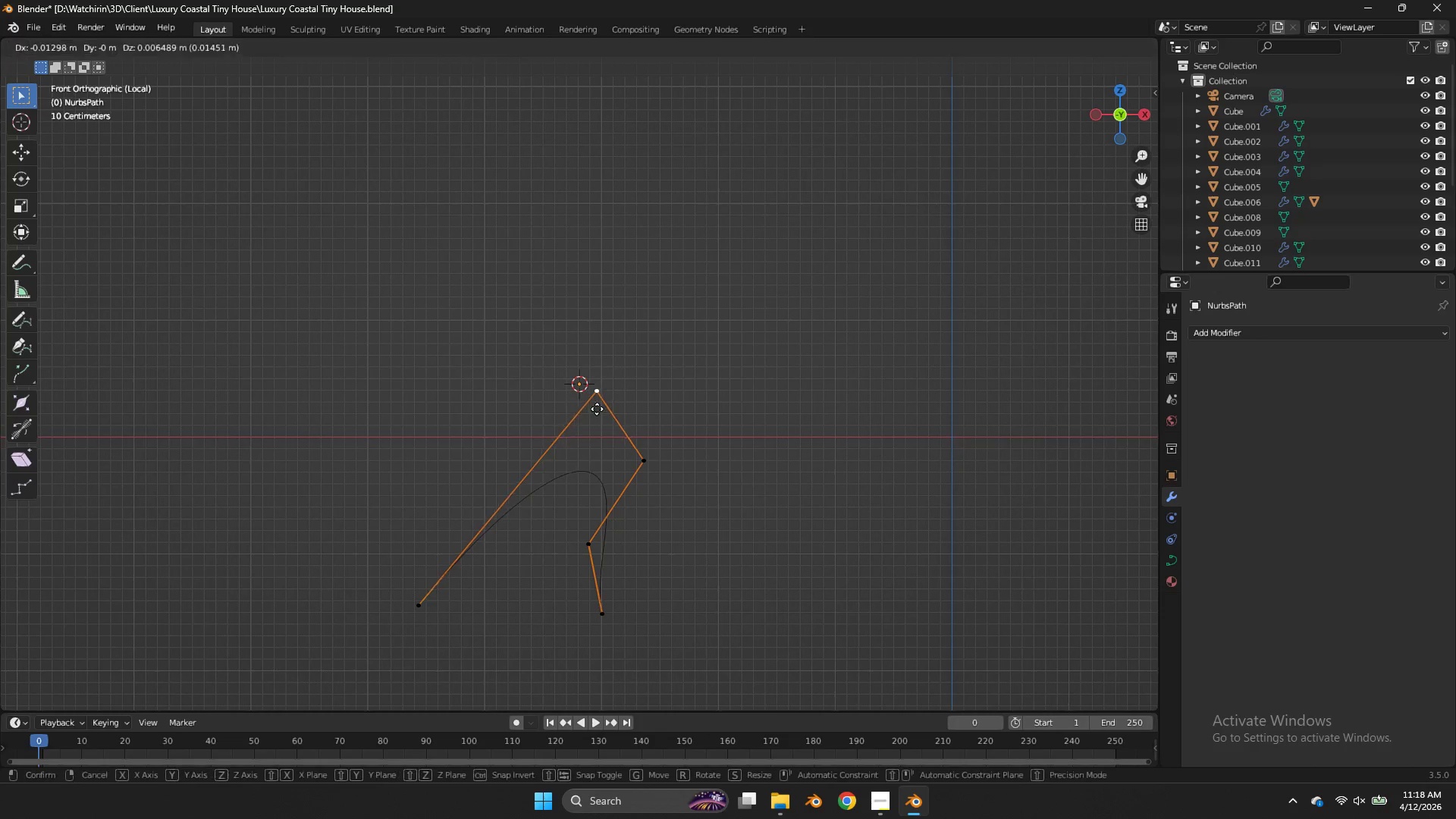 
key(G)
 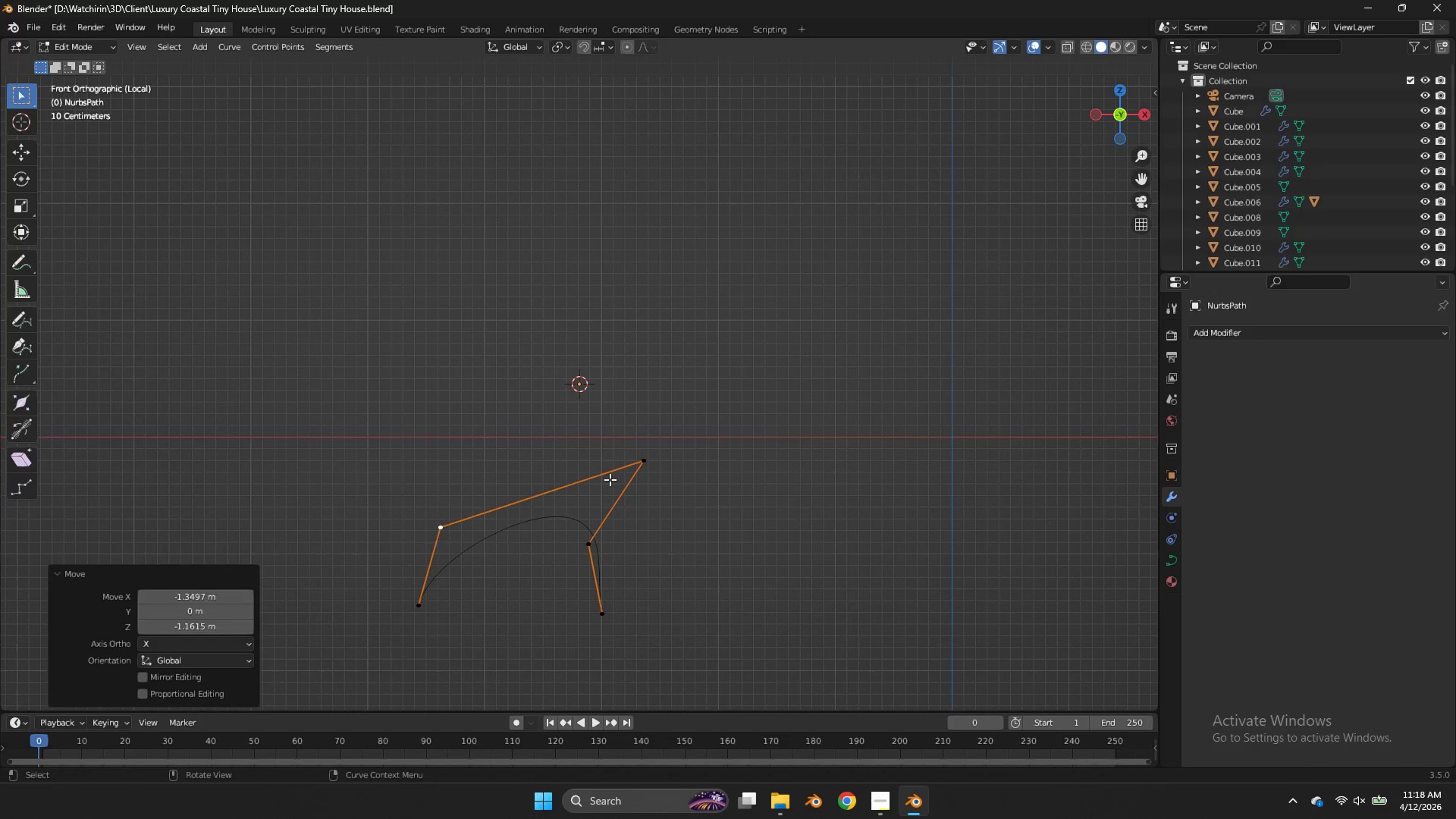 
double_click([645, 458])
 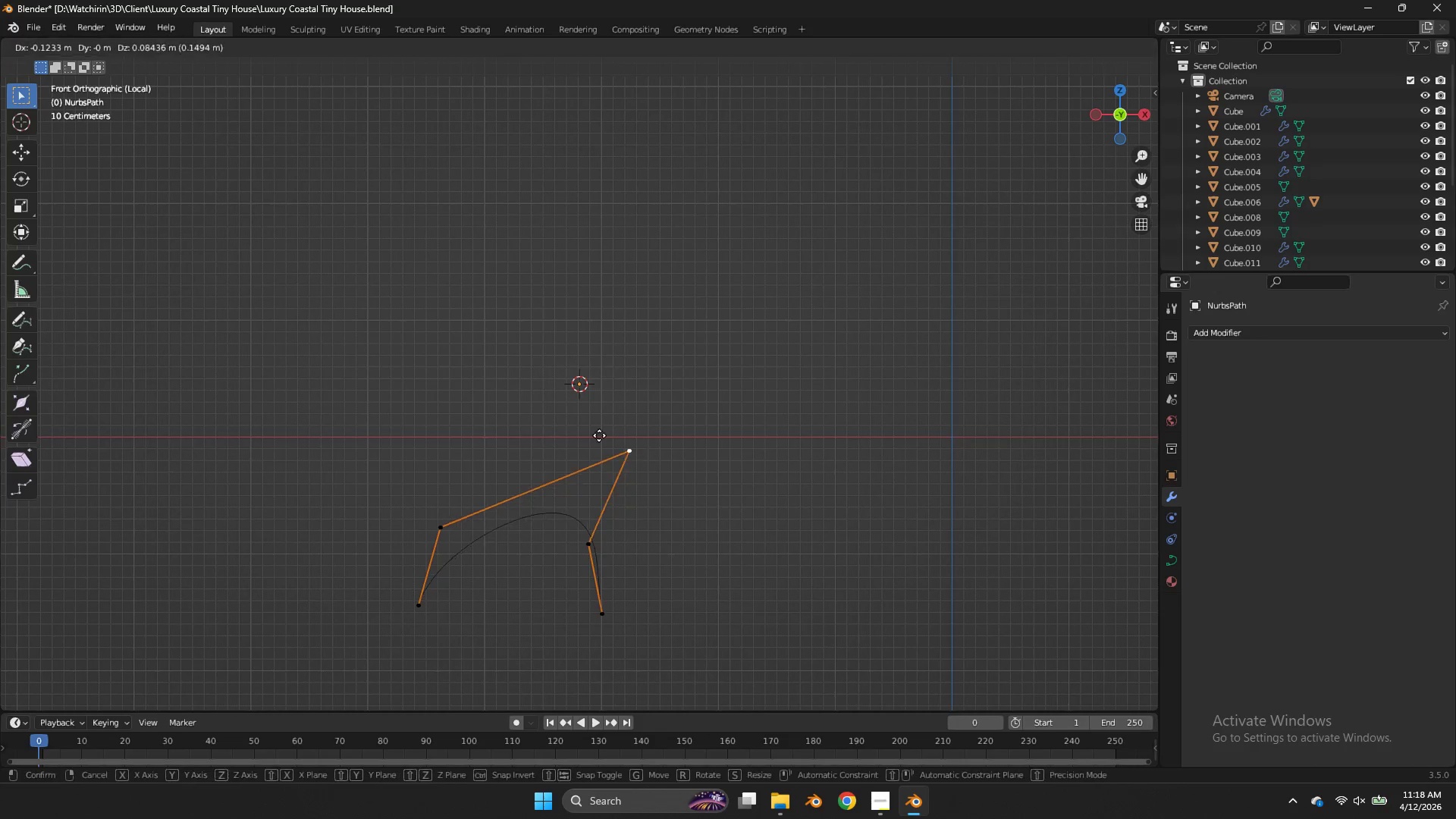 
key(G)
 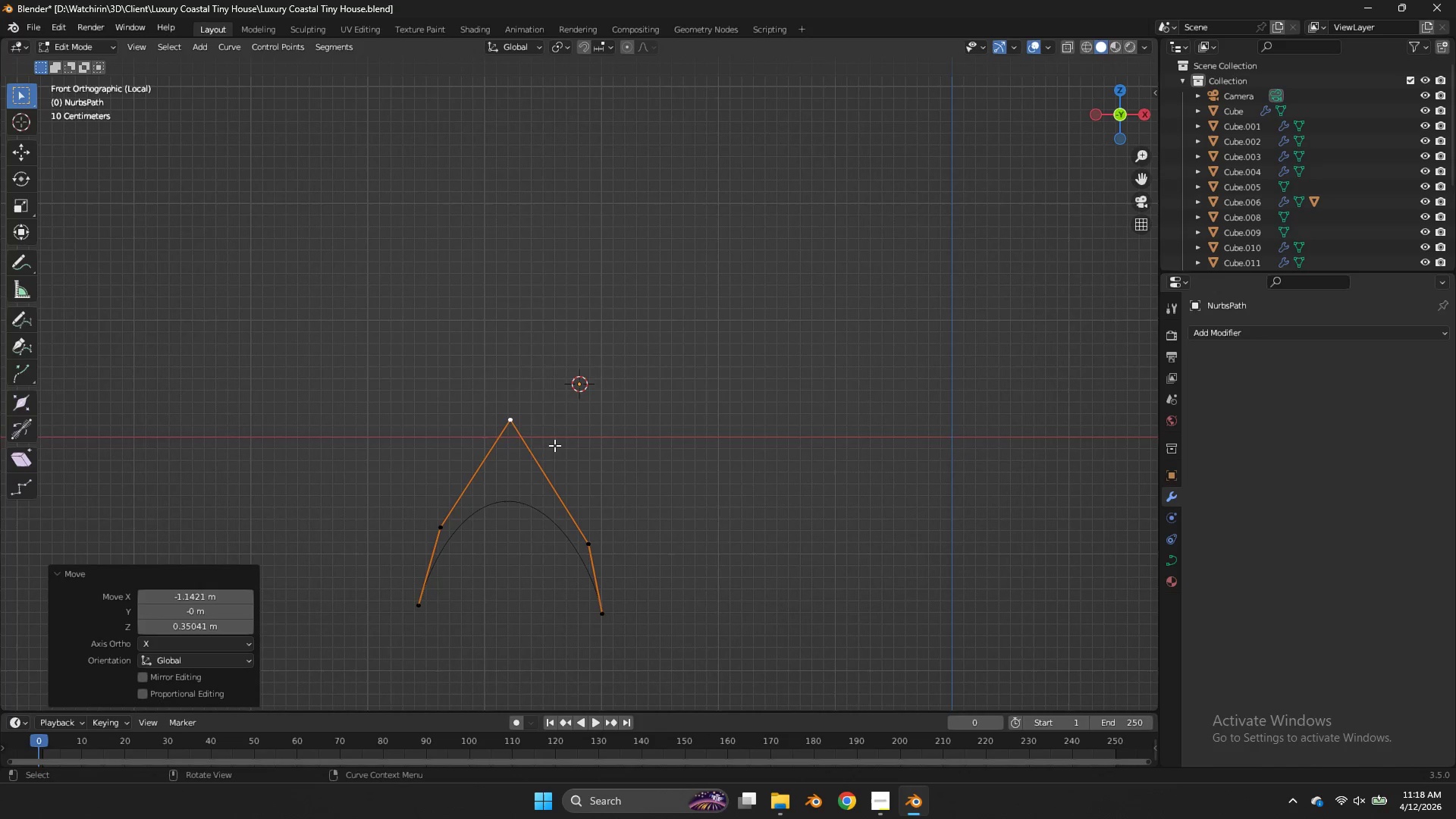 
double_click([610, 541])
 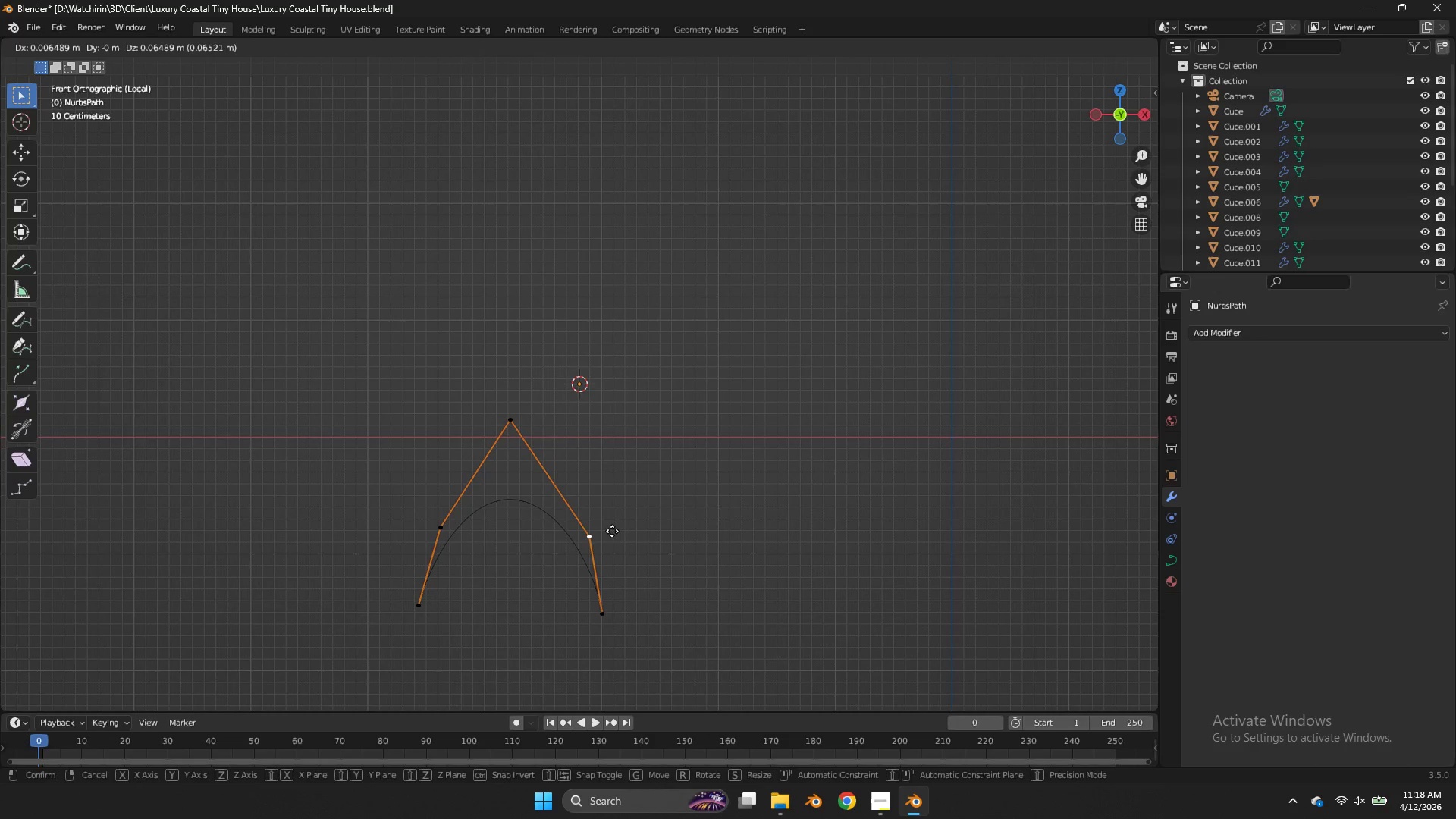 
key(G)
 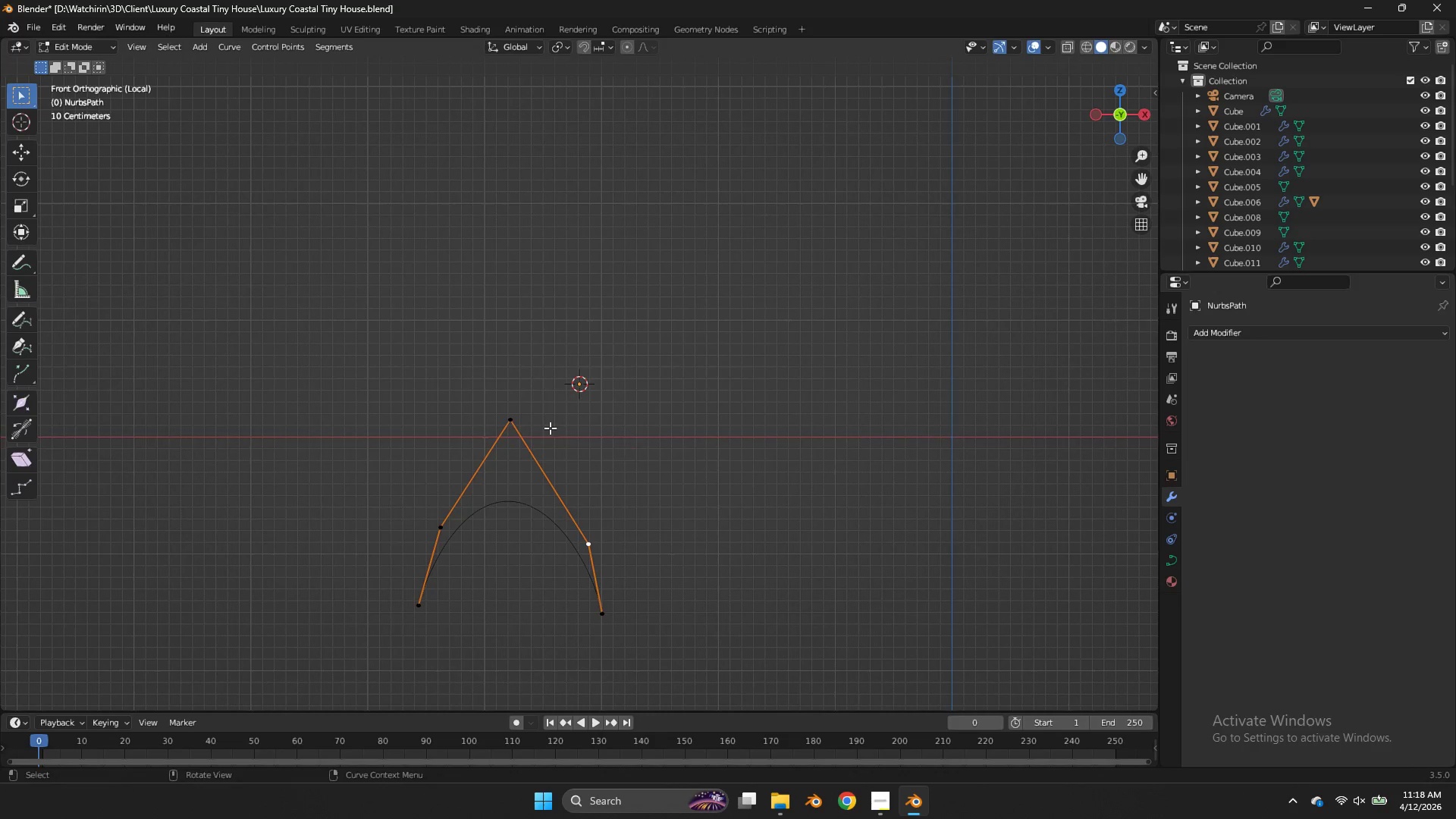 
hold_key(key=ShiftLeft, duration=0.86)
left_click([494, 413])
 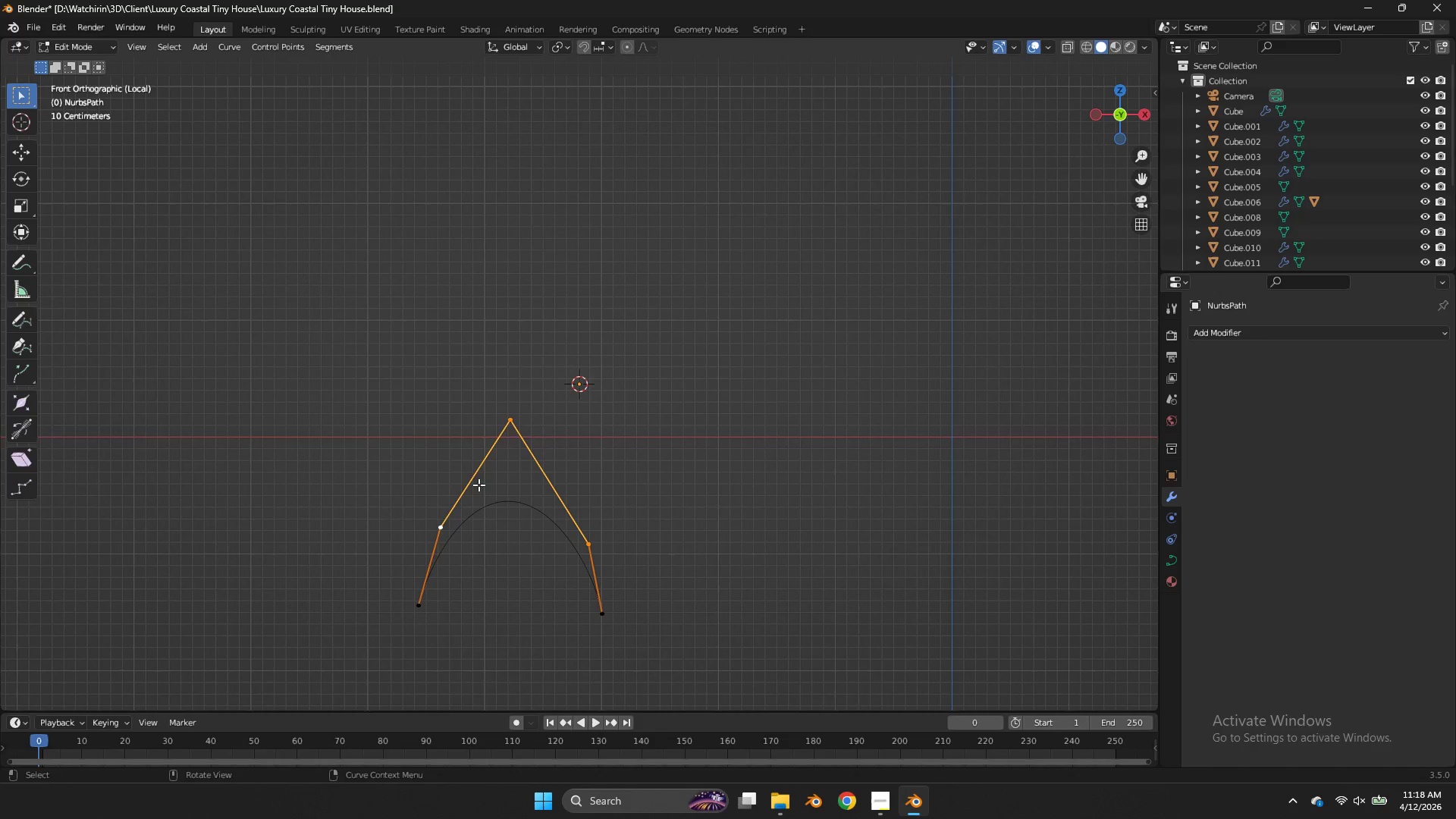 
right_click([489, 433])
 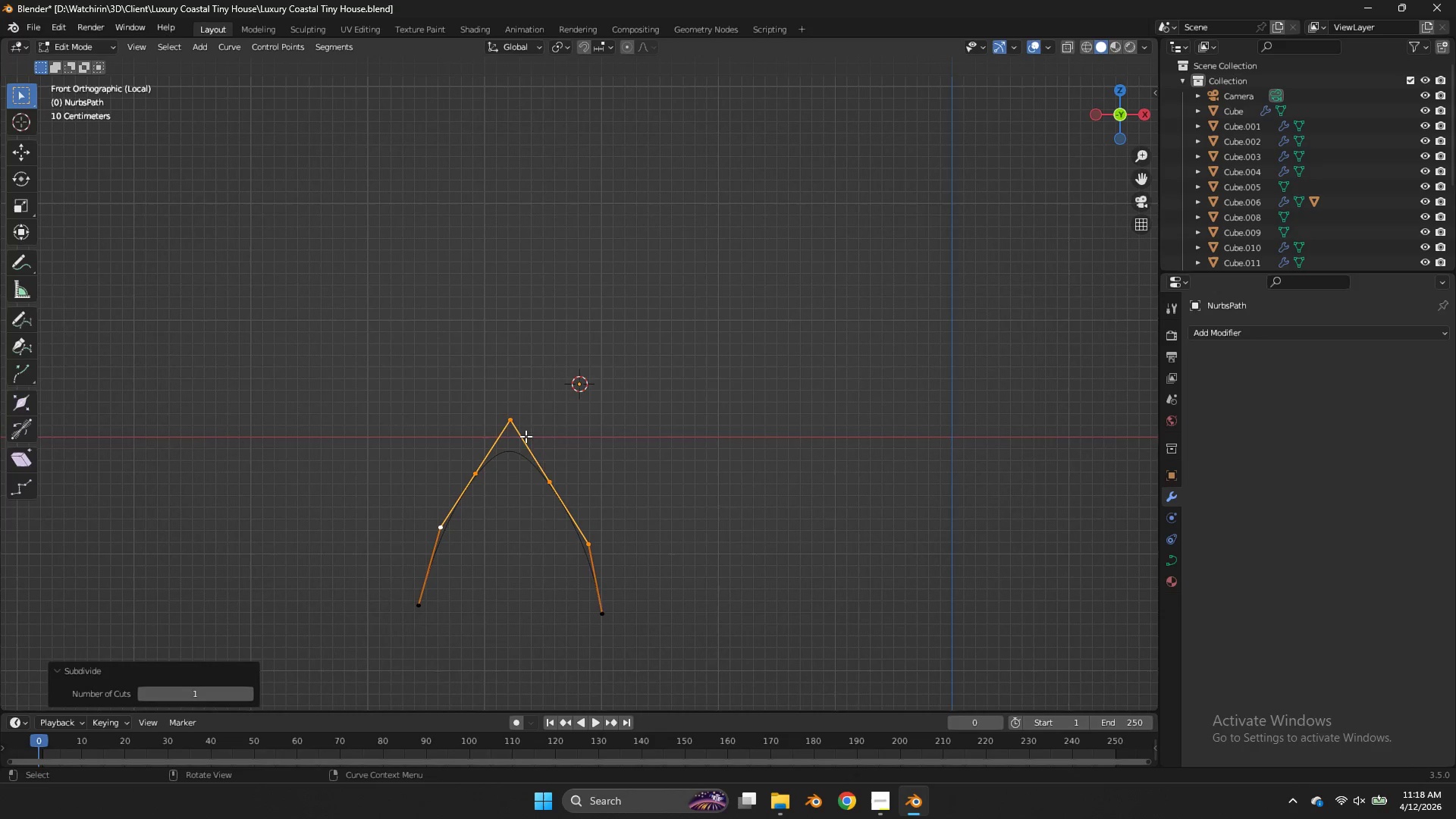 
double_click([540, 469])
 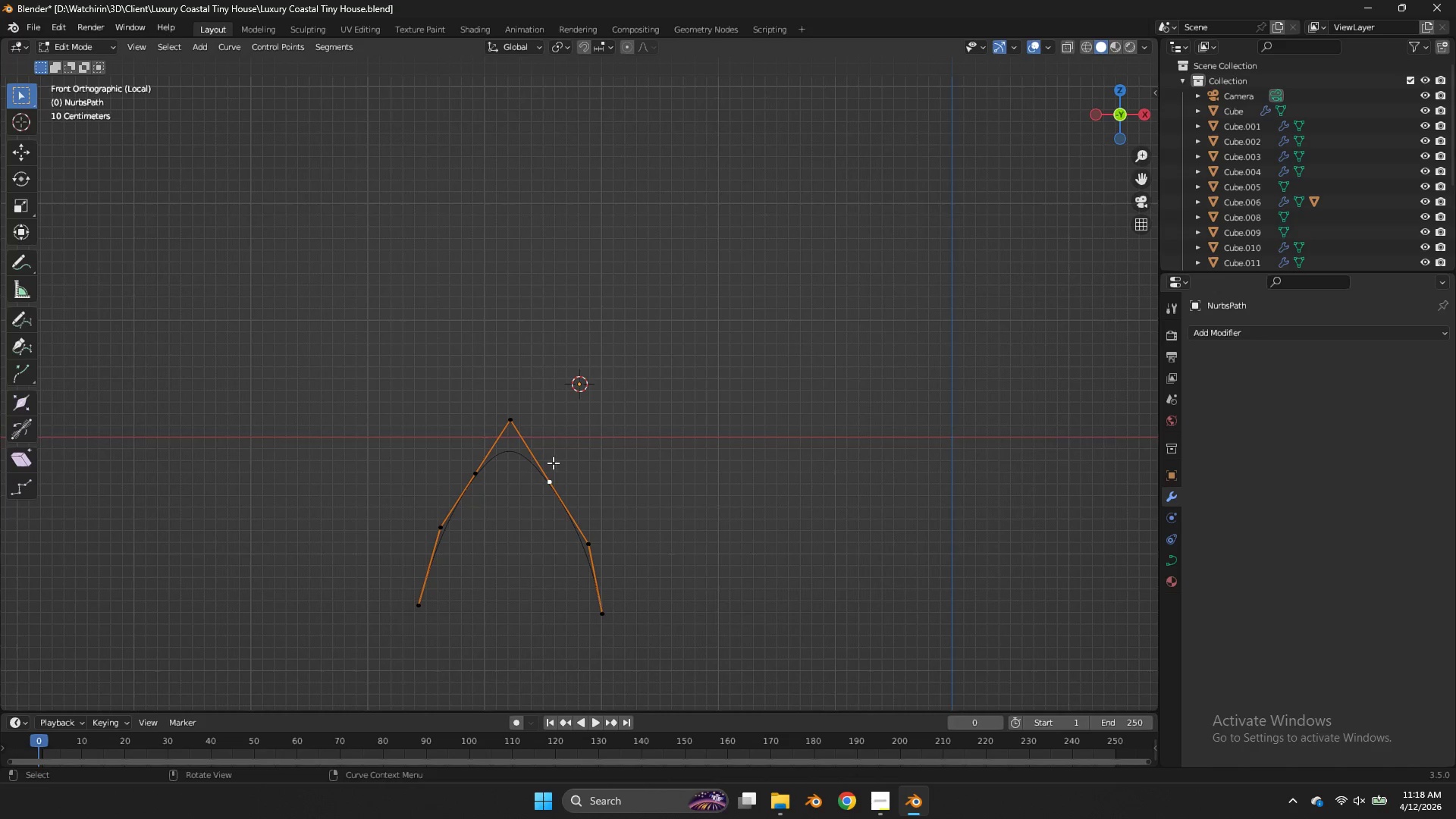 
key(G)
 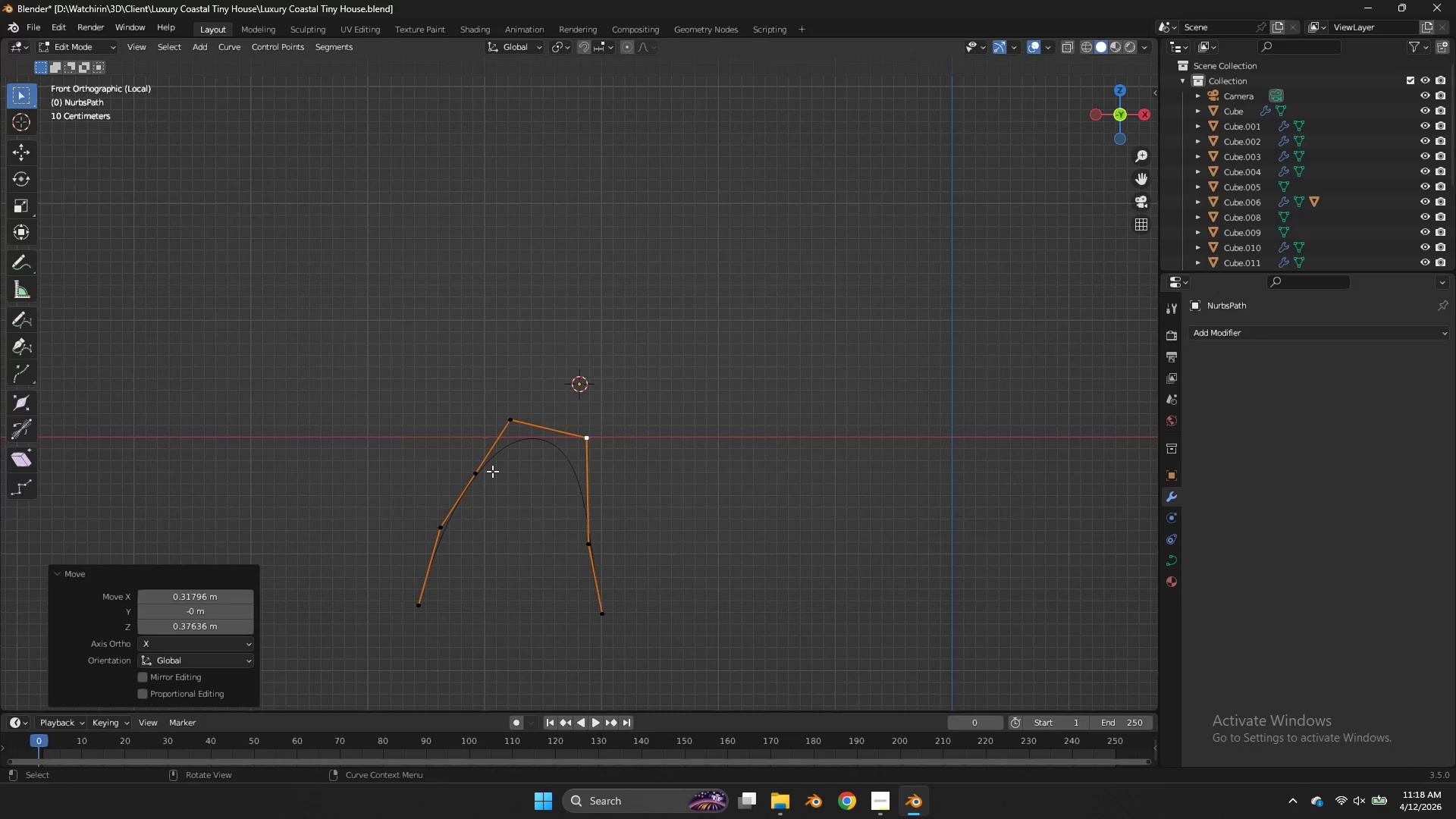 
double_click([483, 478])
 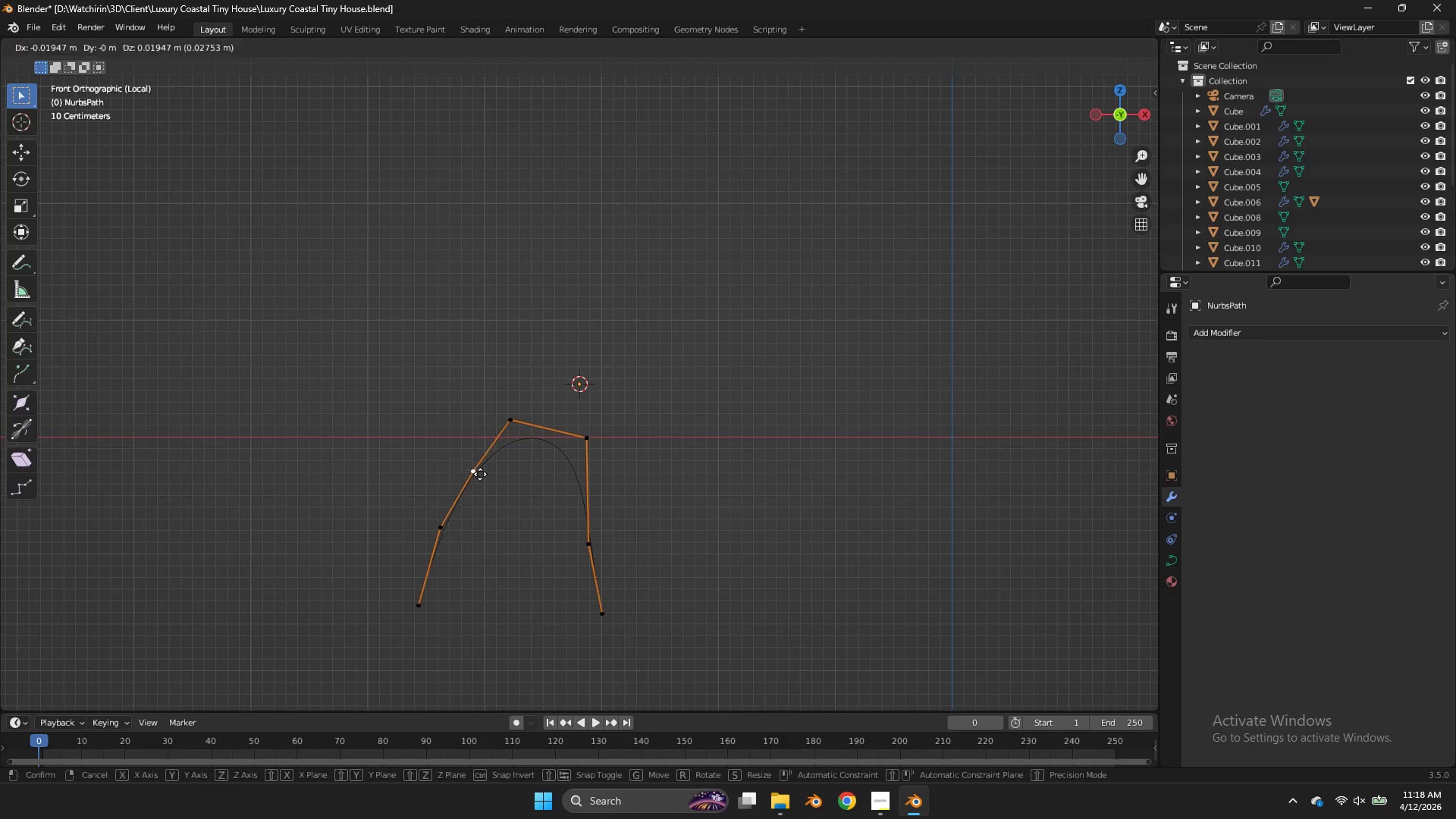 
key(G)
 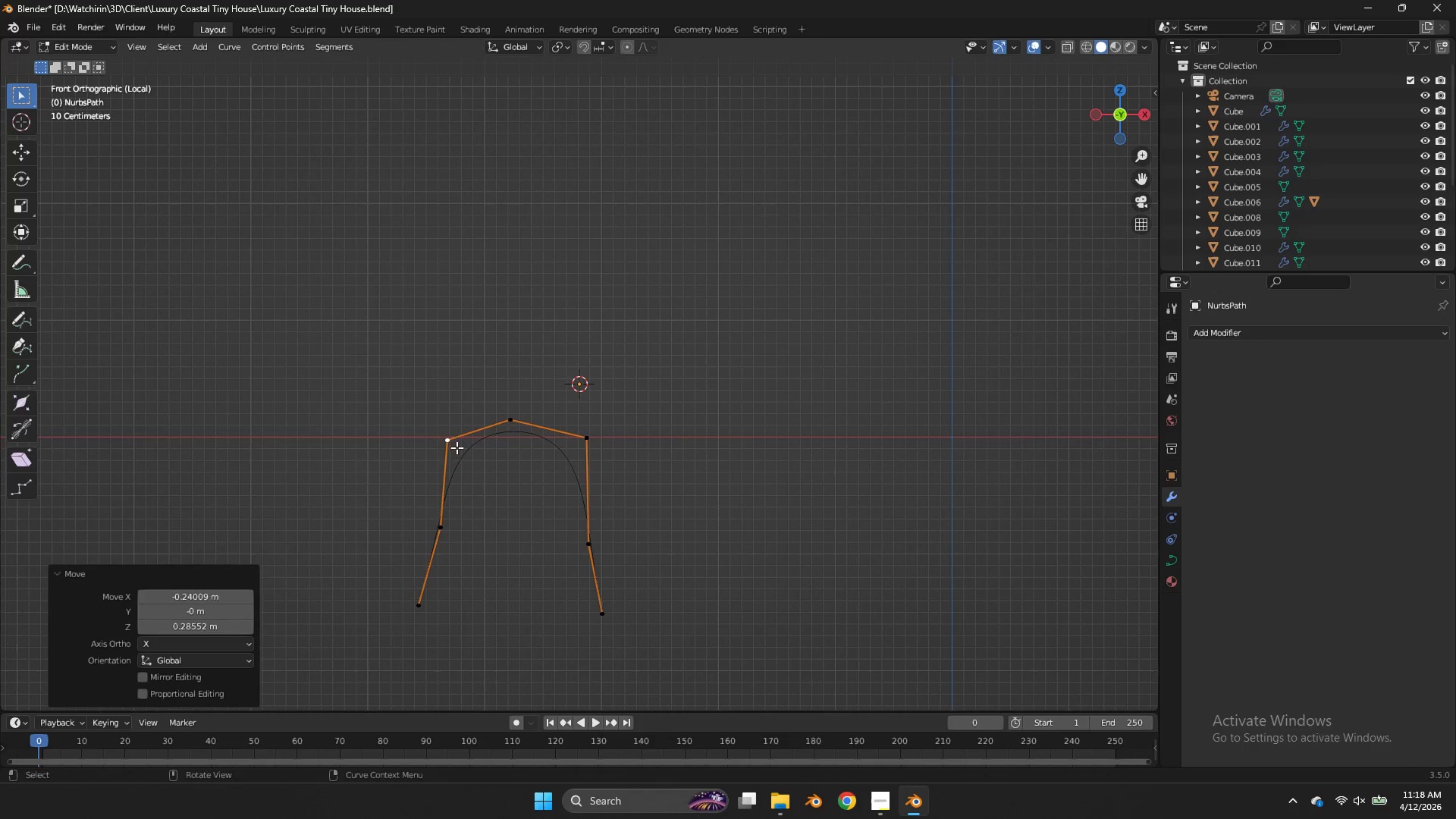 
double_click([469, 513])
 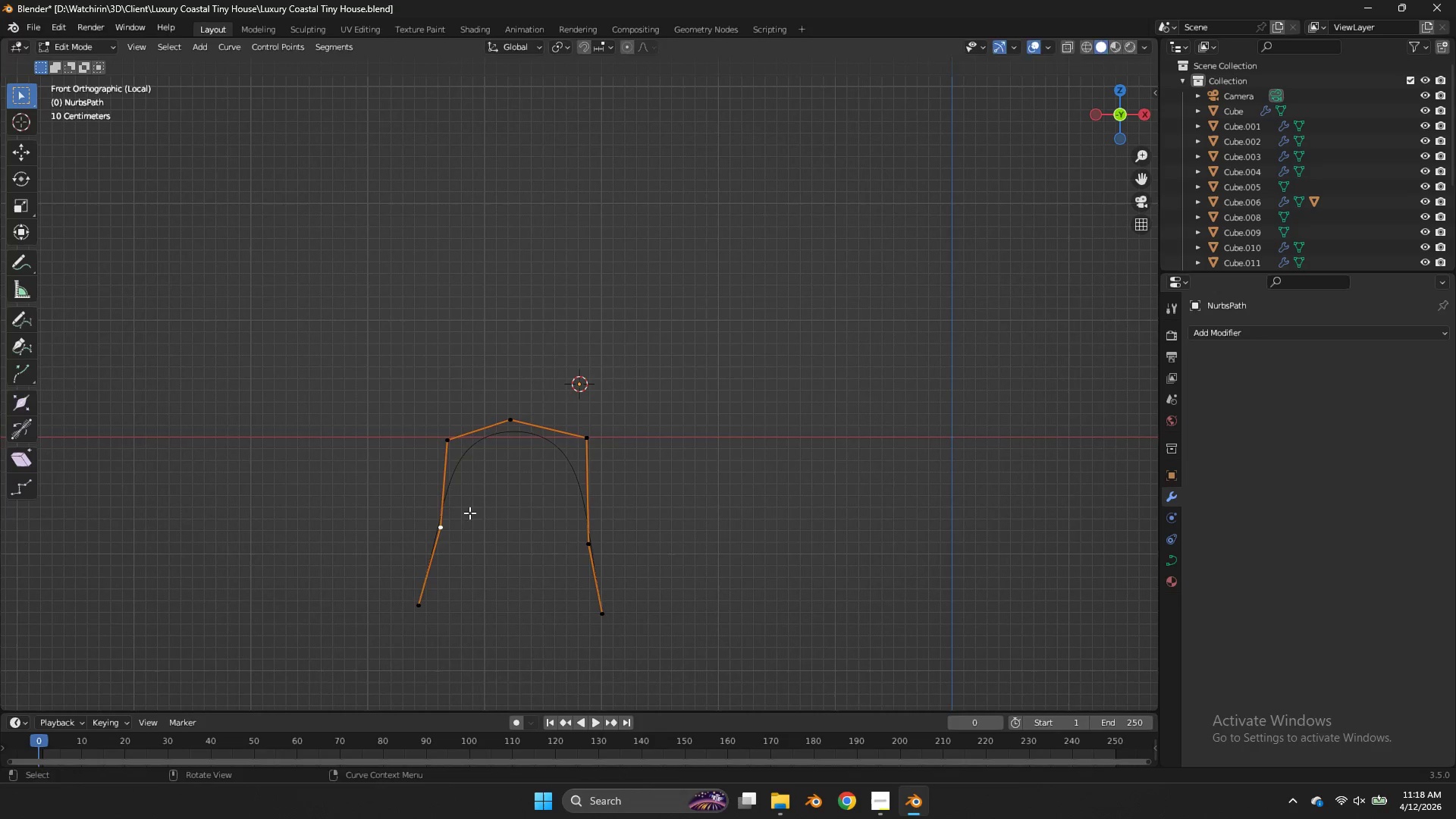 
key(G)
 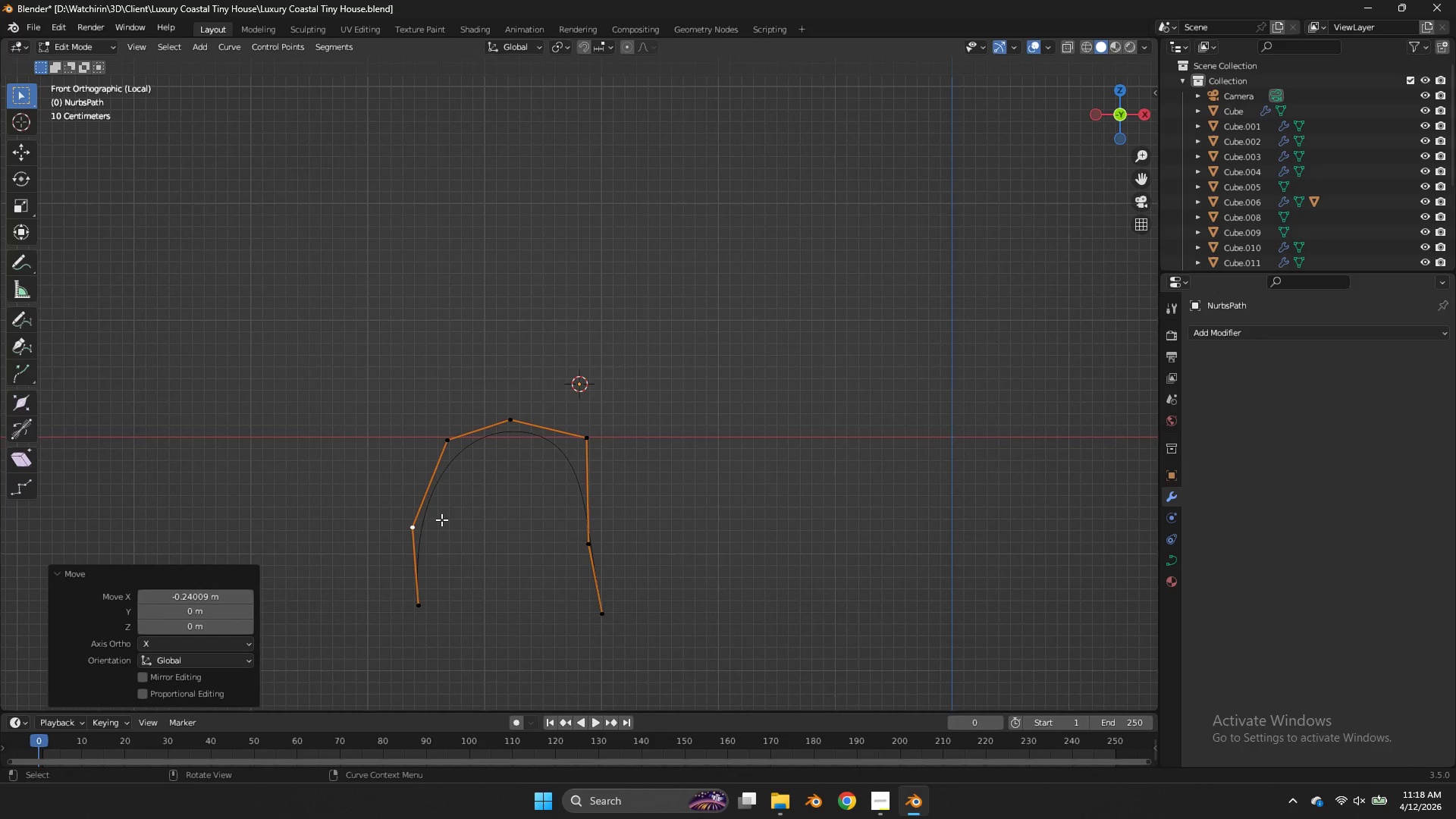 
double_click([444, 575])
 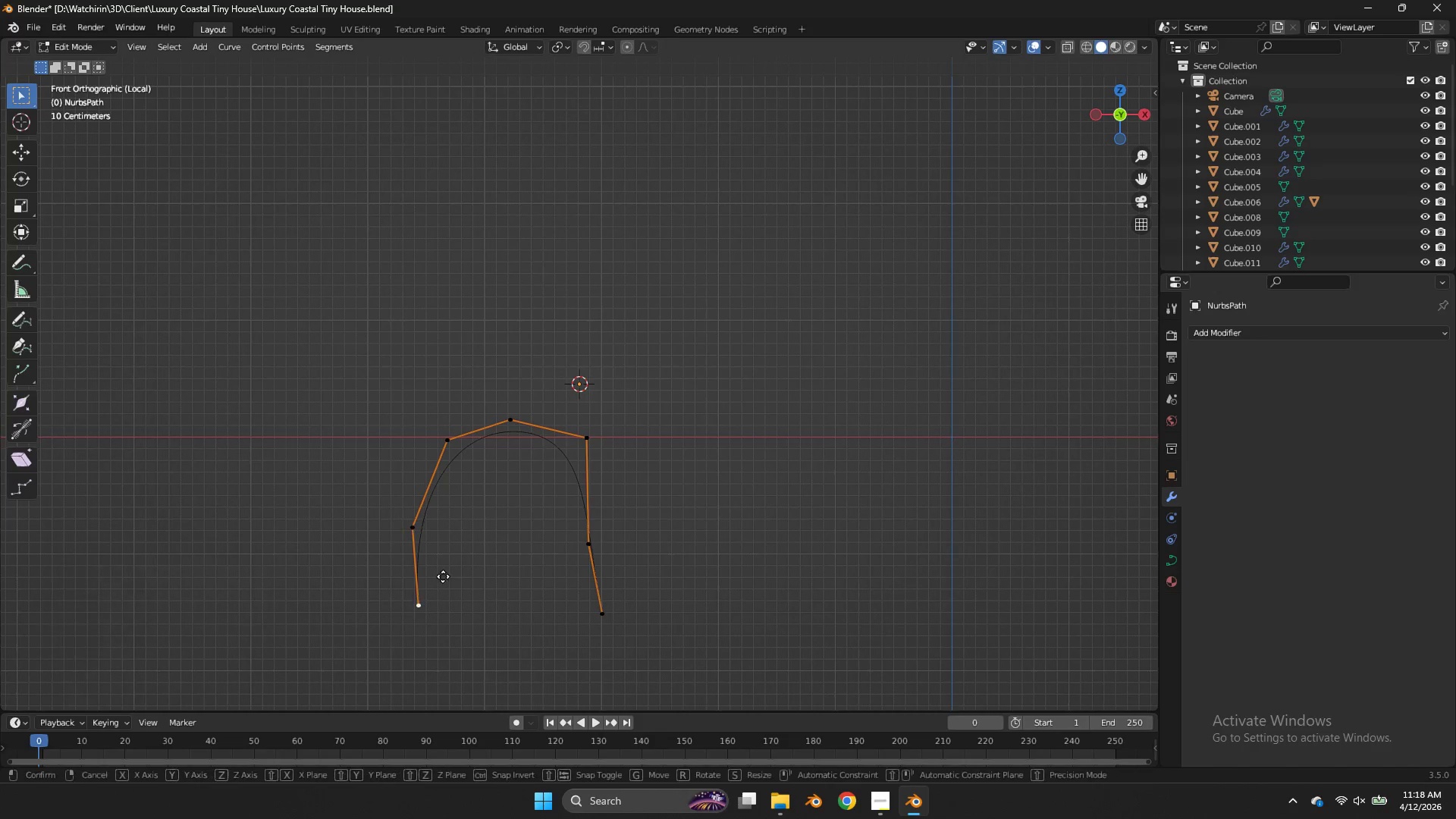 
key(G)
 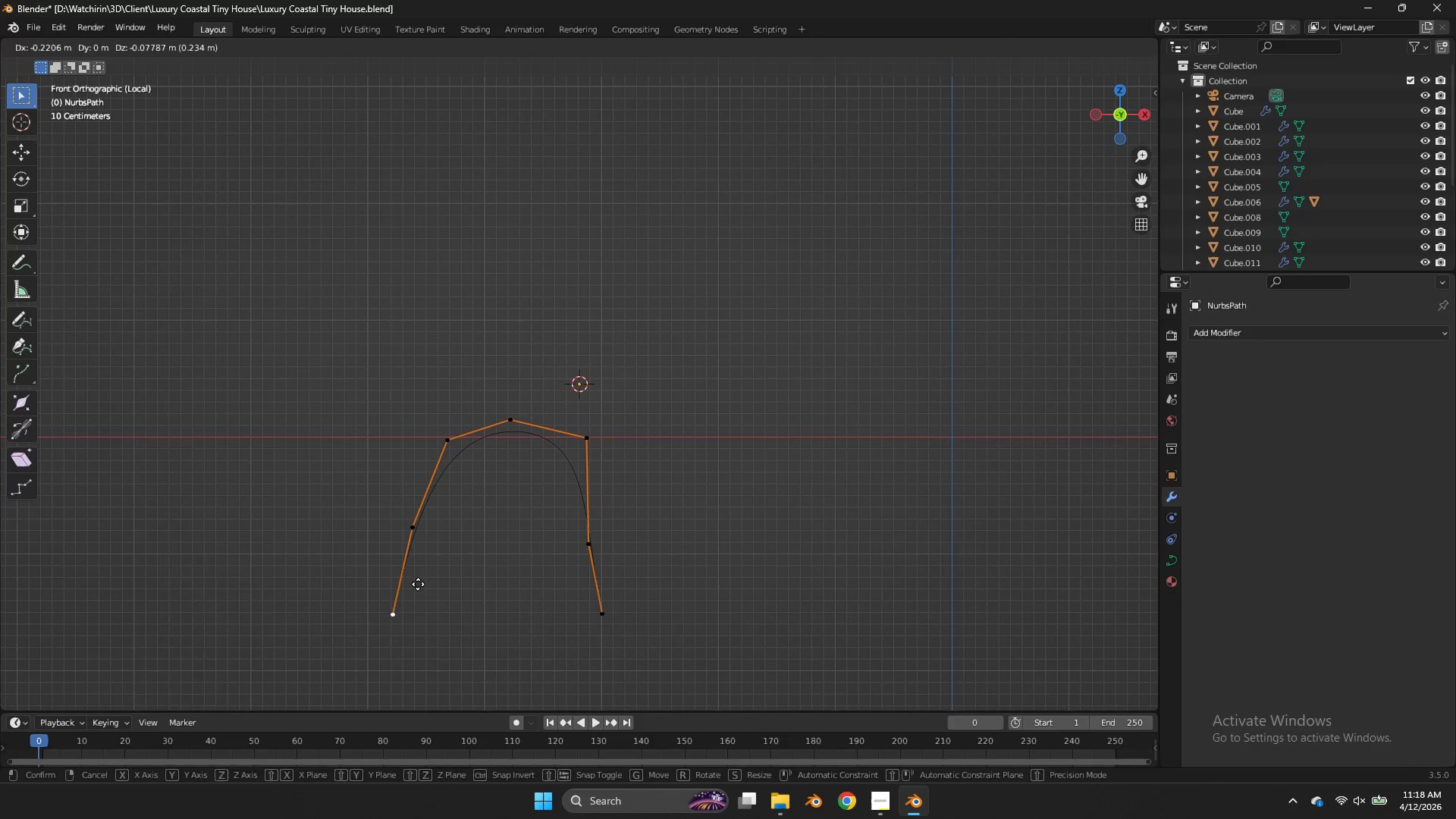 
triple_click([418, 584])
 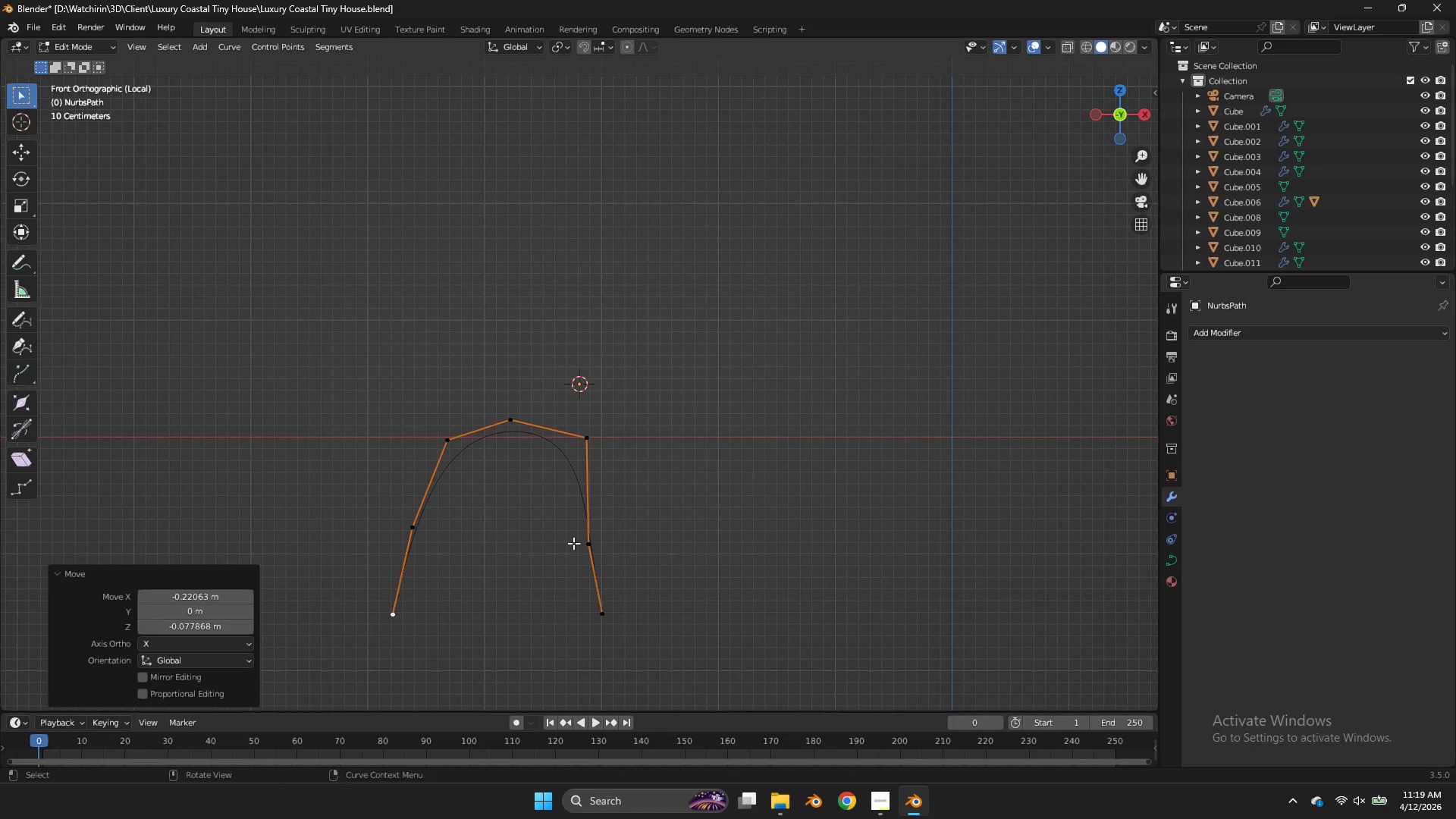 
triple_click([573, 543])
 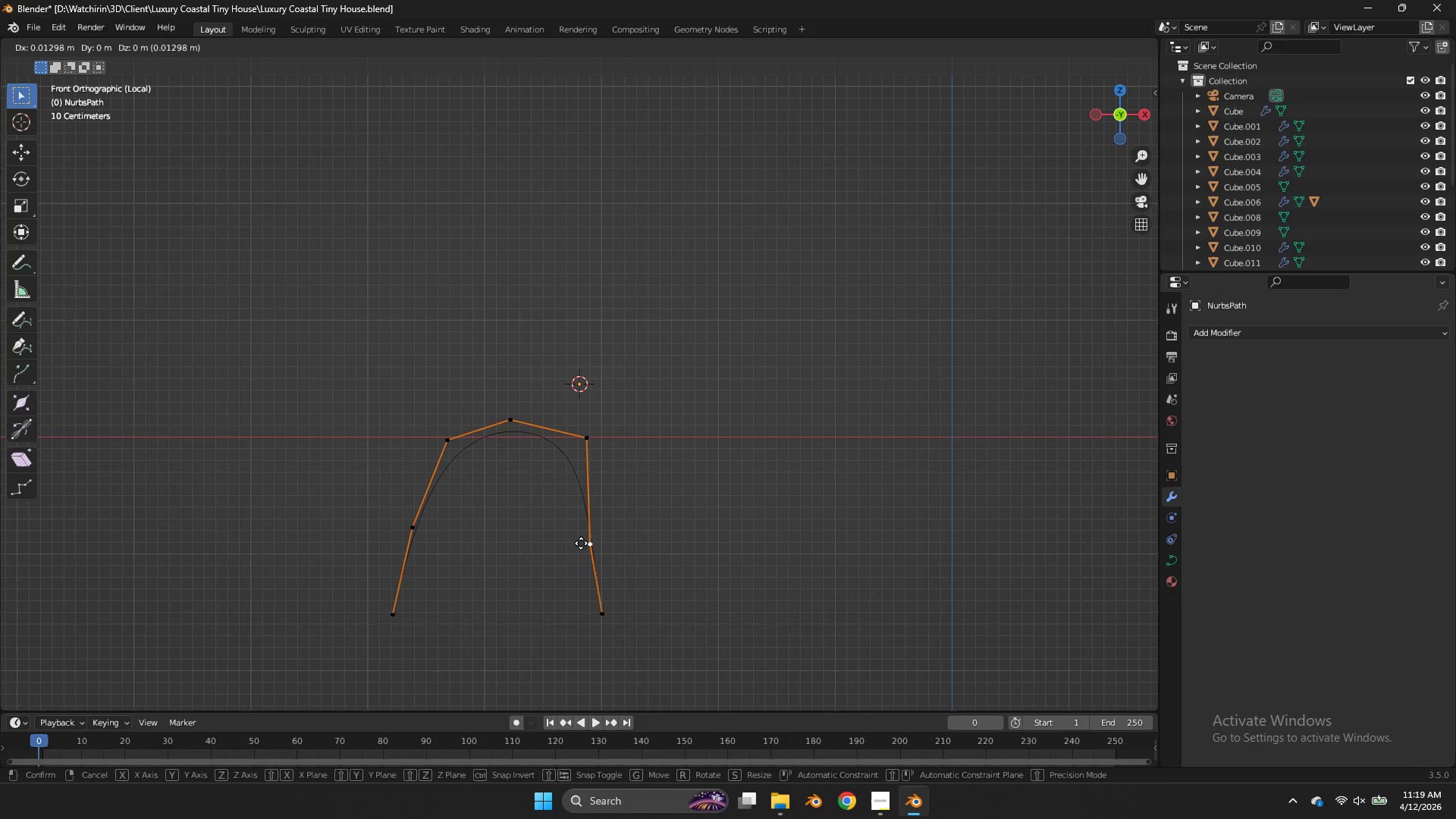 
key(G)
 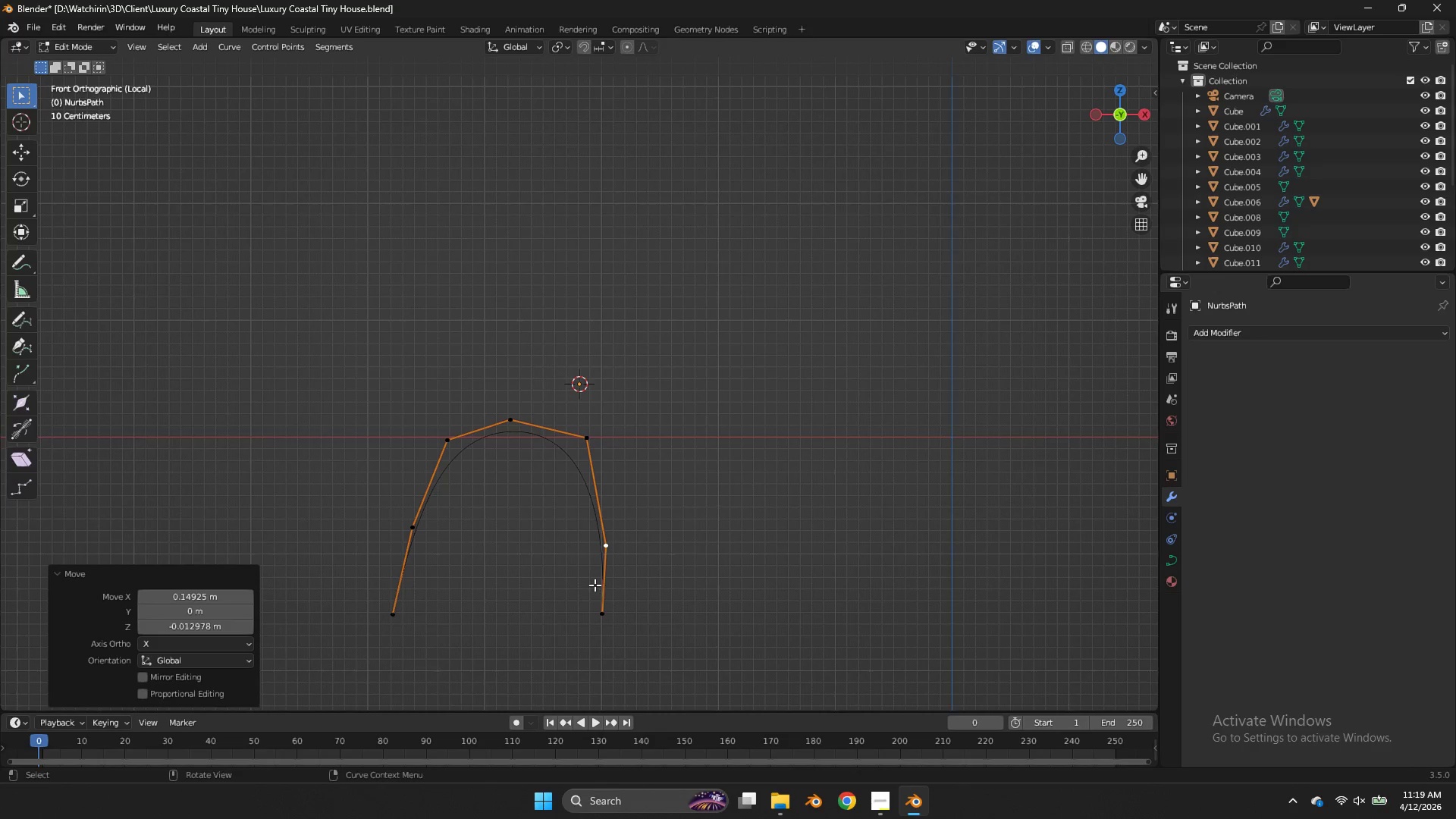 
double_click([598, 596])
 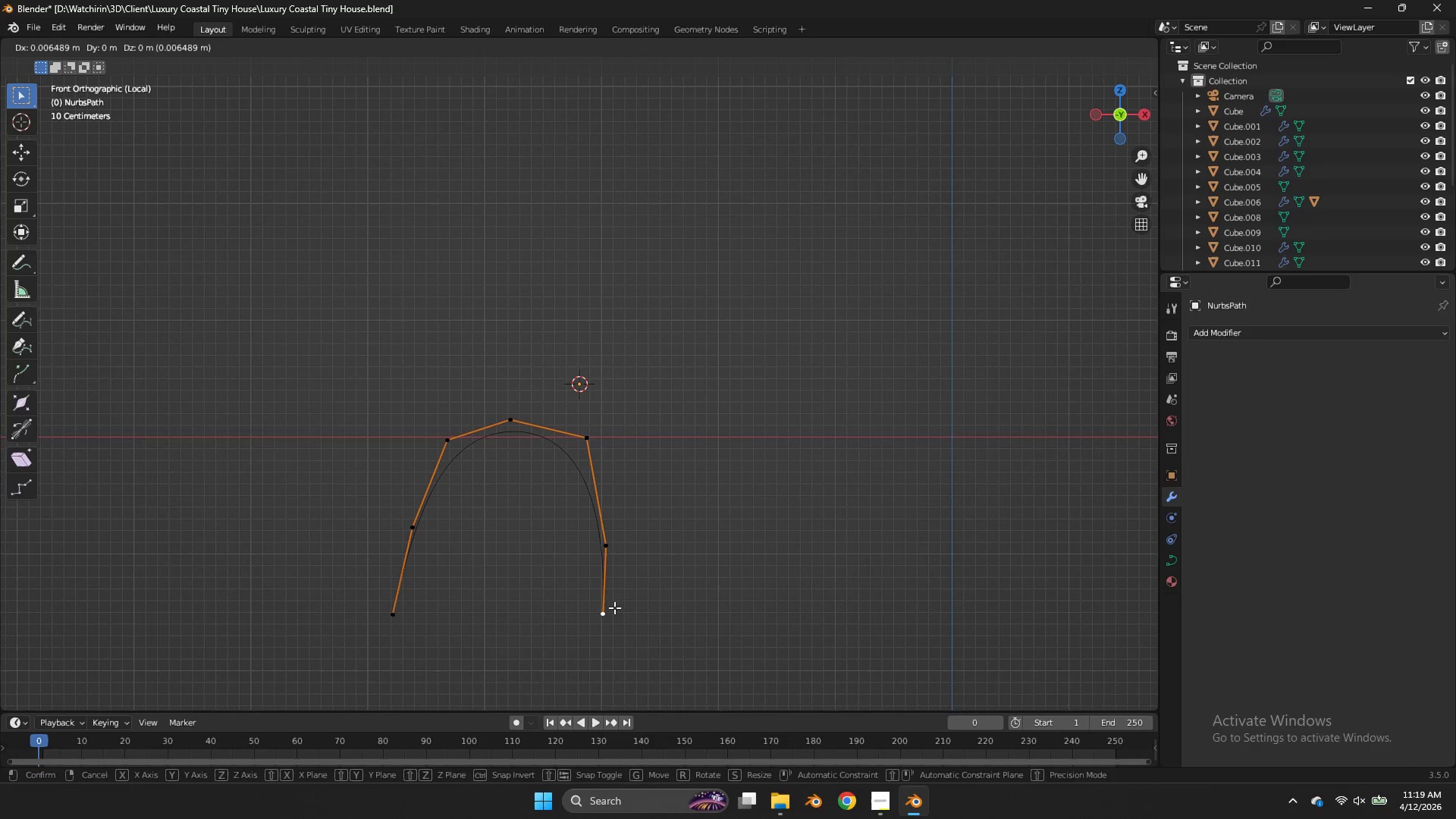 
key(G)
 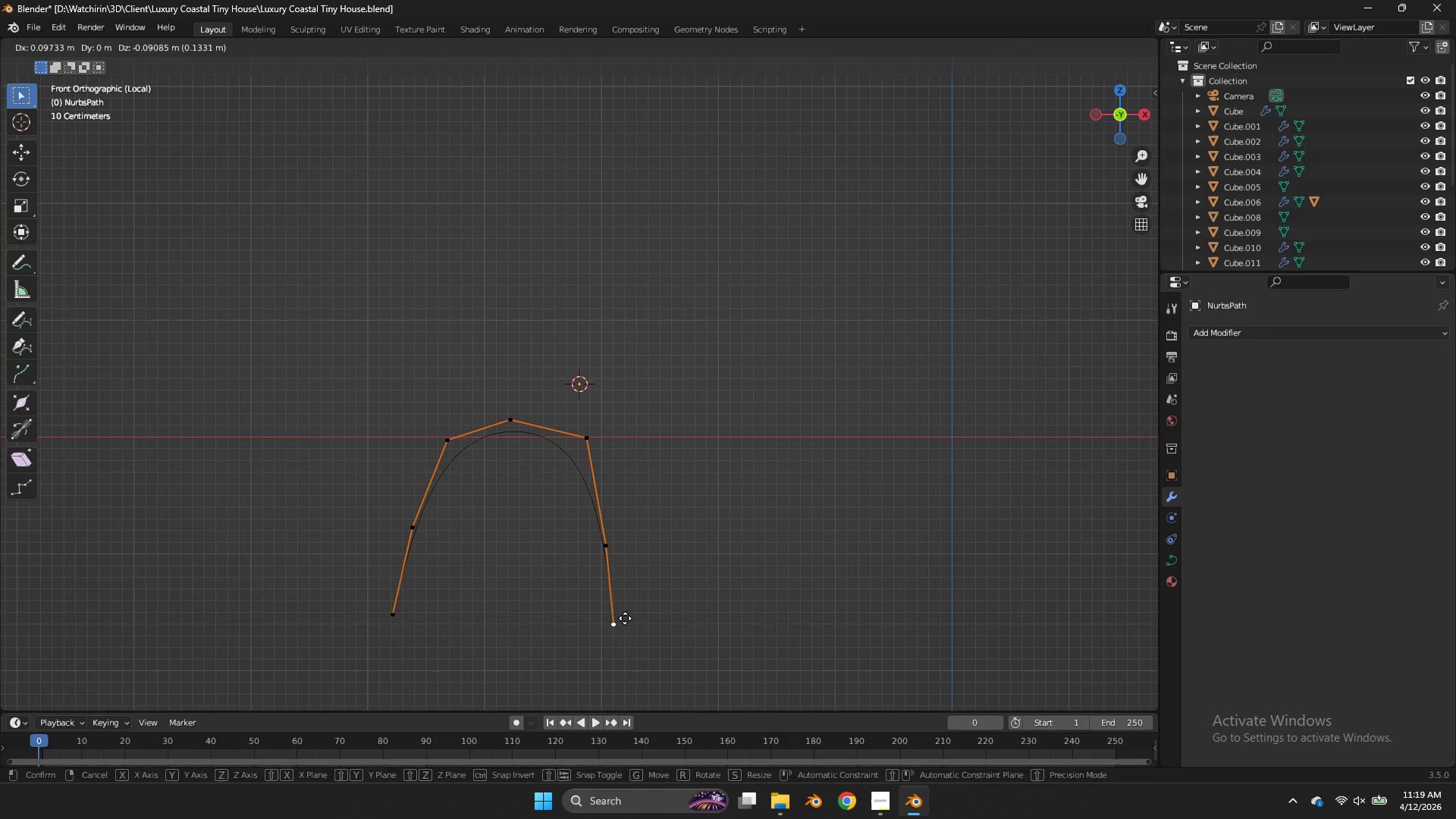 
left_click_drag(start_coordinate=[625, 618], to_coordinate=[649, 603])
 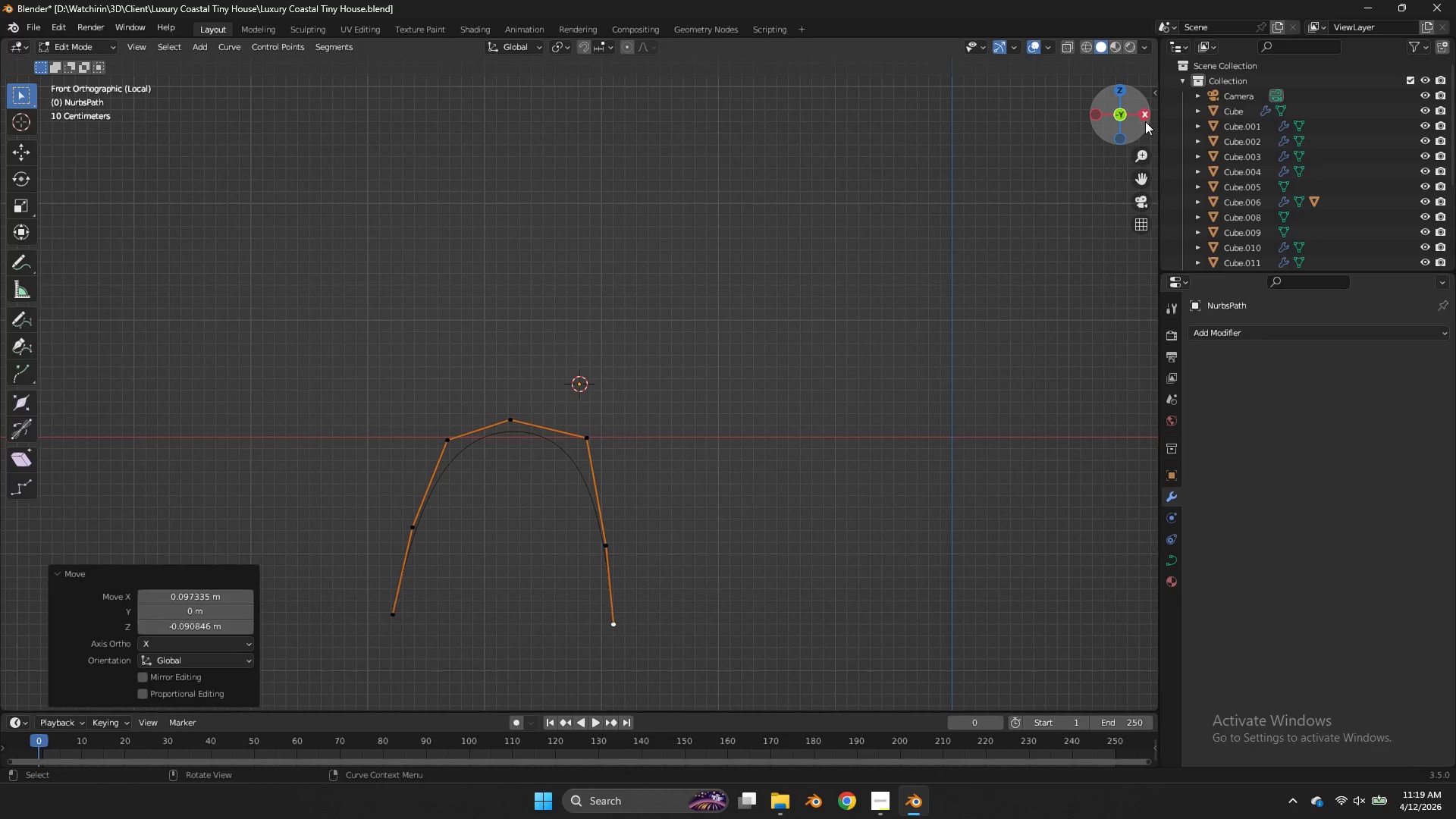 
left_click([1146, 121])
 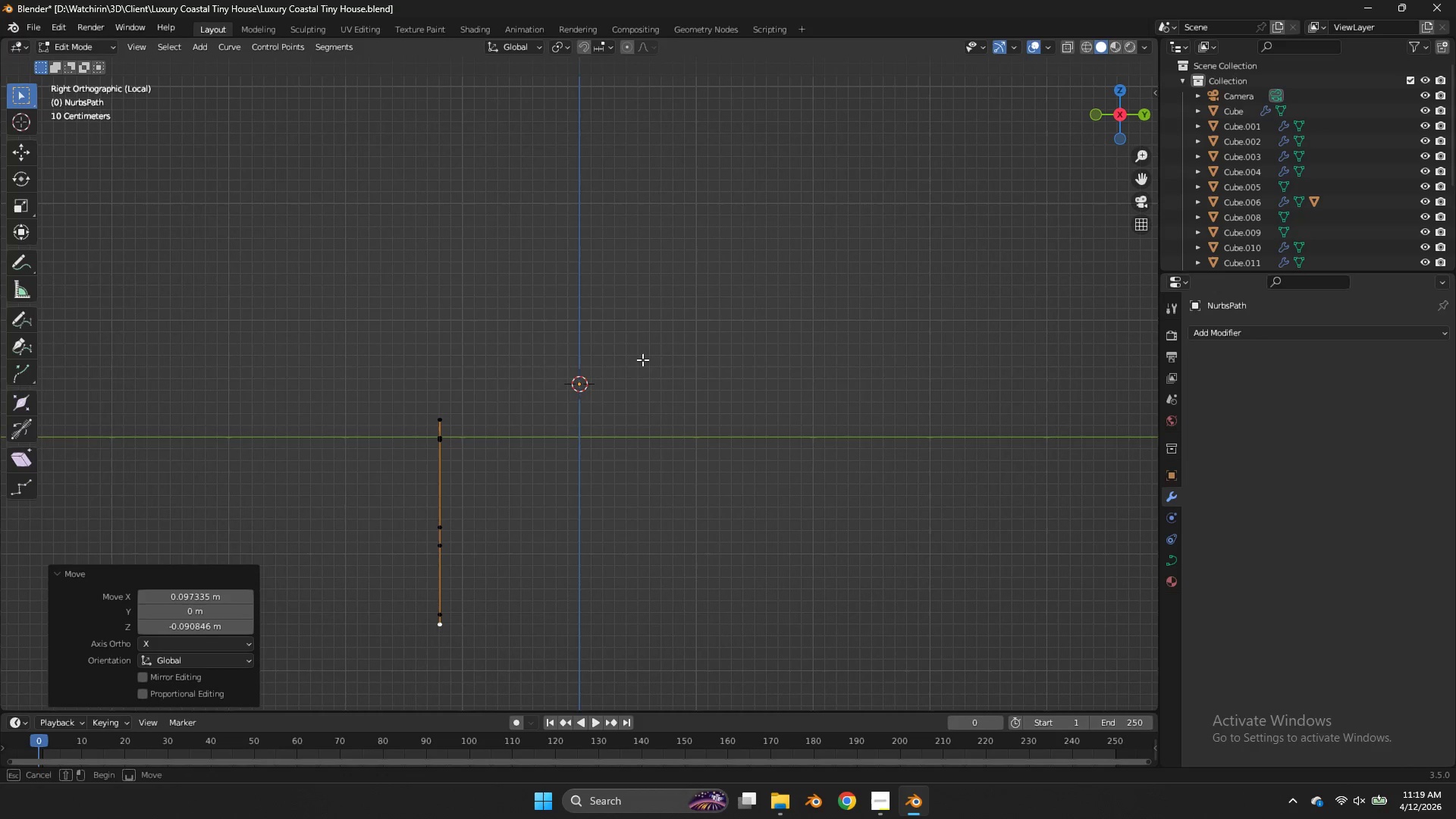 
left_click_drag(start_coordinate=[679, 346], to_coordinate=[411, 479])
 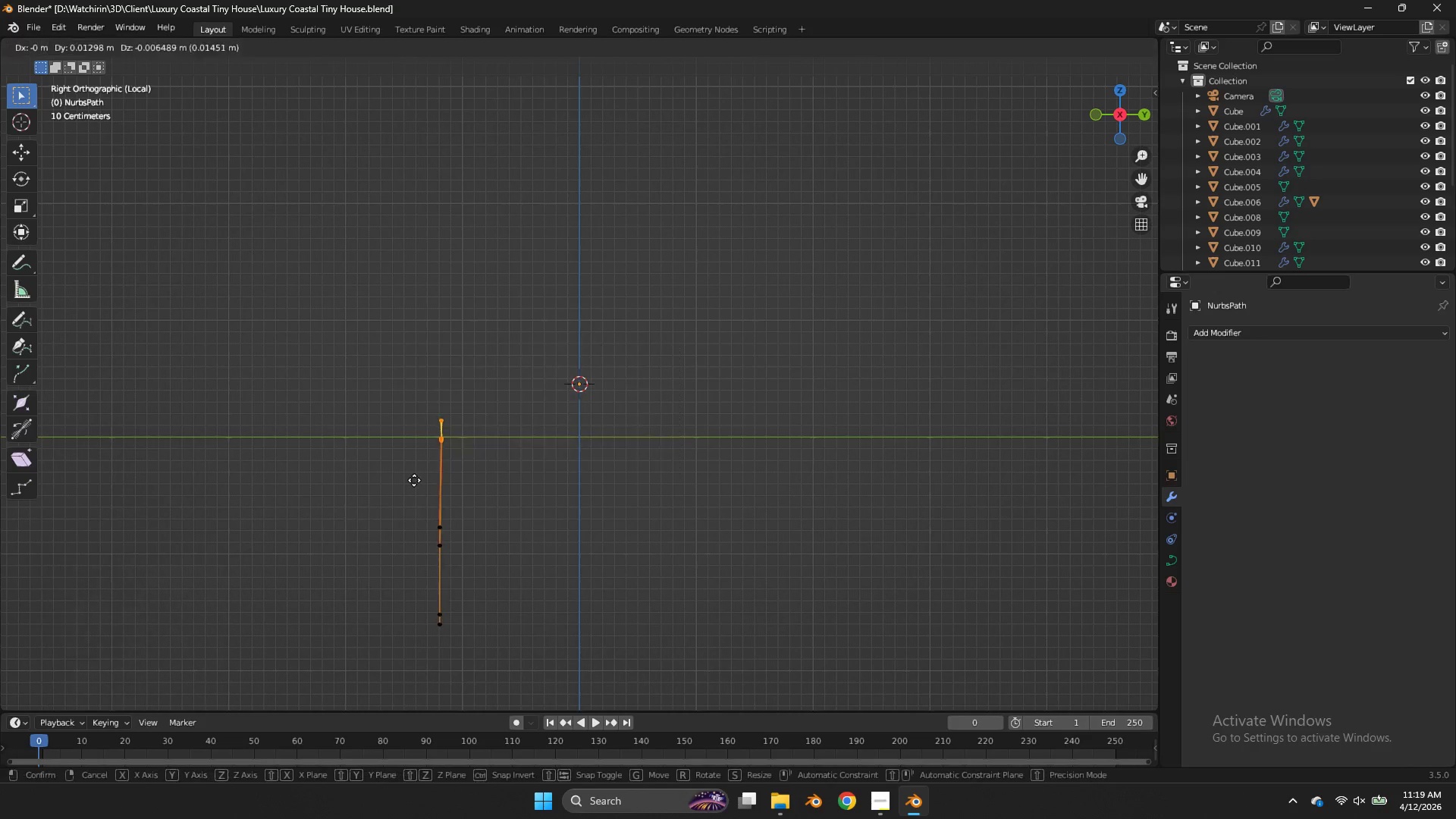 
key(G)
 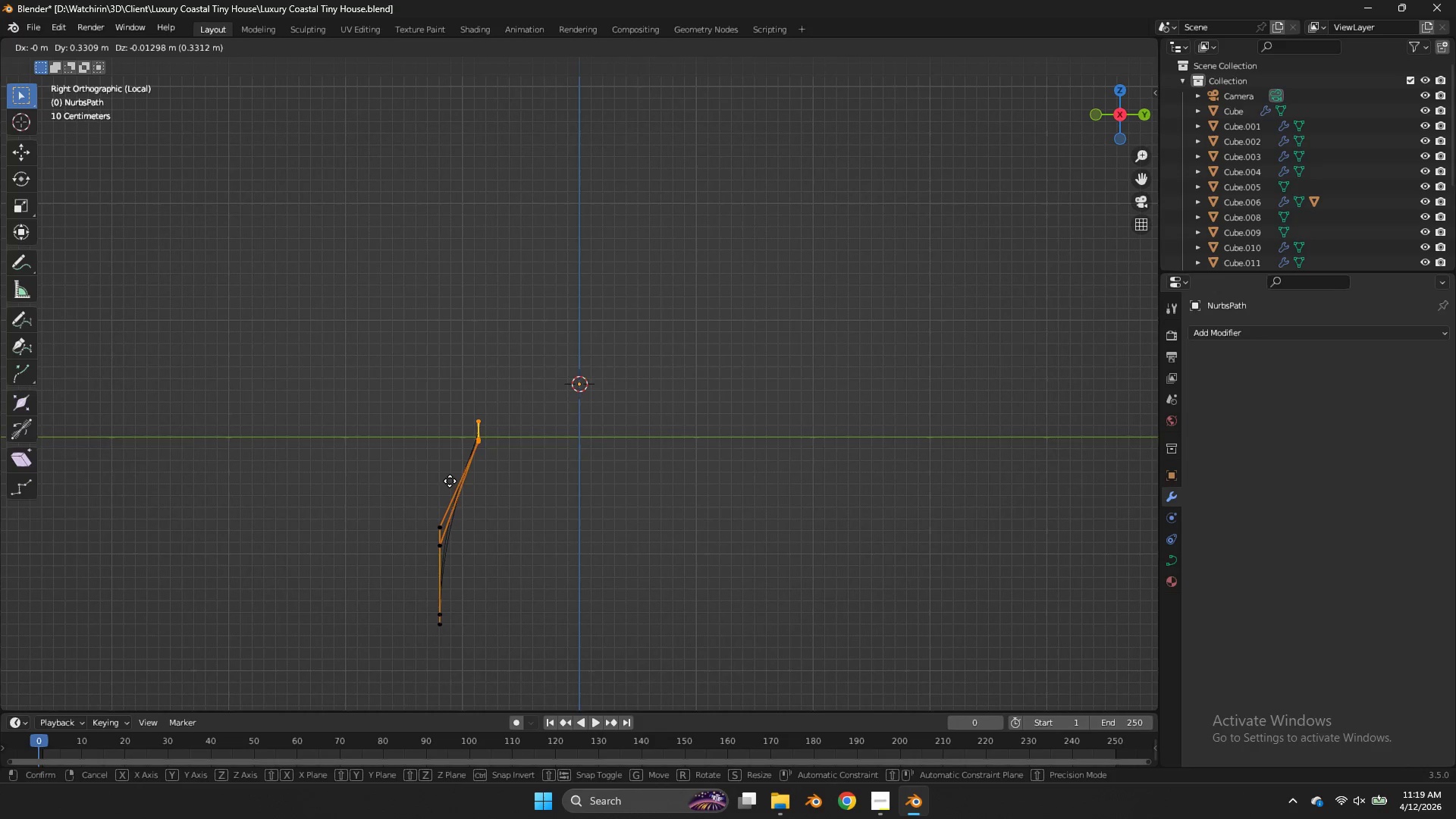 
left_click([450, 481])
 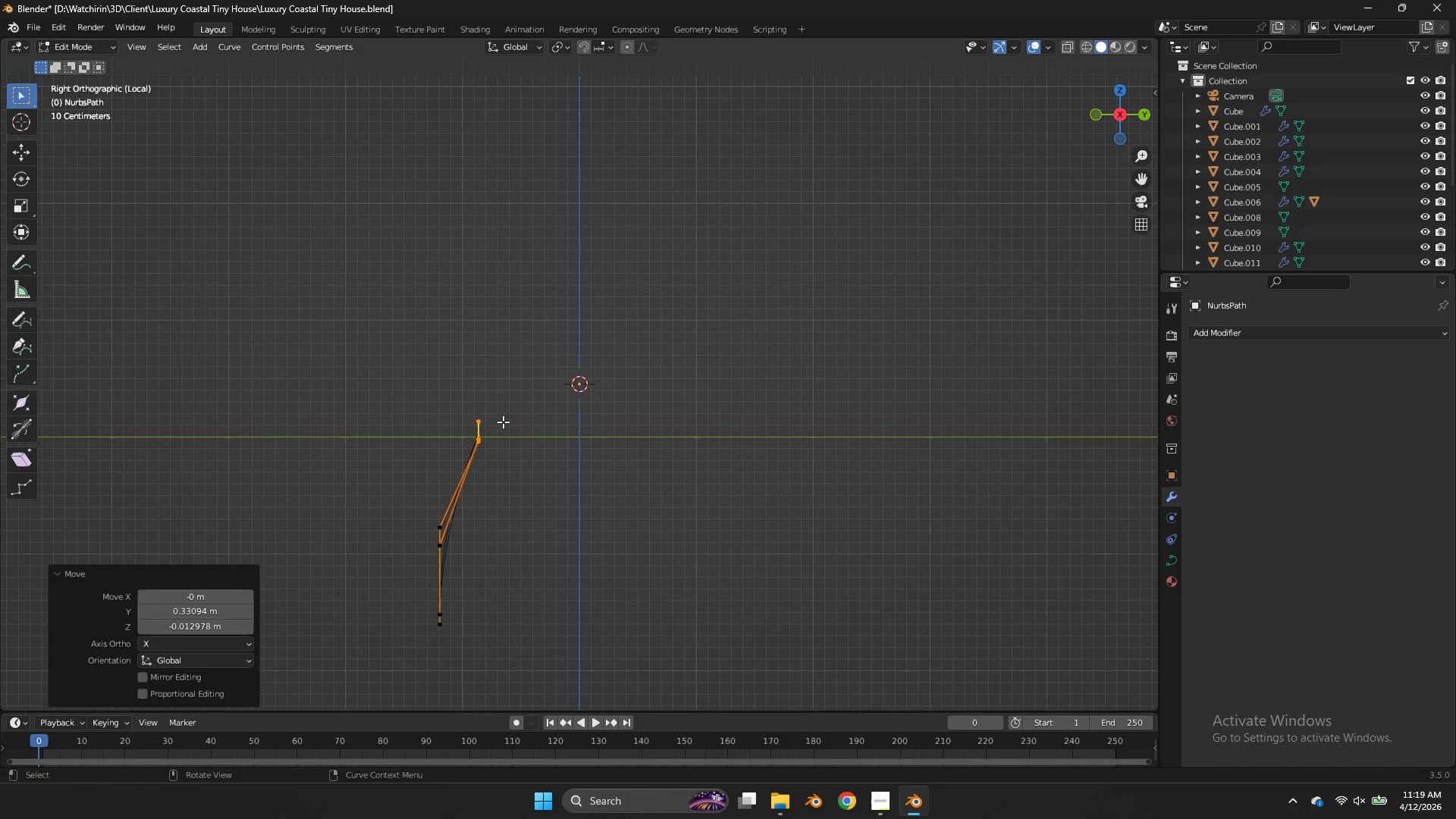 
left_click_drag(start_coordinate=[504, 431], to_coordinate=[467, 446])
 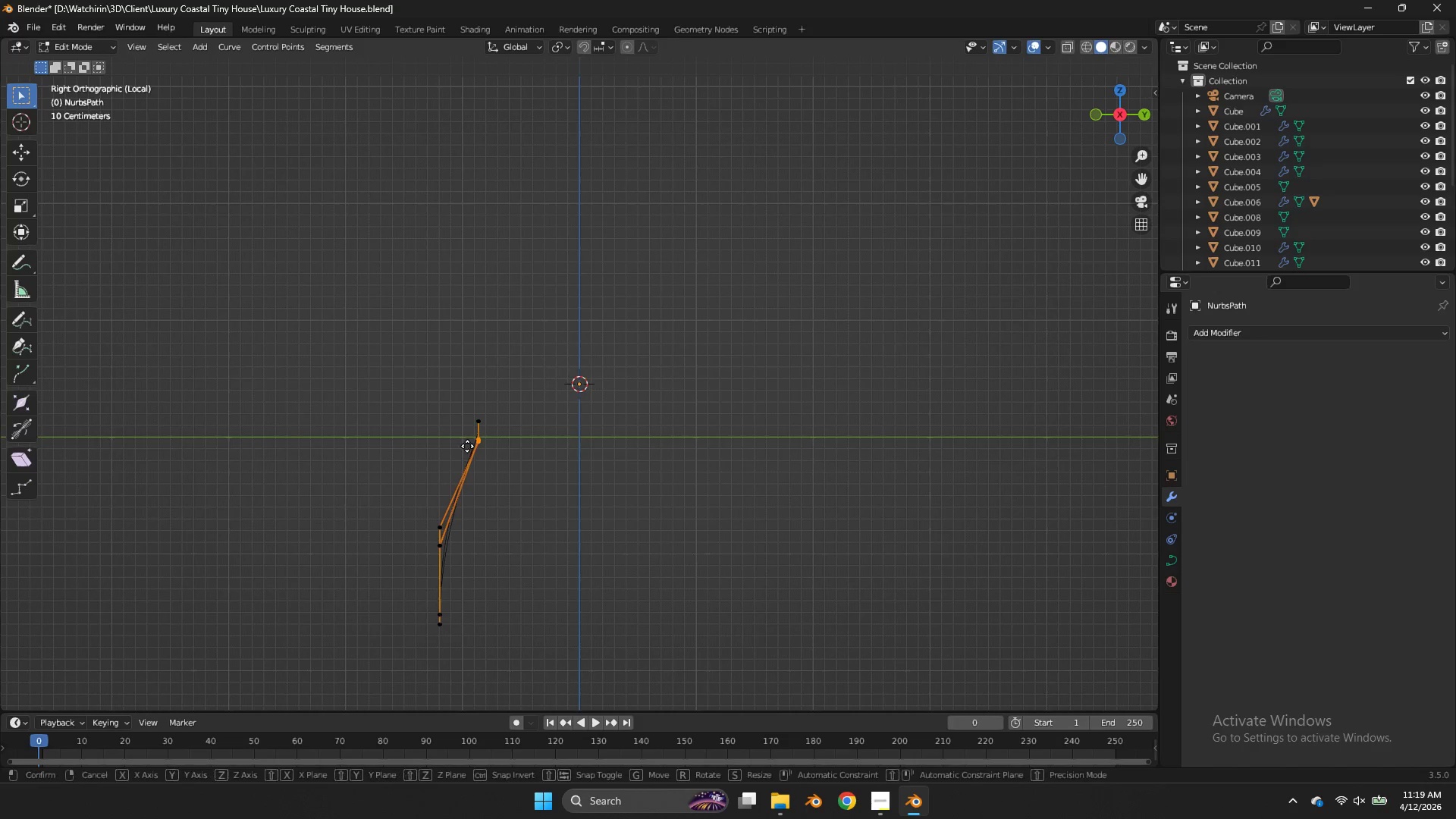 
key(G)
 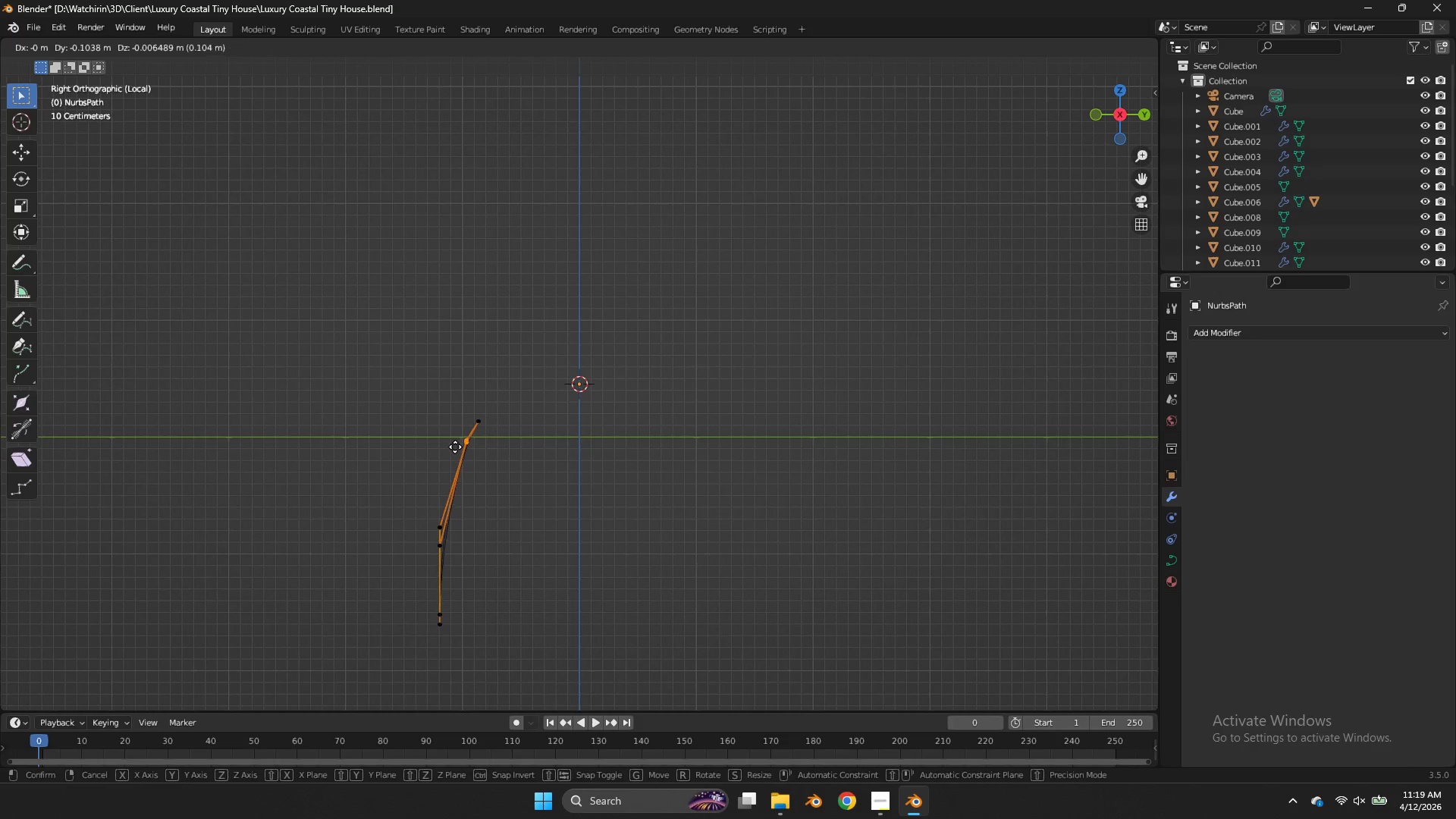 
key(Y)
 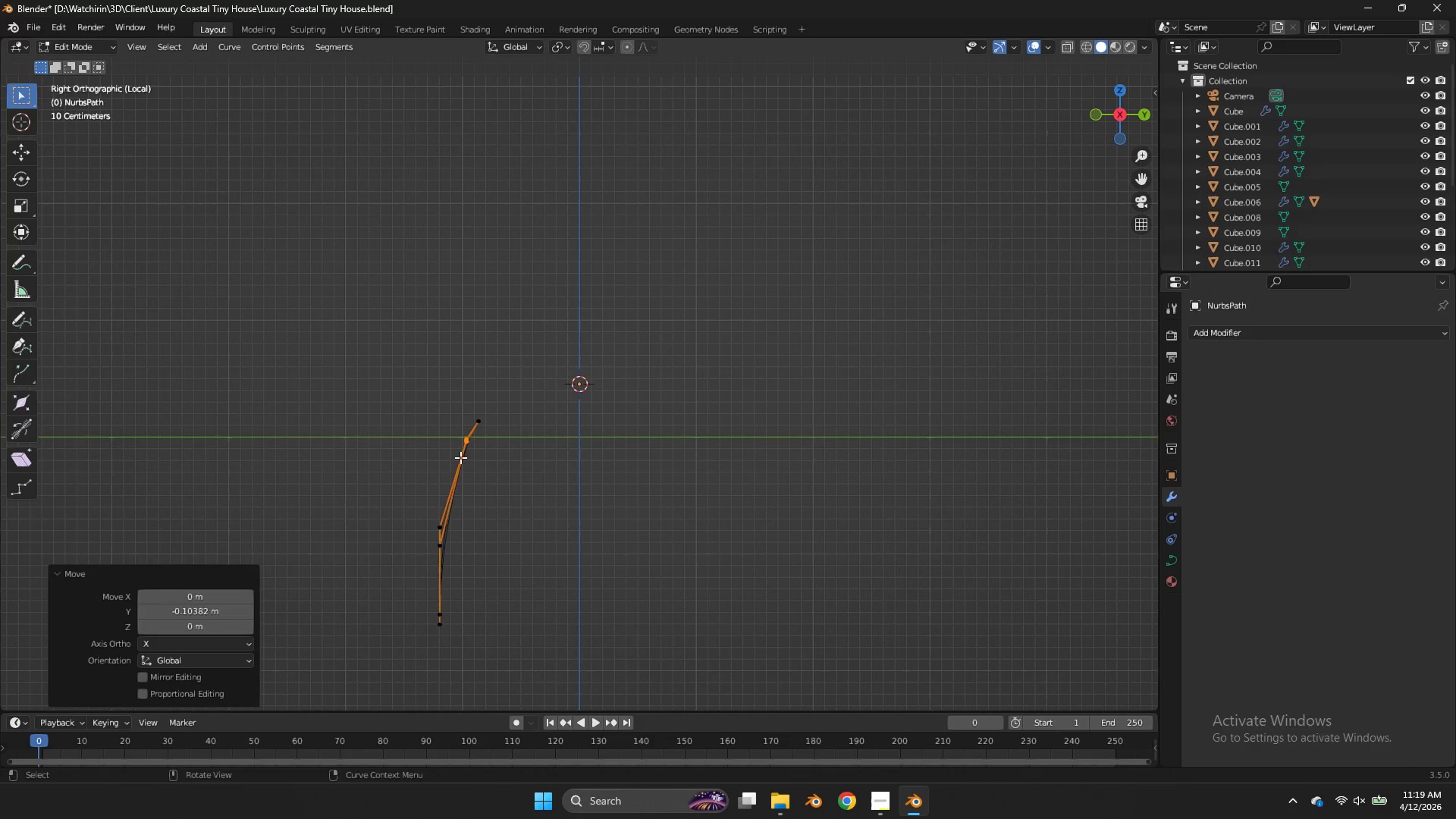 
left_click_drag(start_coordinate=[472, 498], to_coordinate=[432, 552])
 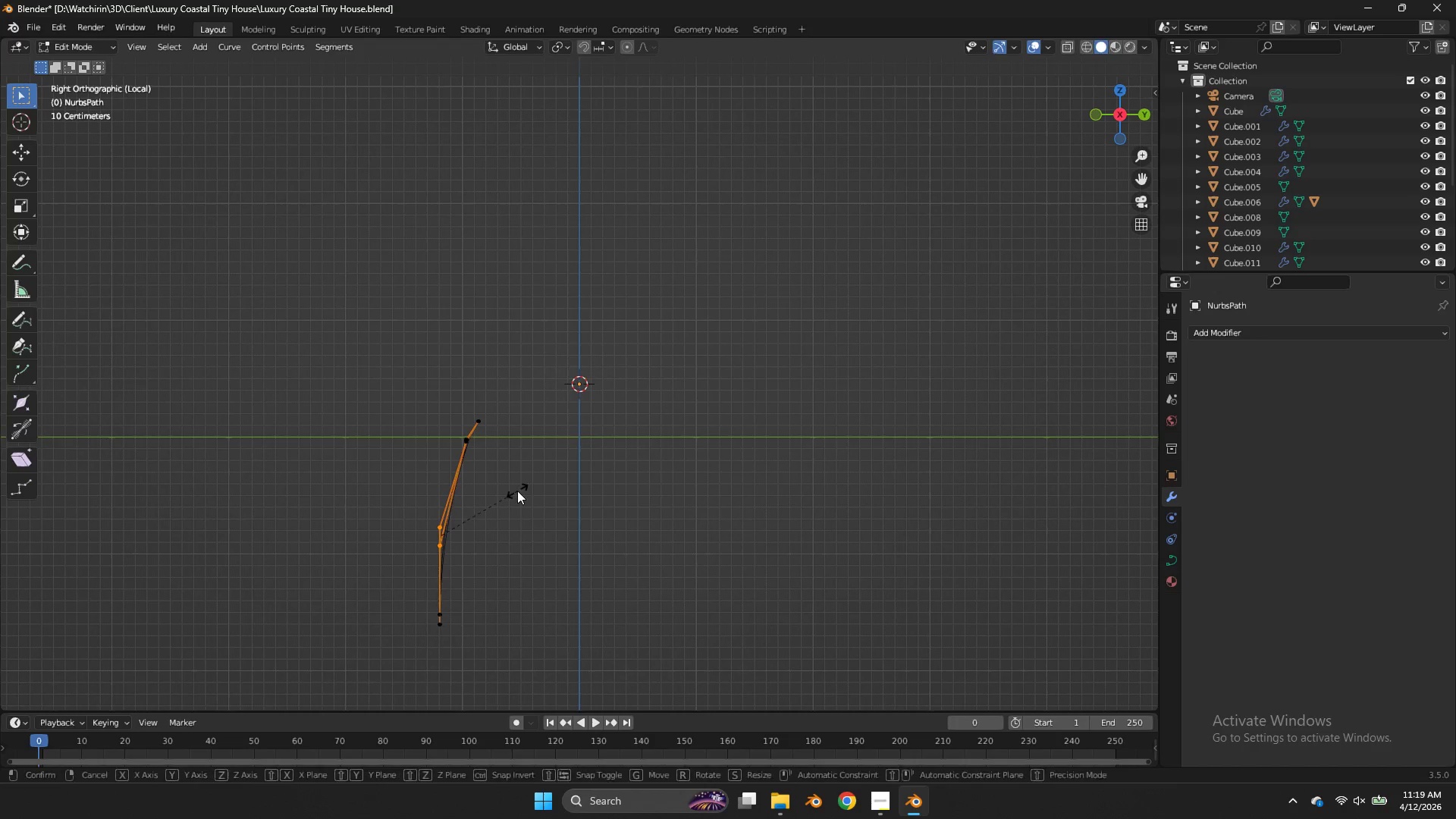 
type(sz0)
 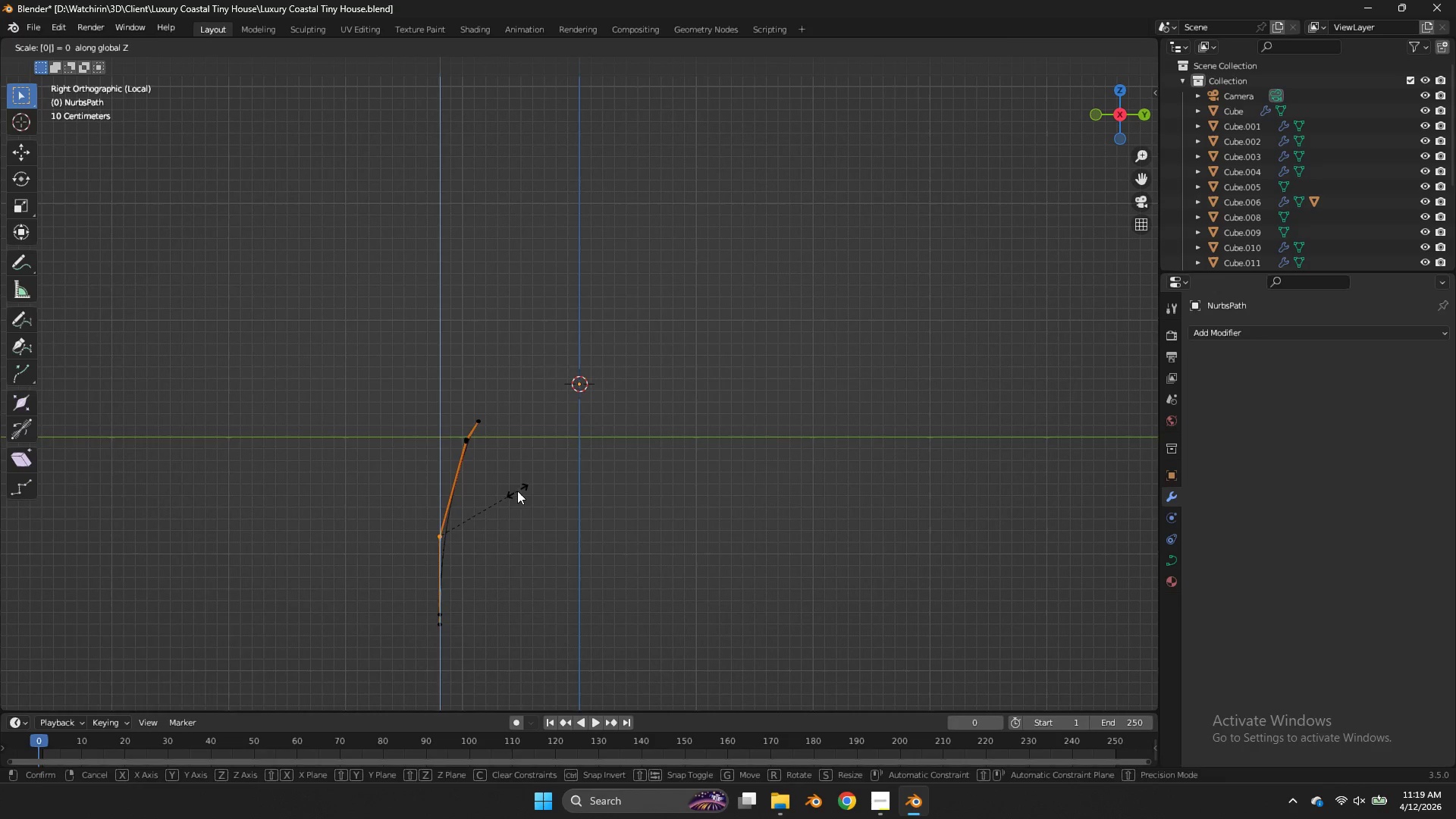 
key(Enter)
 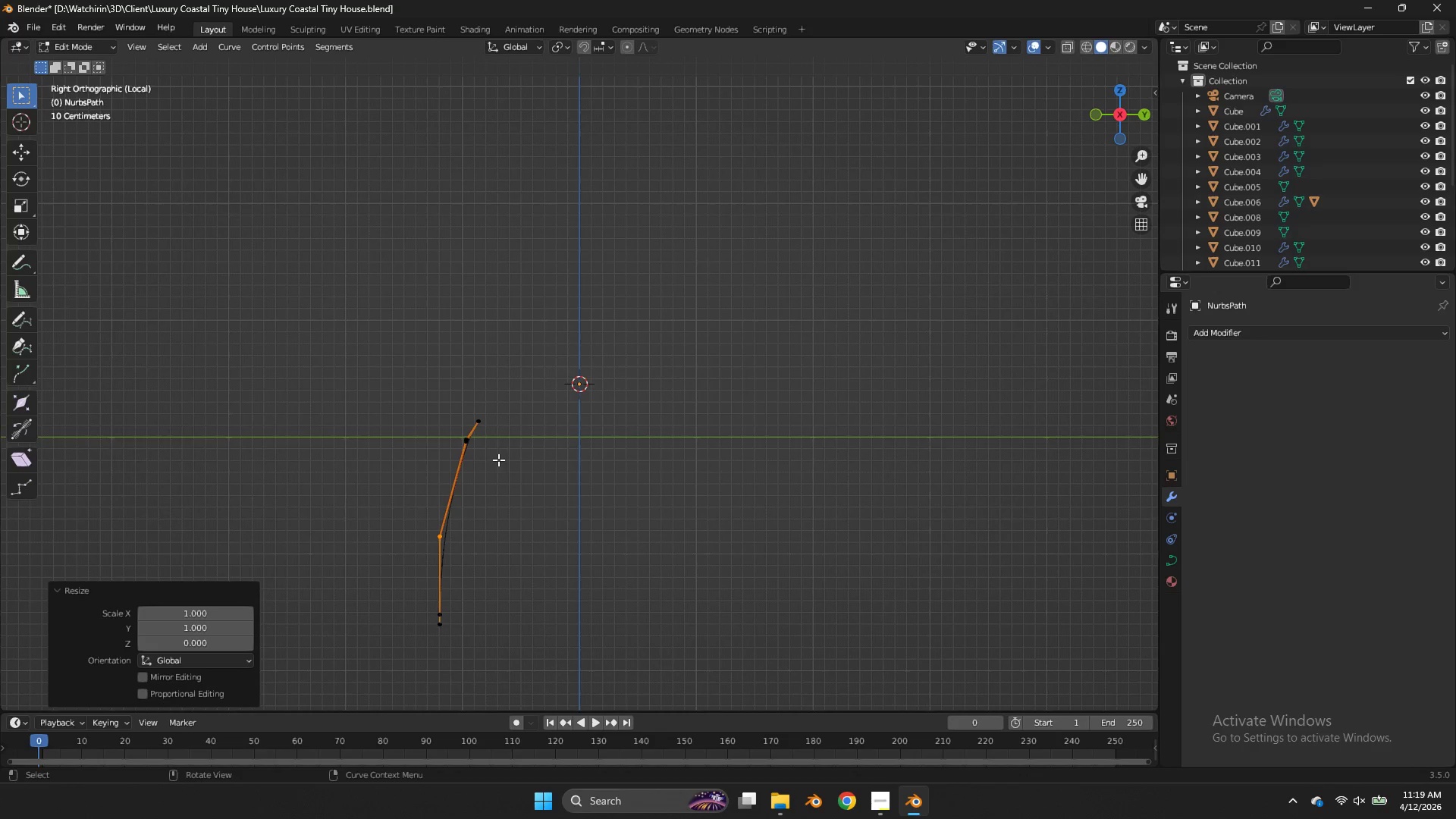 
left_click_drag(start_coordinate=[482, 431], to_coordinate=[445, 453])
 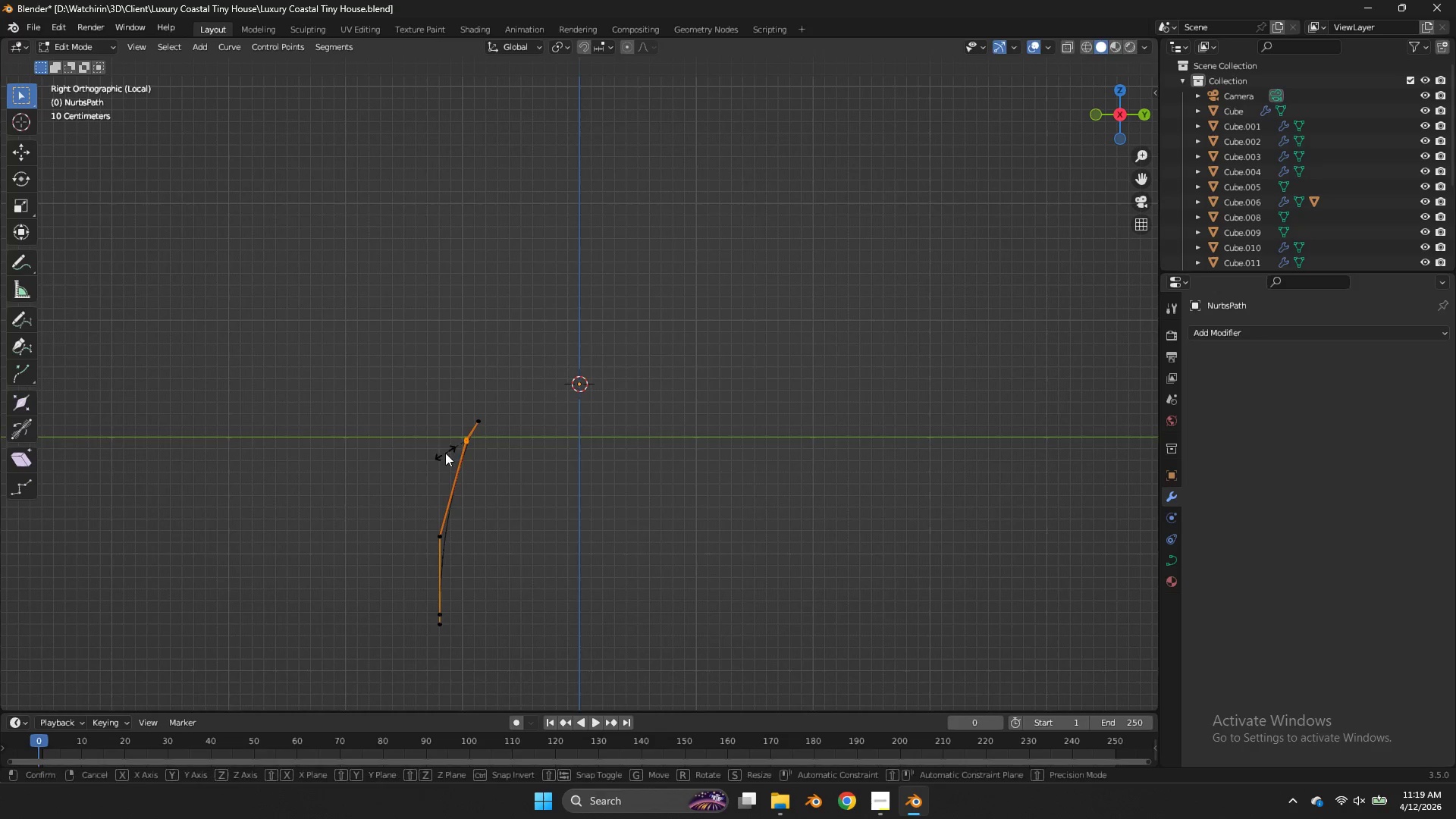 
type(sz0)
 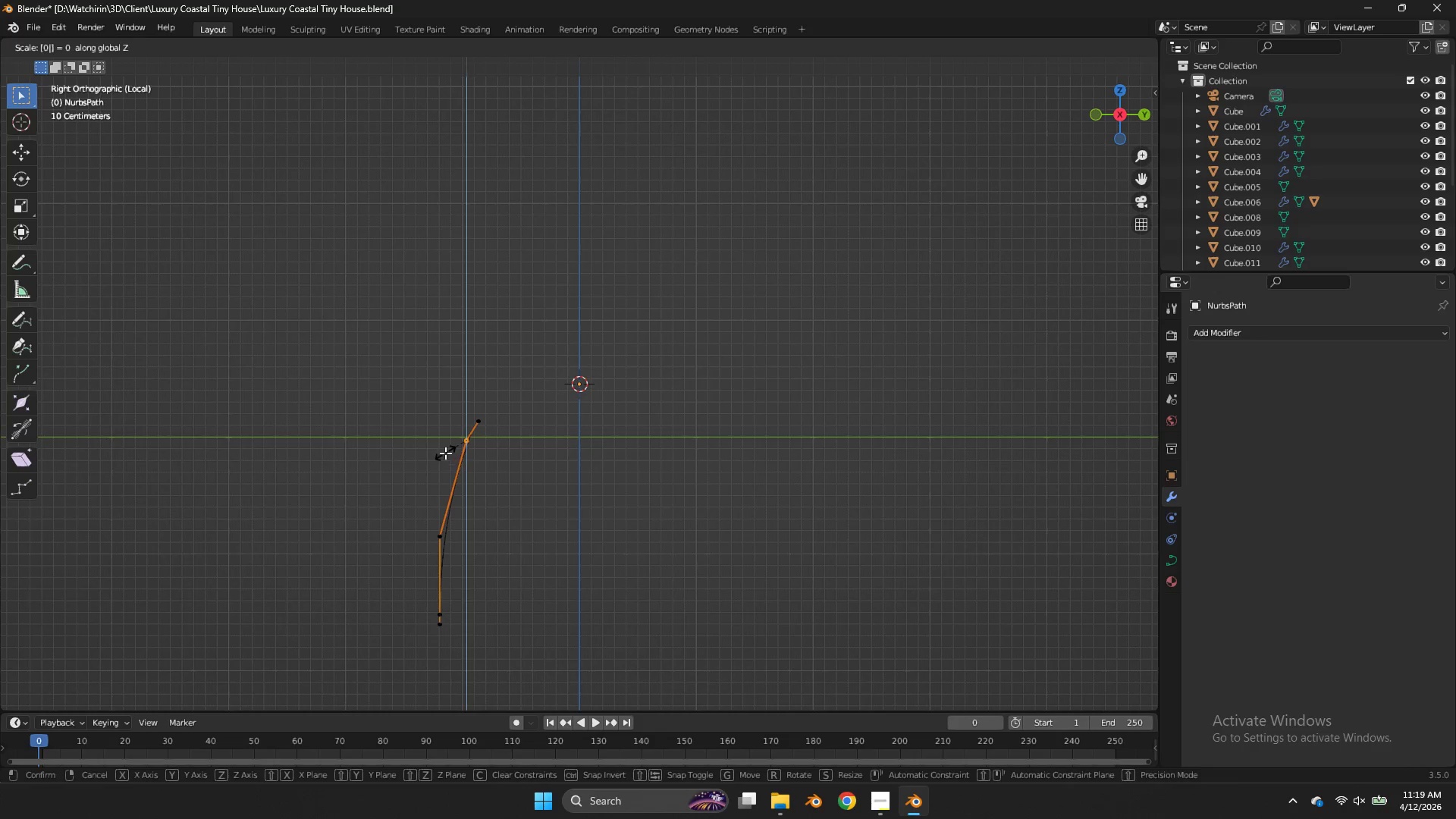 
key(Enter)
 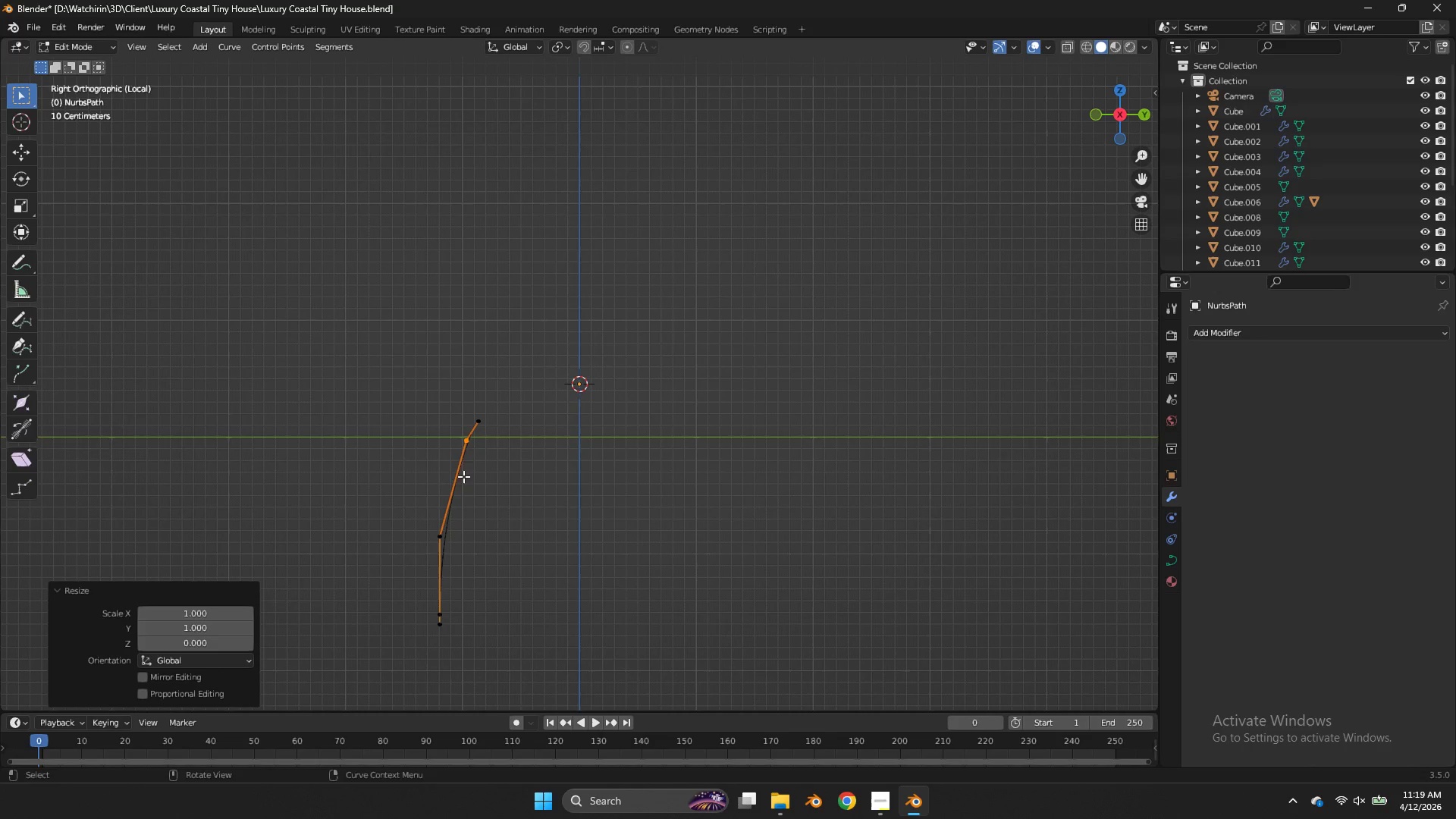 
left_click_drag(start_coordinate=[463, 515], to_coordinate=[422, 551])
 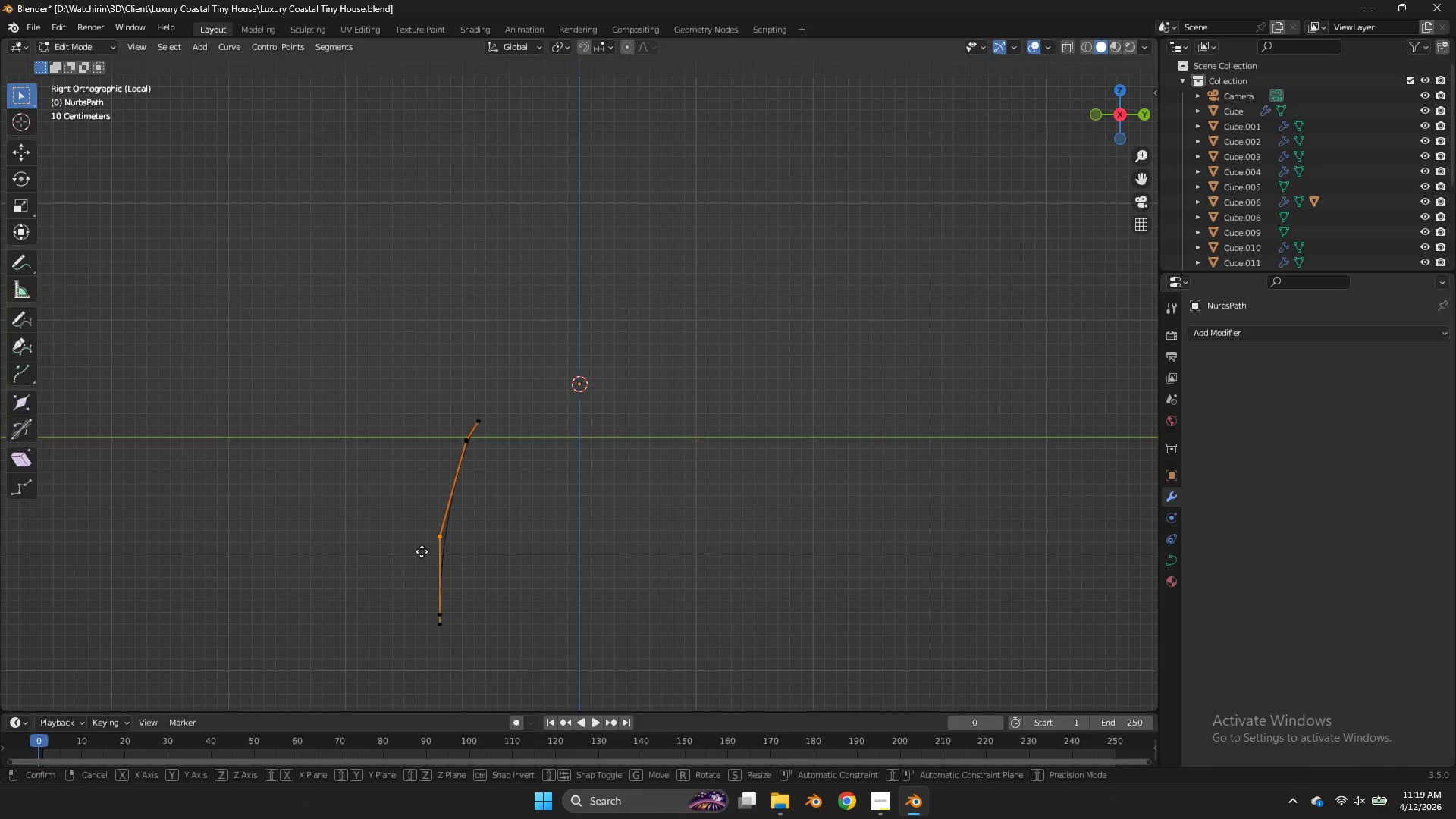 
type(gy)
 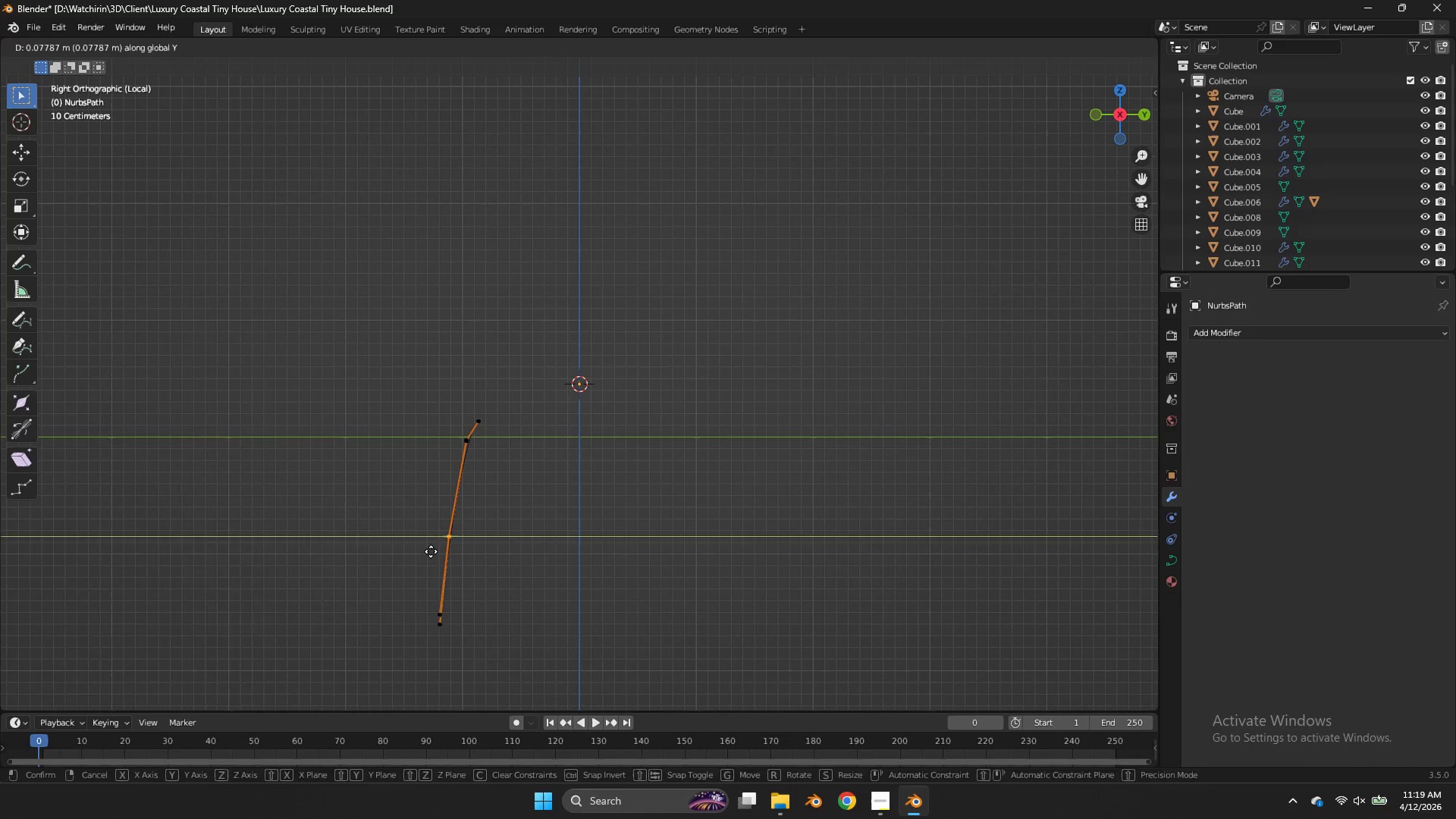 
left_click([431, 551])
 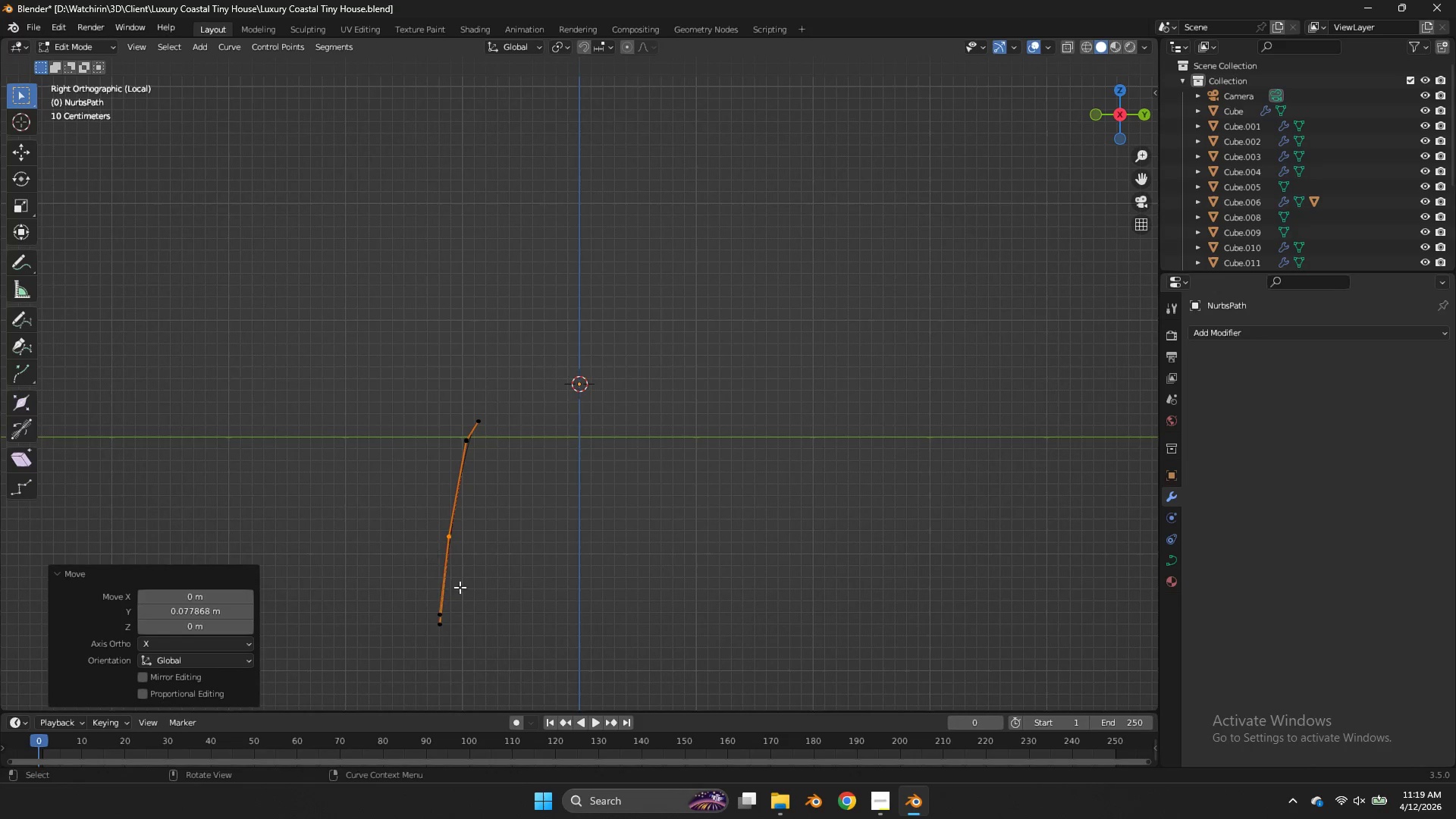 
left_click_drag(start_coordinate=[459, 584], to_coordinate=[423, 641])
 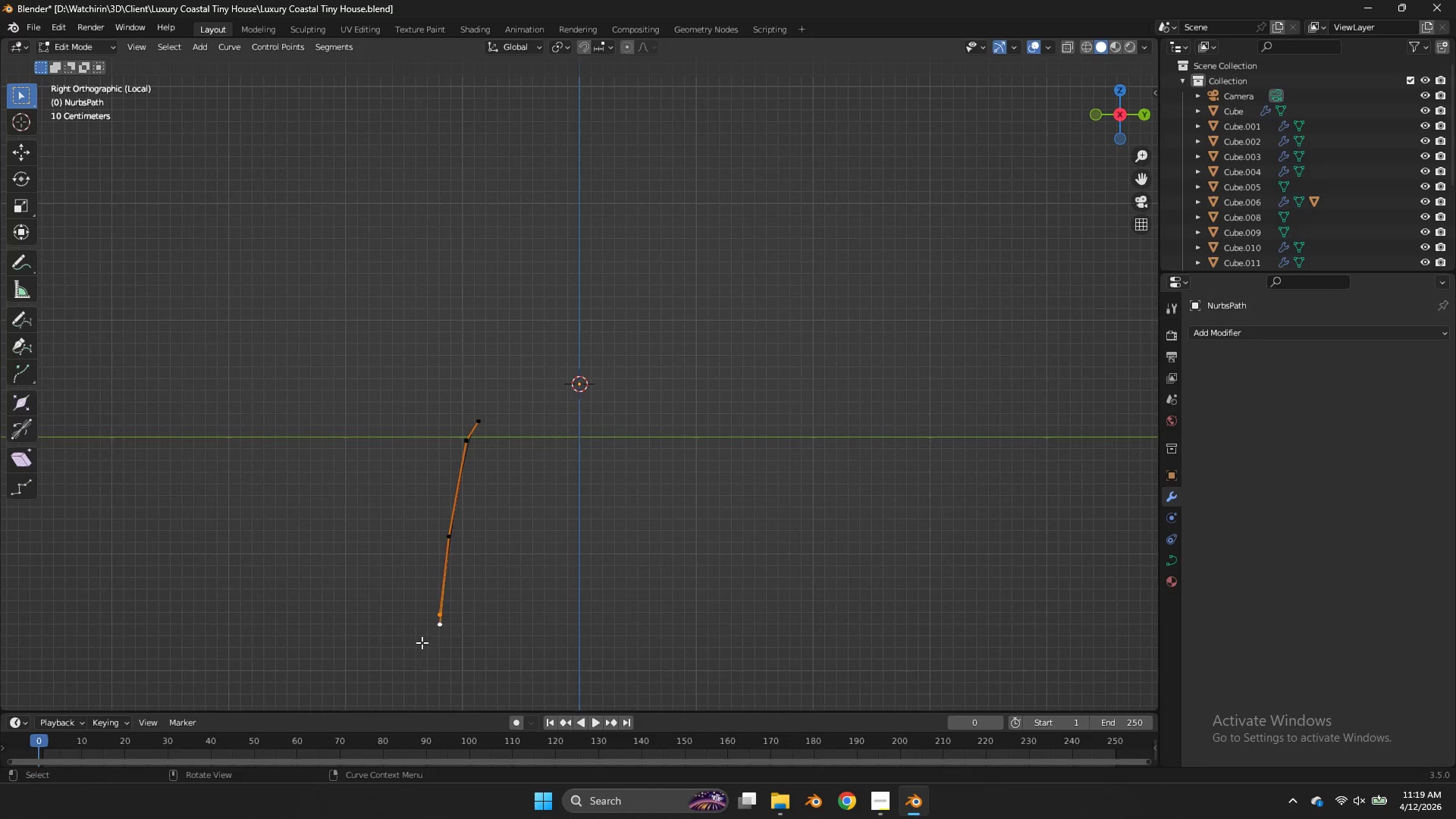 
type(sz0)
 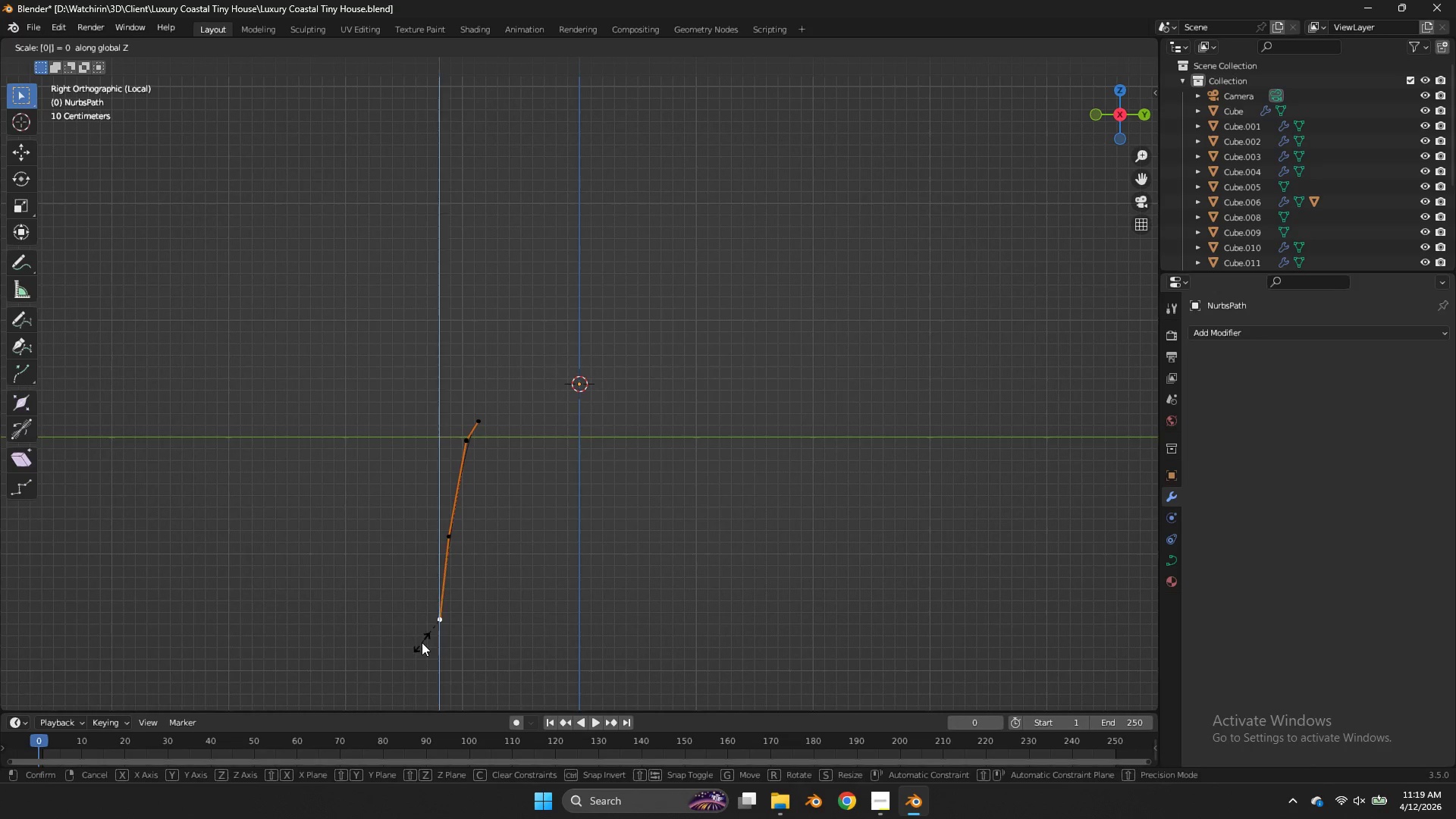 
key(Enter)
 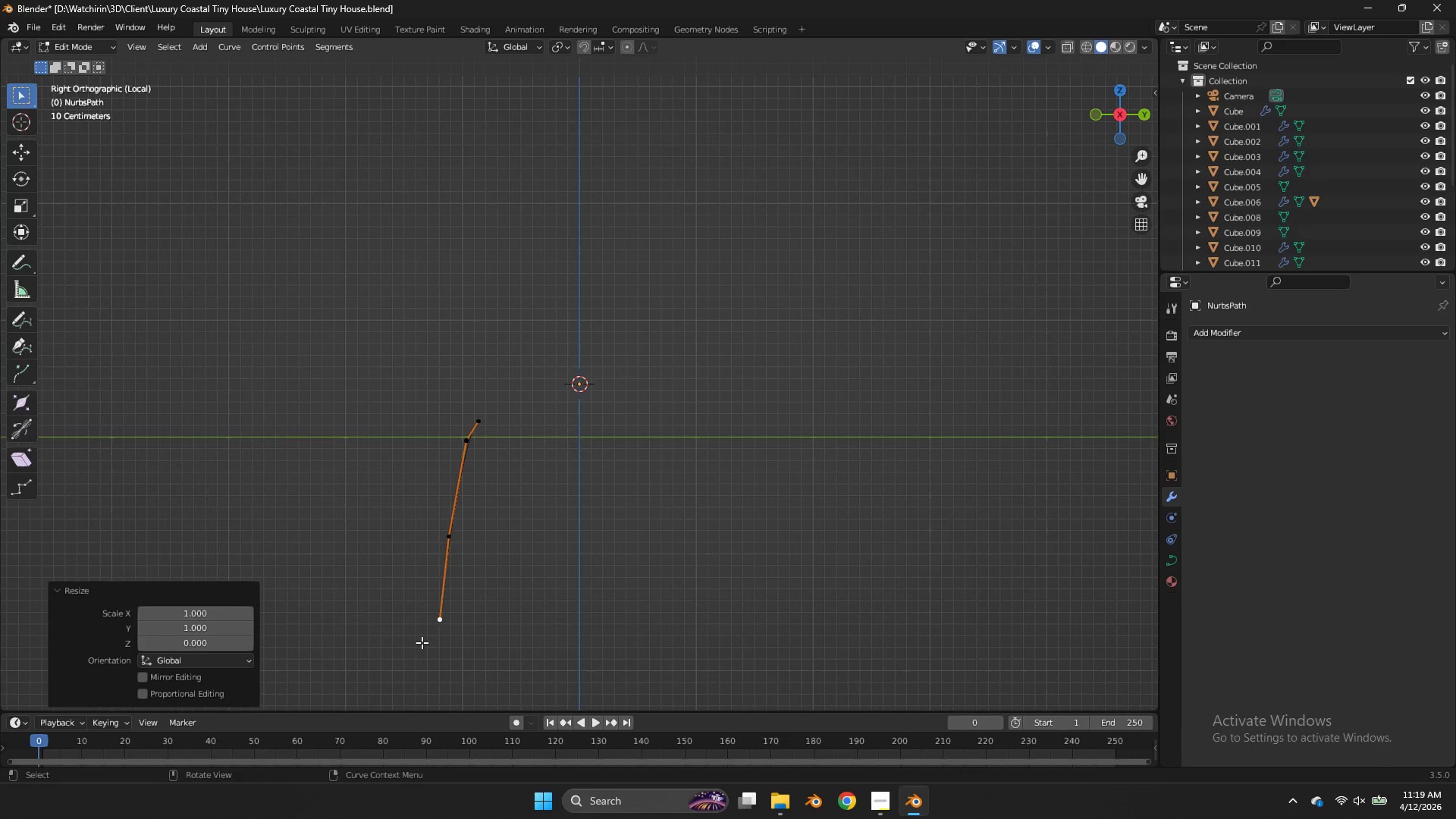 
key(Control+ControlLeft)
 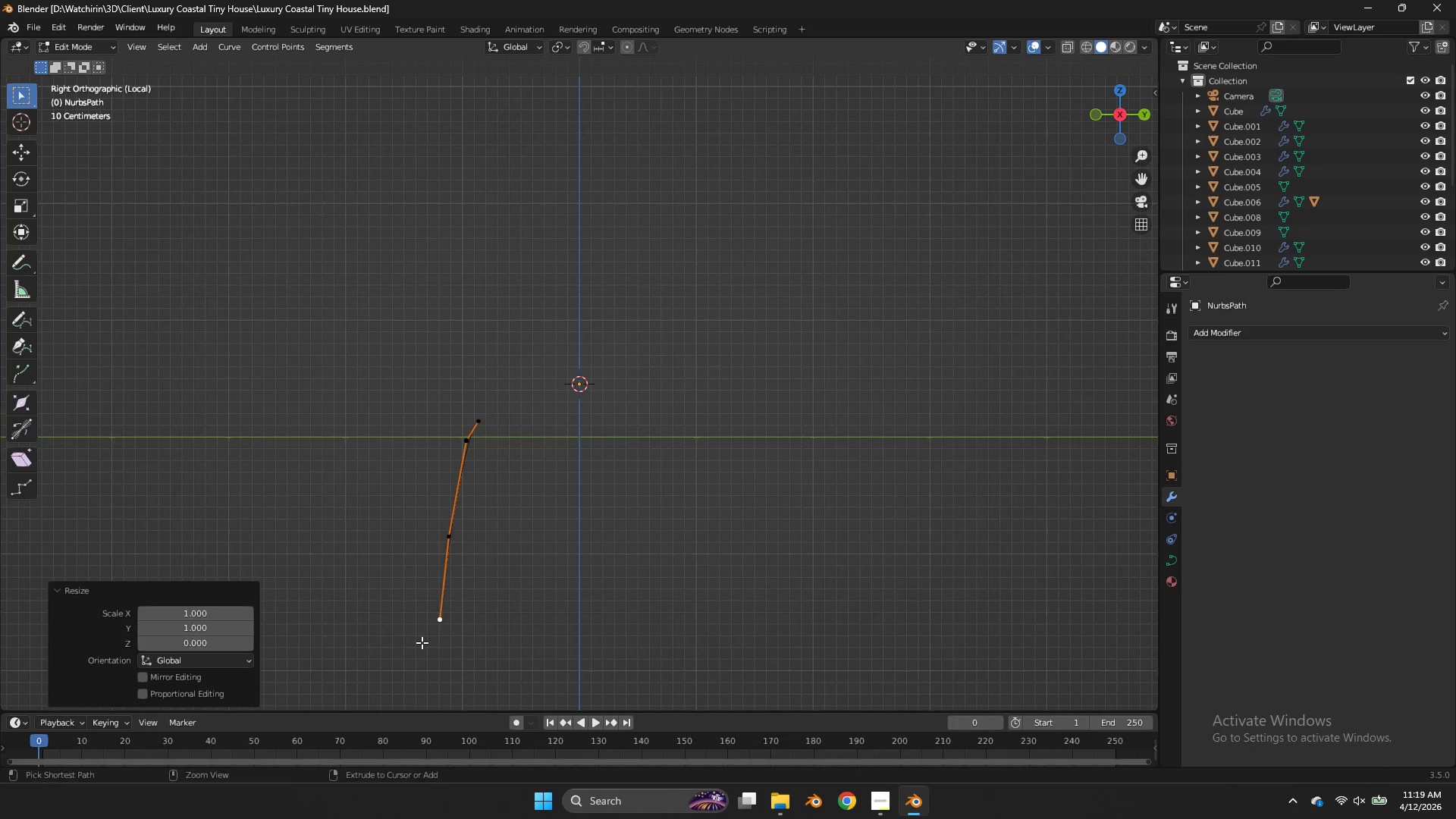 
key(Control+S)
 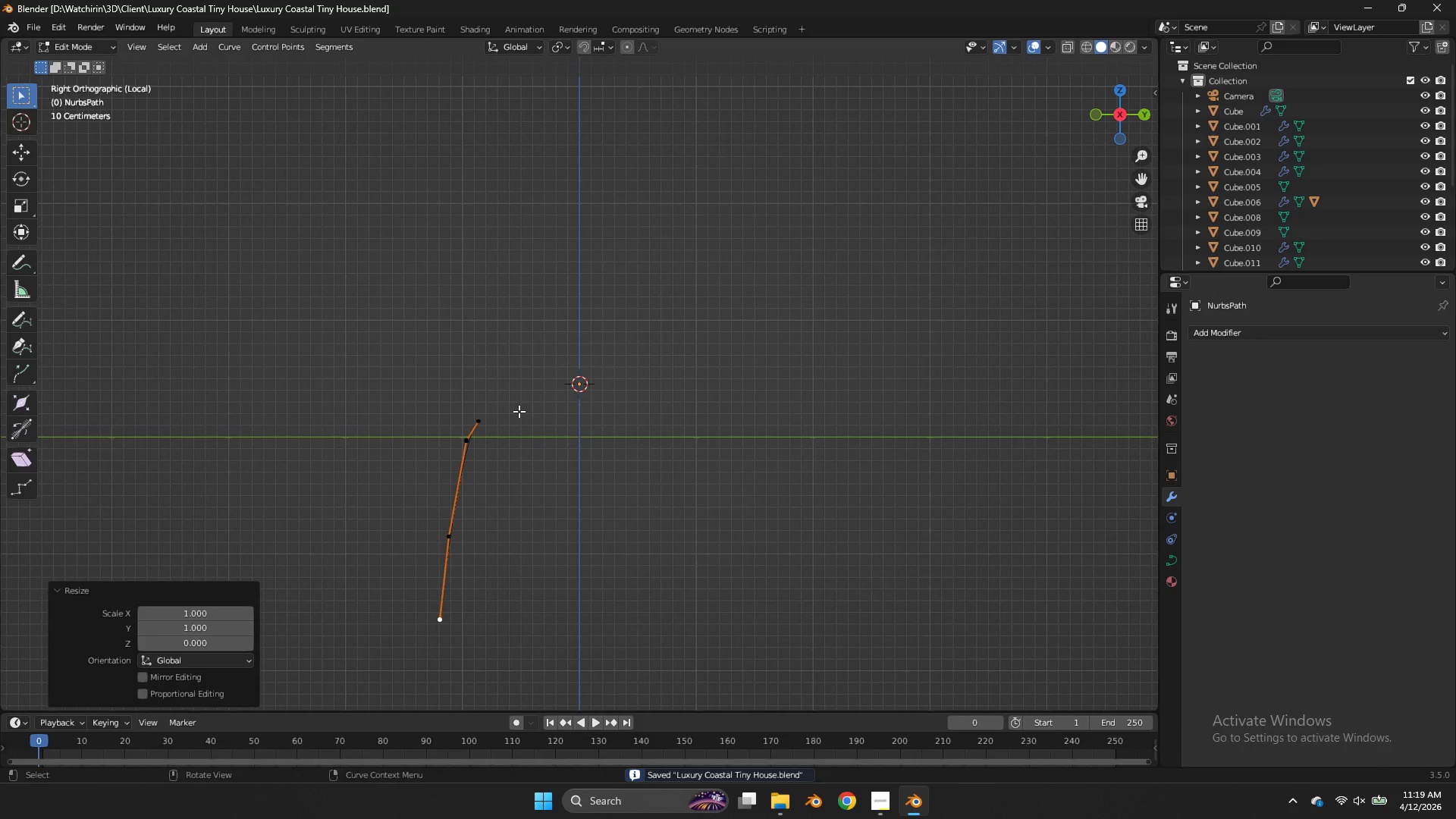 
left_click_drag(start_coordinate=[516, 412], to_coordinate=[470, 427])
 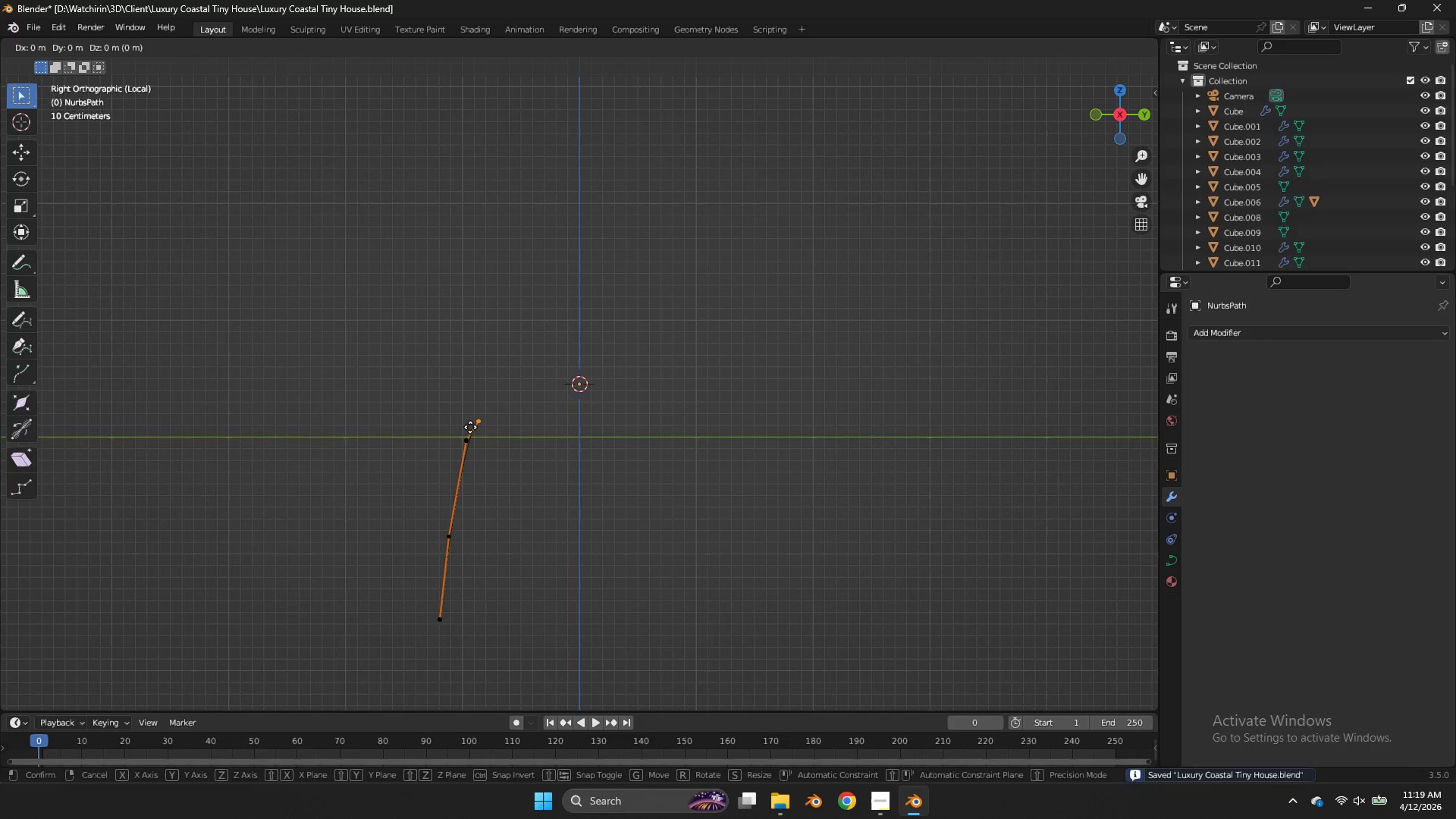 
type(gygz)
 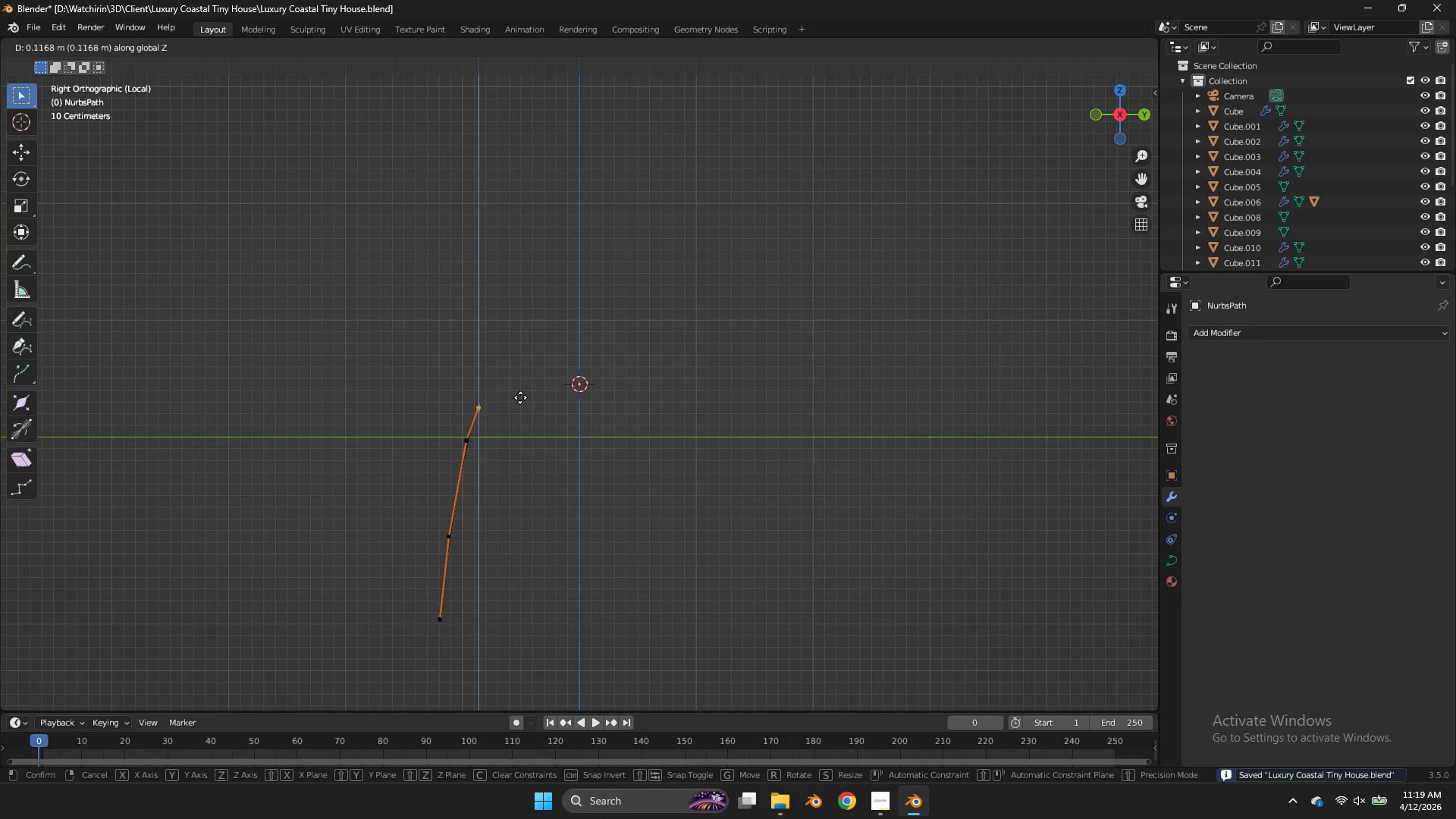 
left_click([520, 397])
 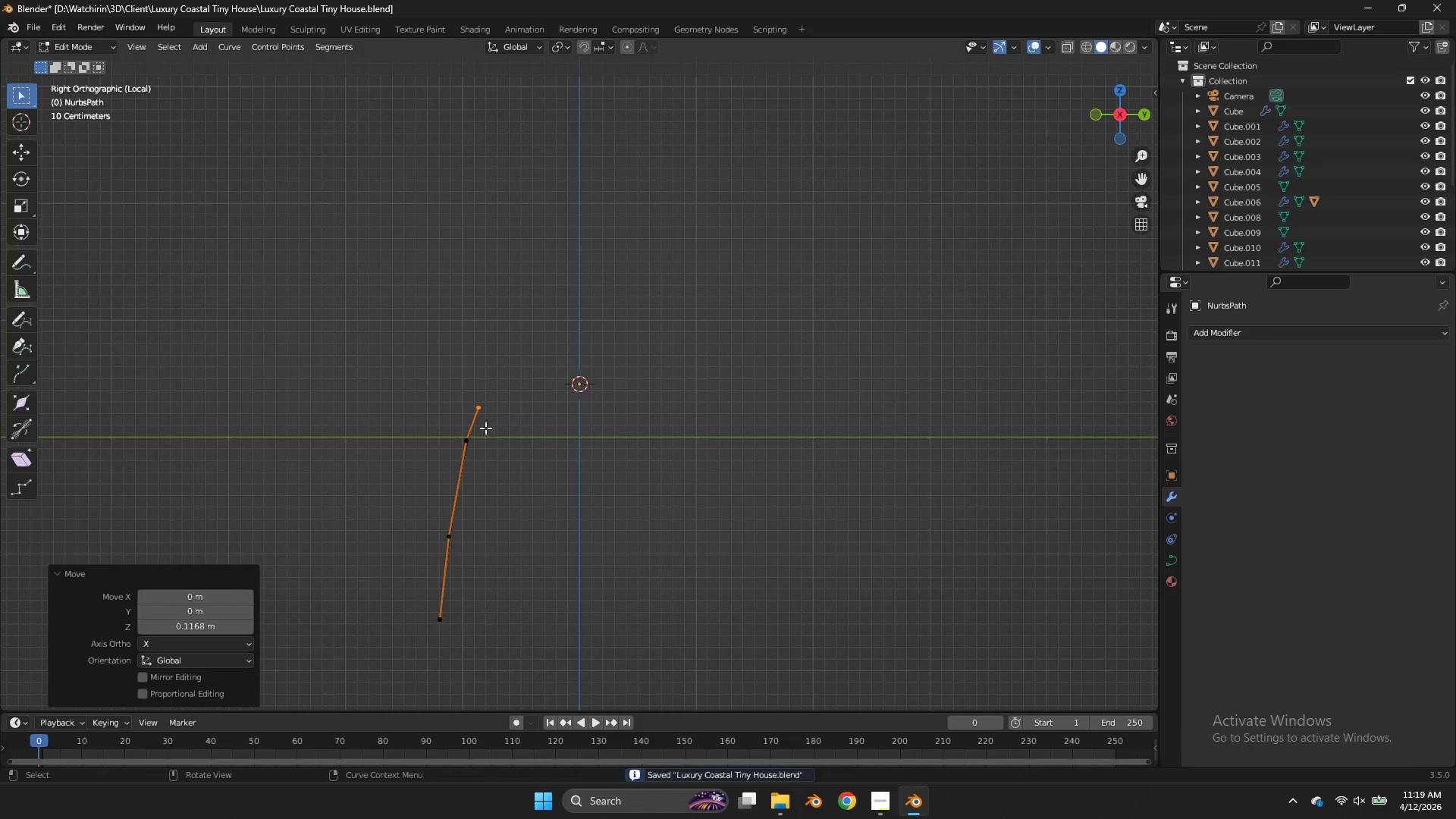 
left_click_drag(start_coordinate=[486, 428], to_coordinate=[446, 454])
 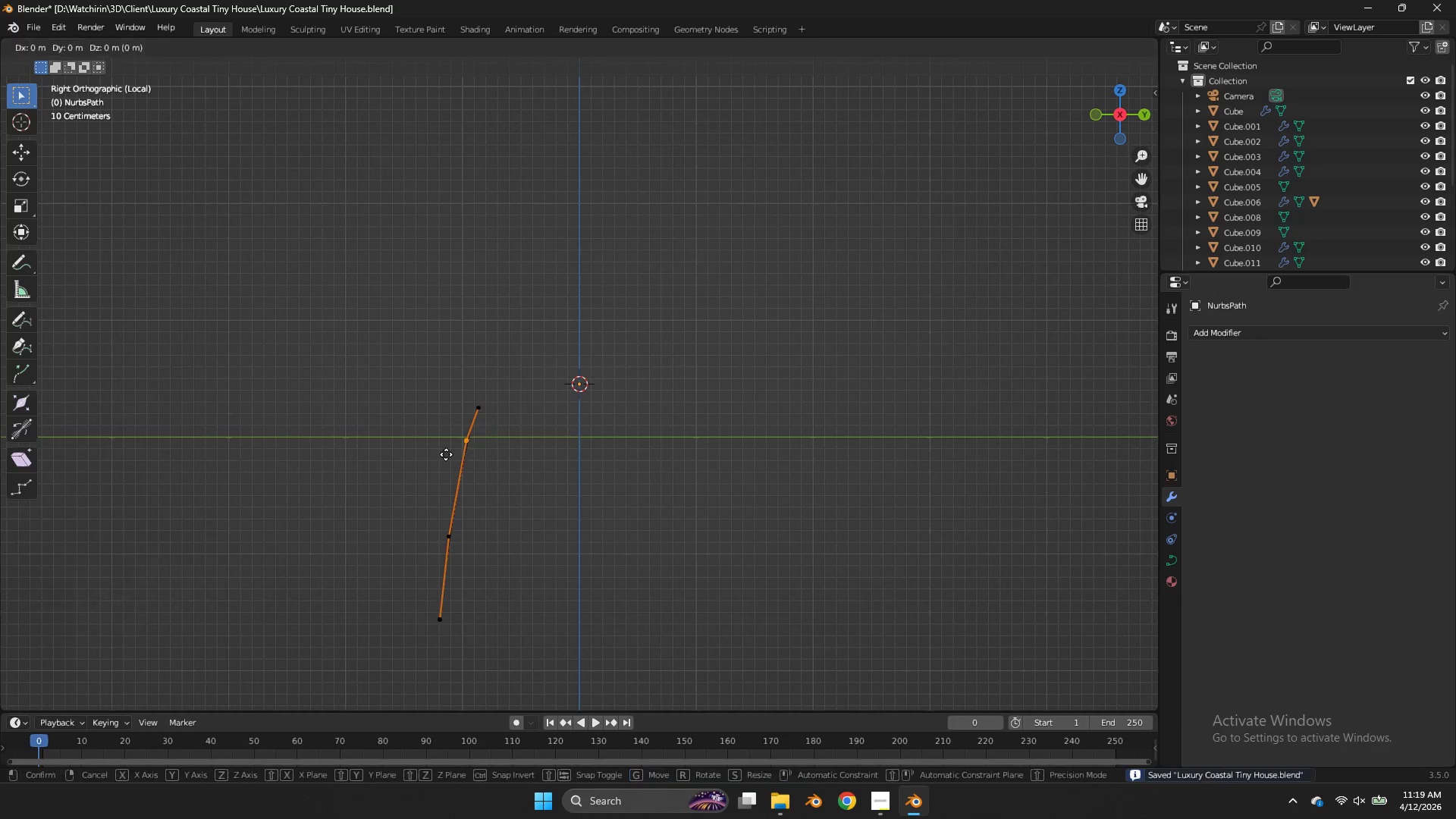 
type(gy)
 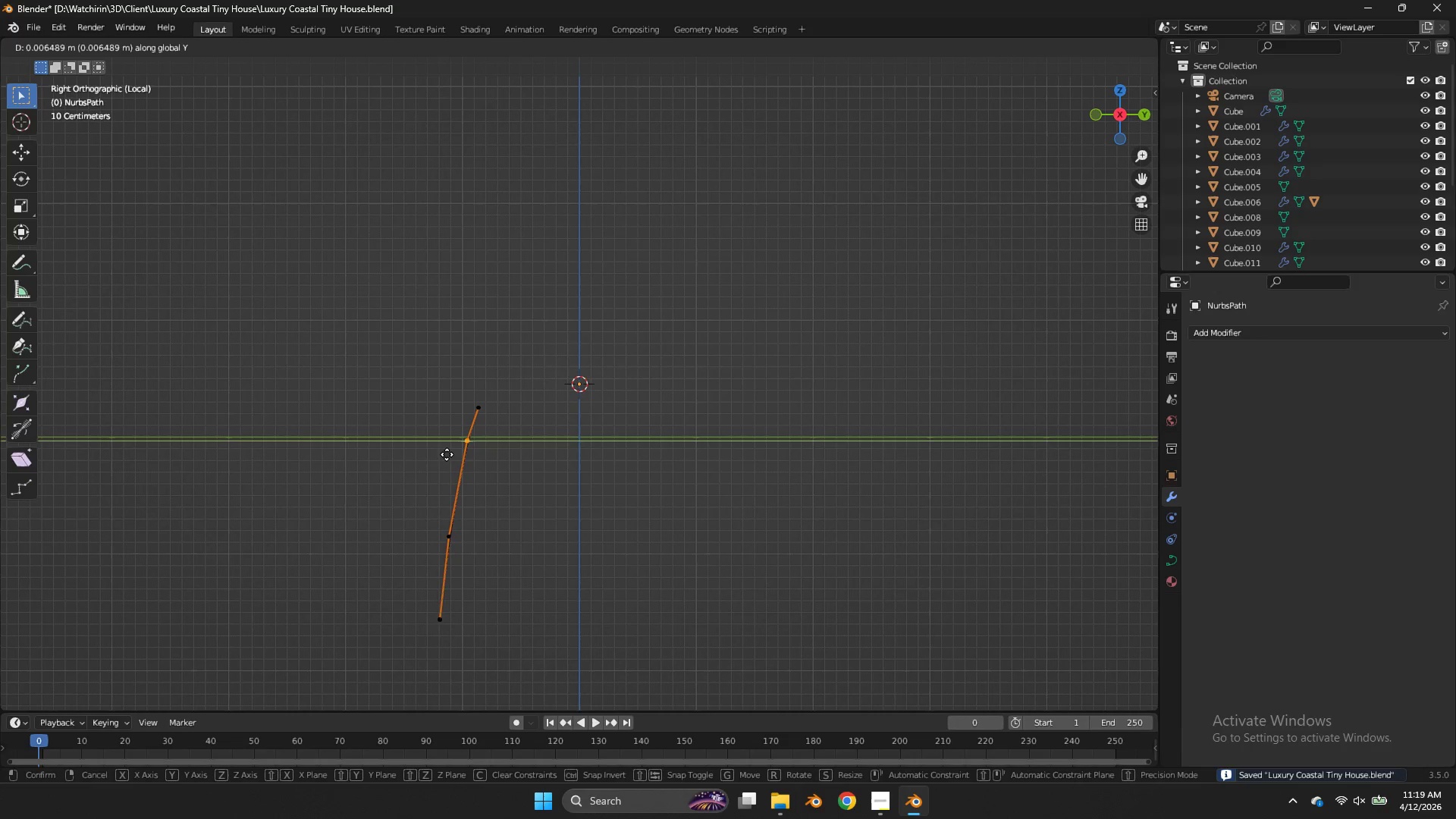 
hold_key(key=ShiftLeft, duration=0.64)
left_click([462, 455])
 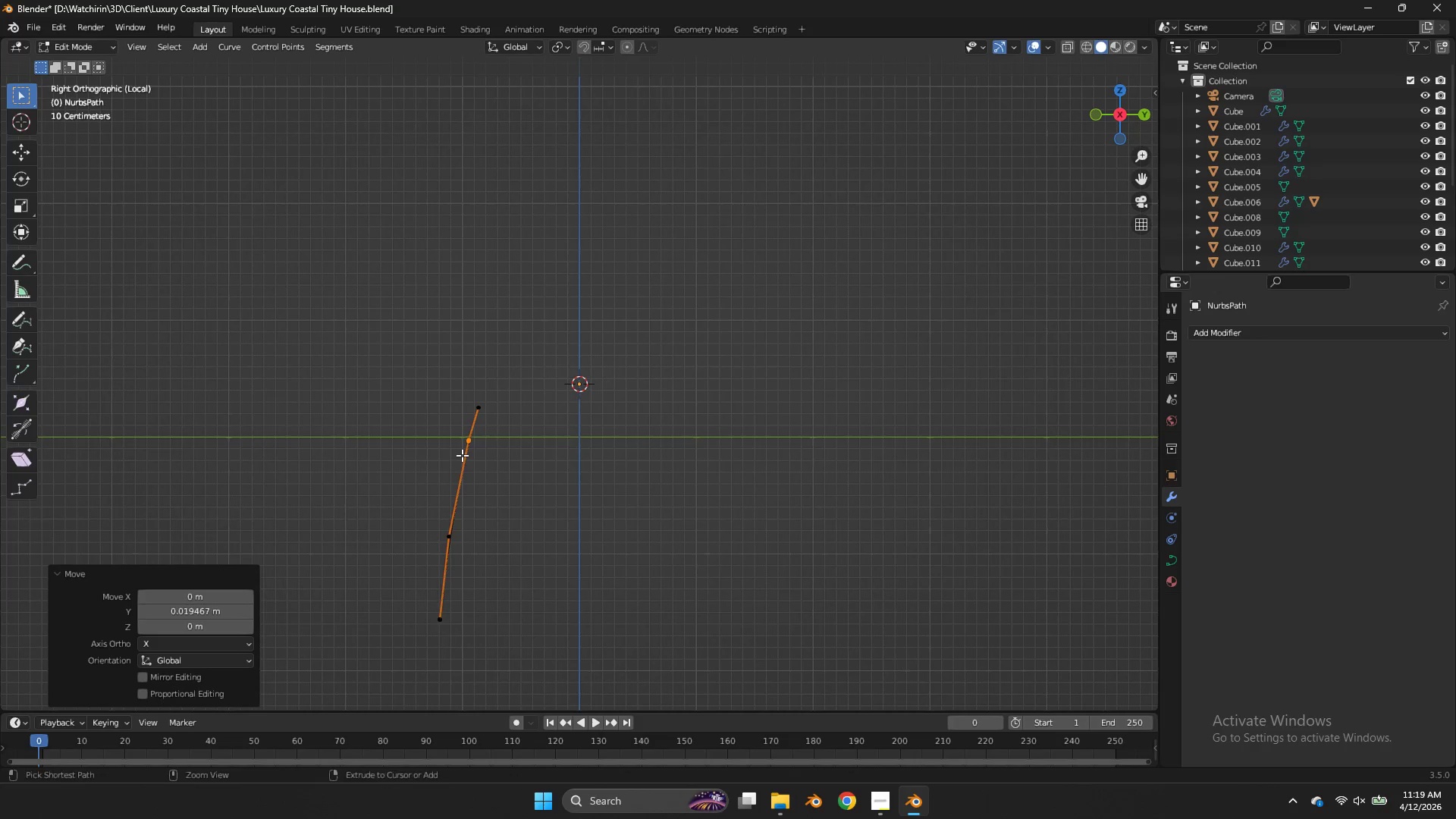 
key(Control+ControlLeft)
 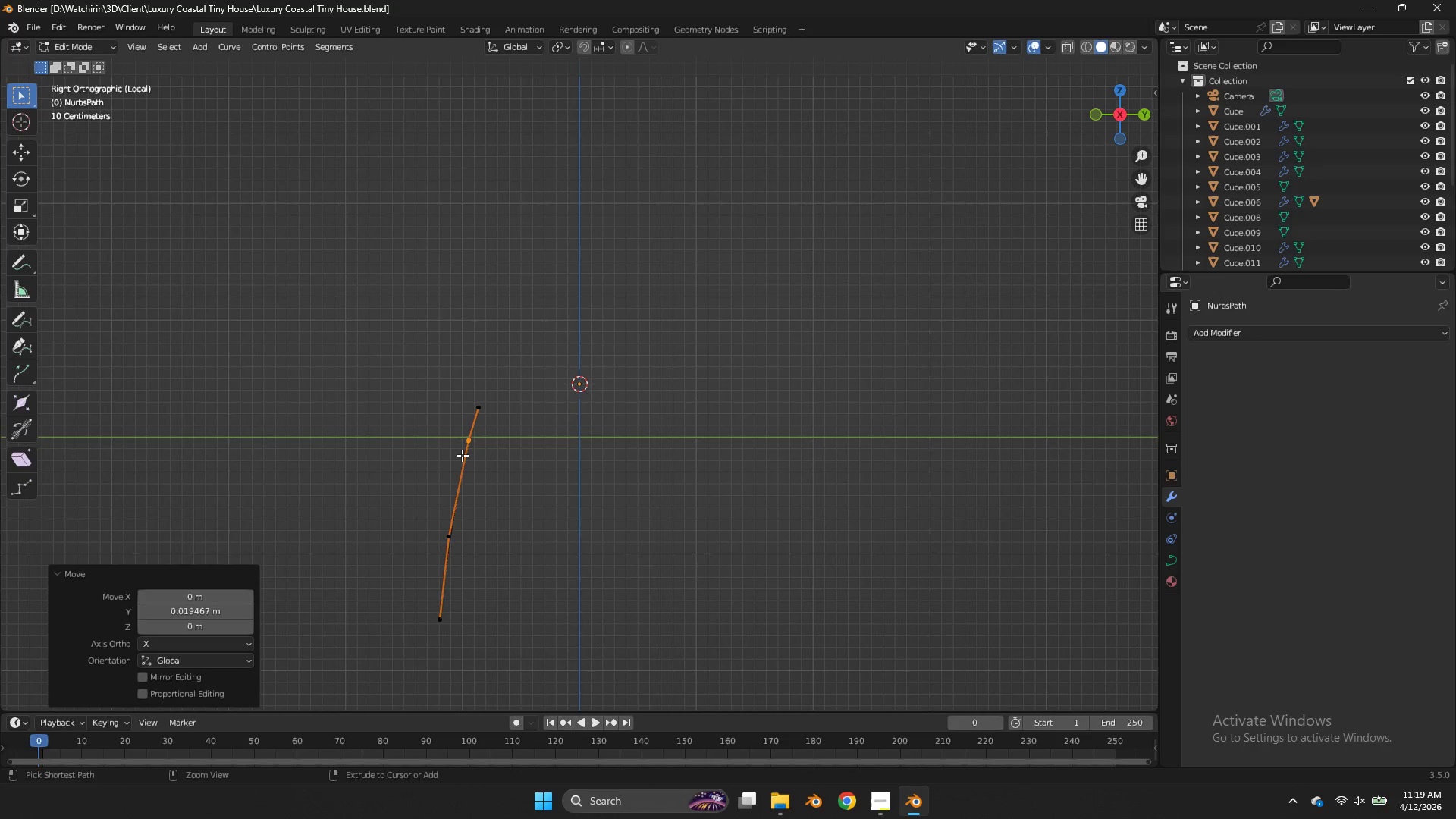 
key(Control+S)
 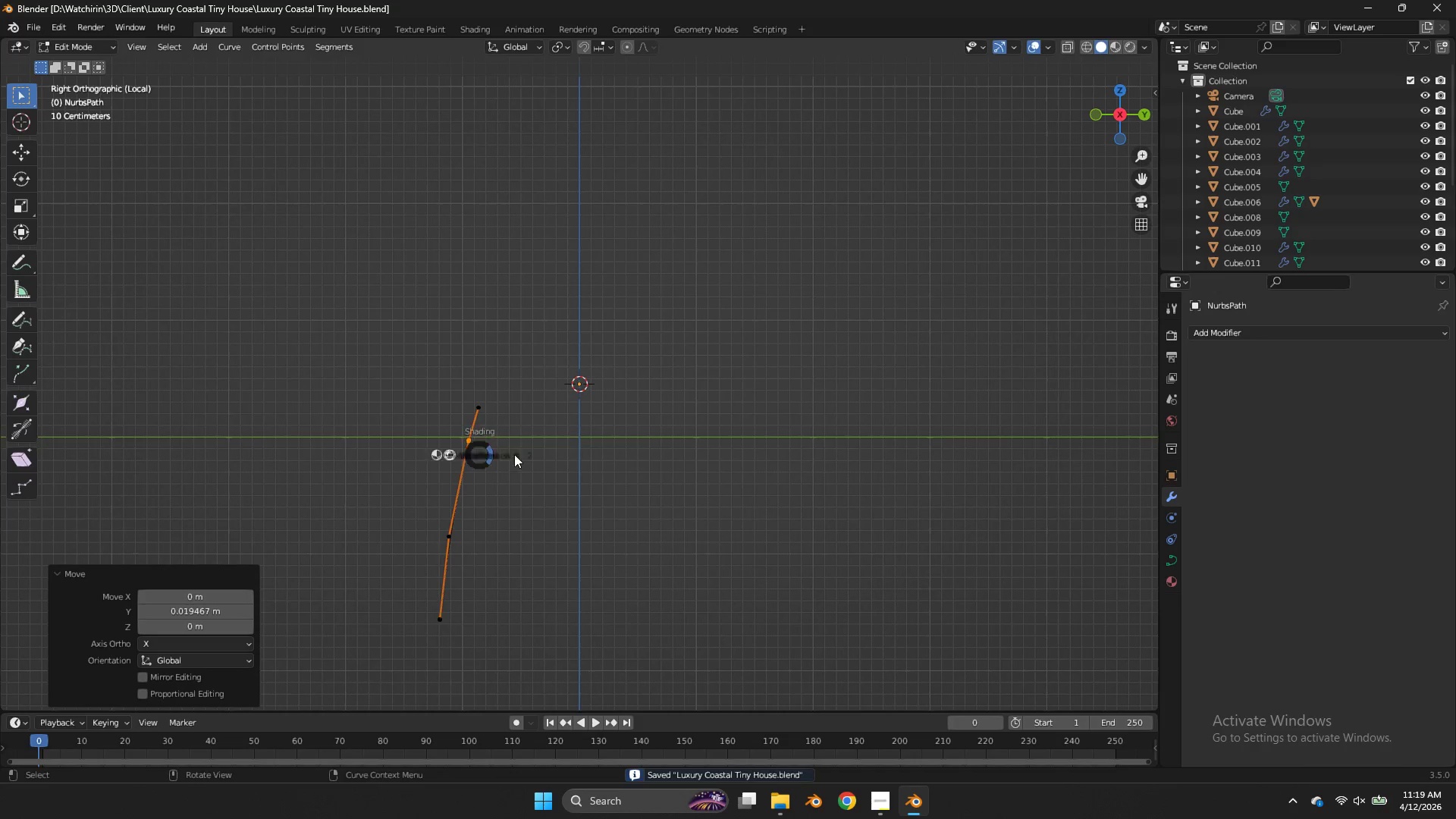 
key(Z)
 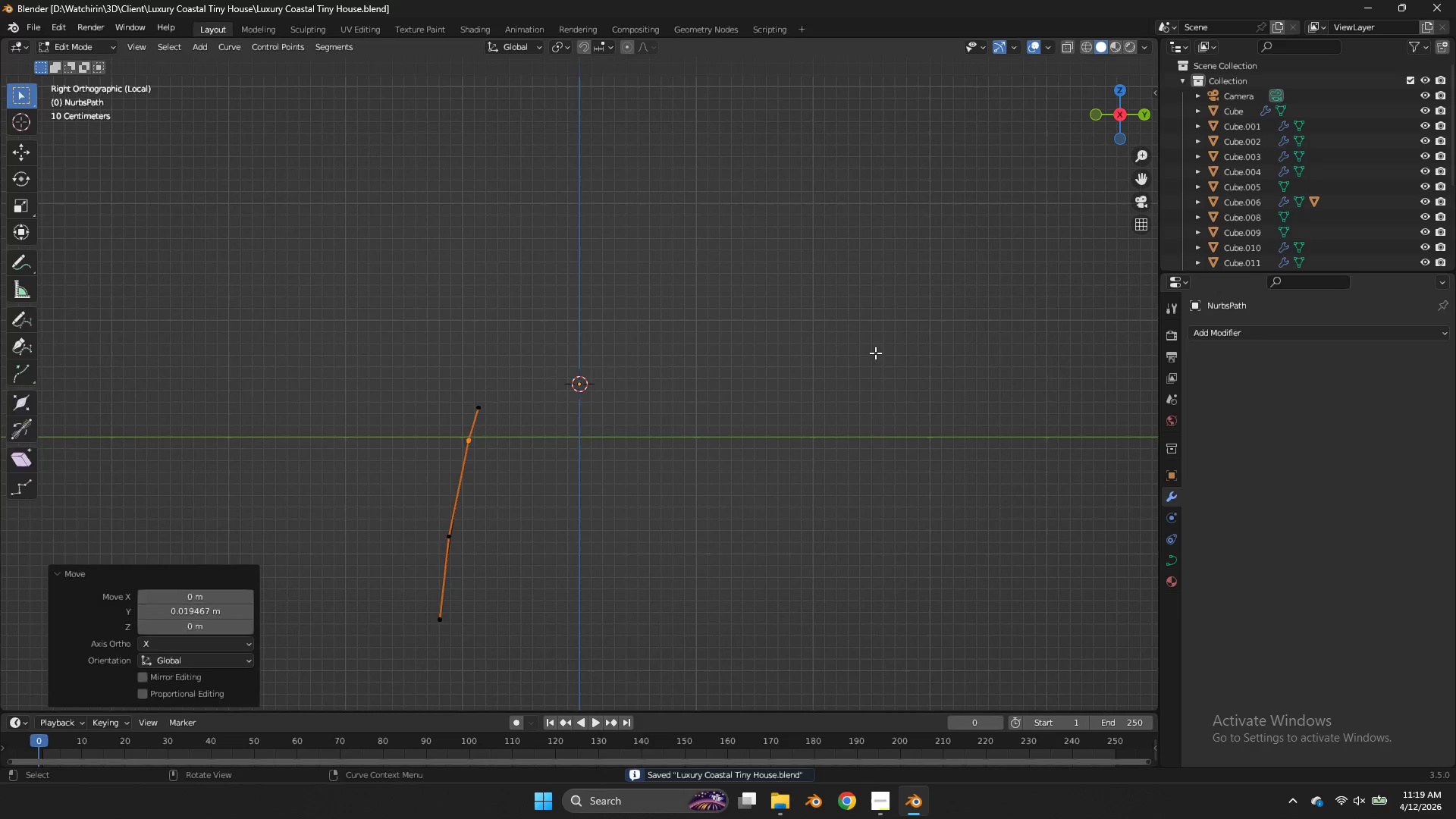 
key(Tab)
 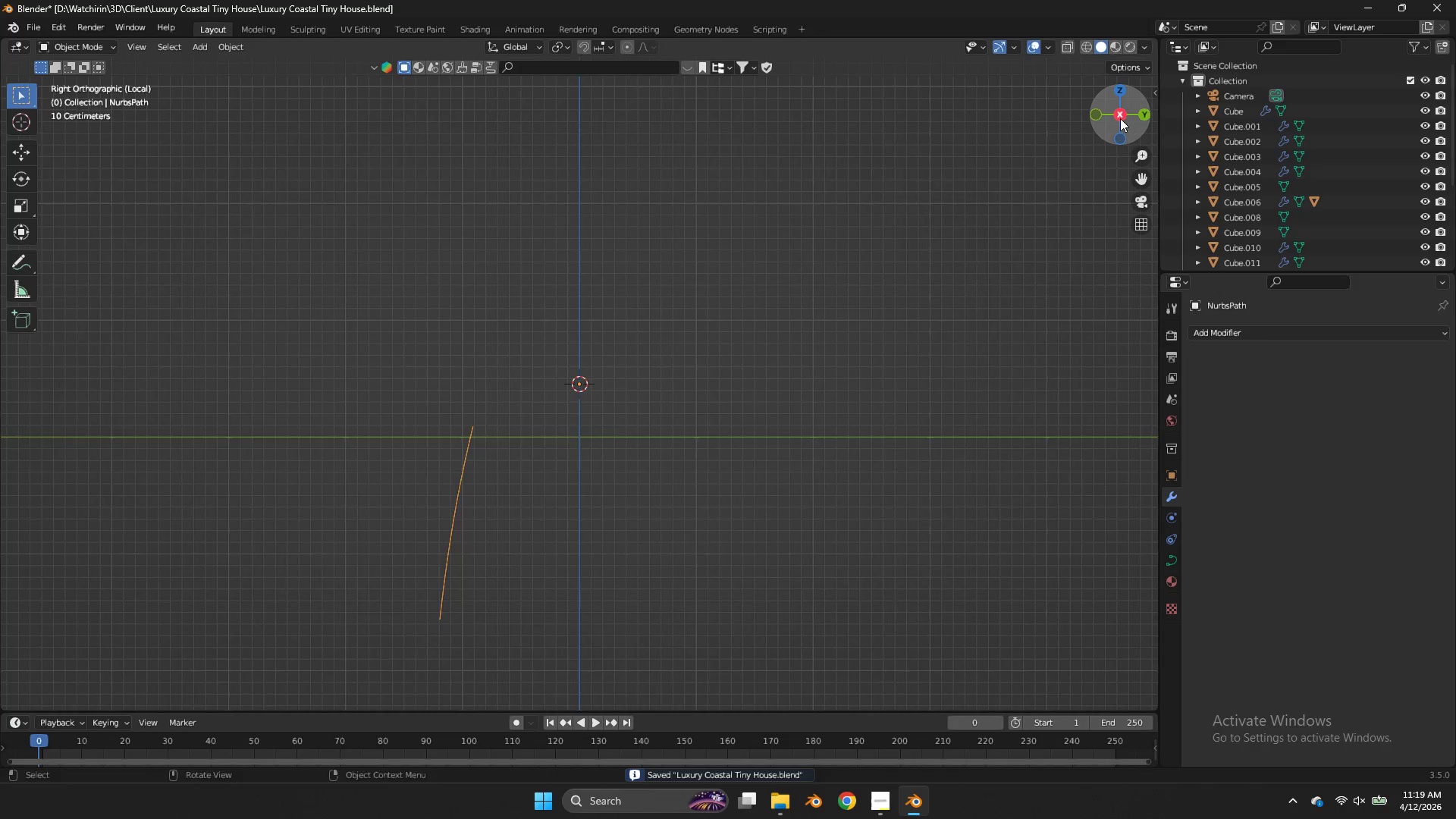 
left_click_drag(start_coordinate=[1122, 116], to_coordinate=[214, 122])
 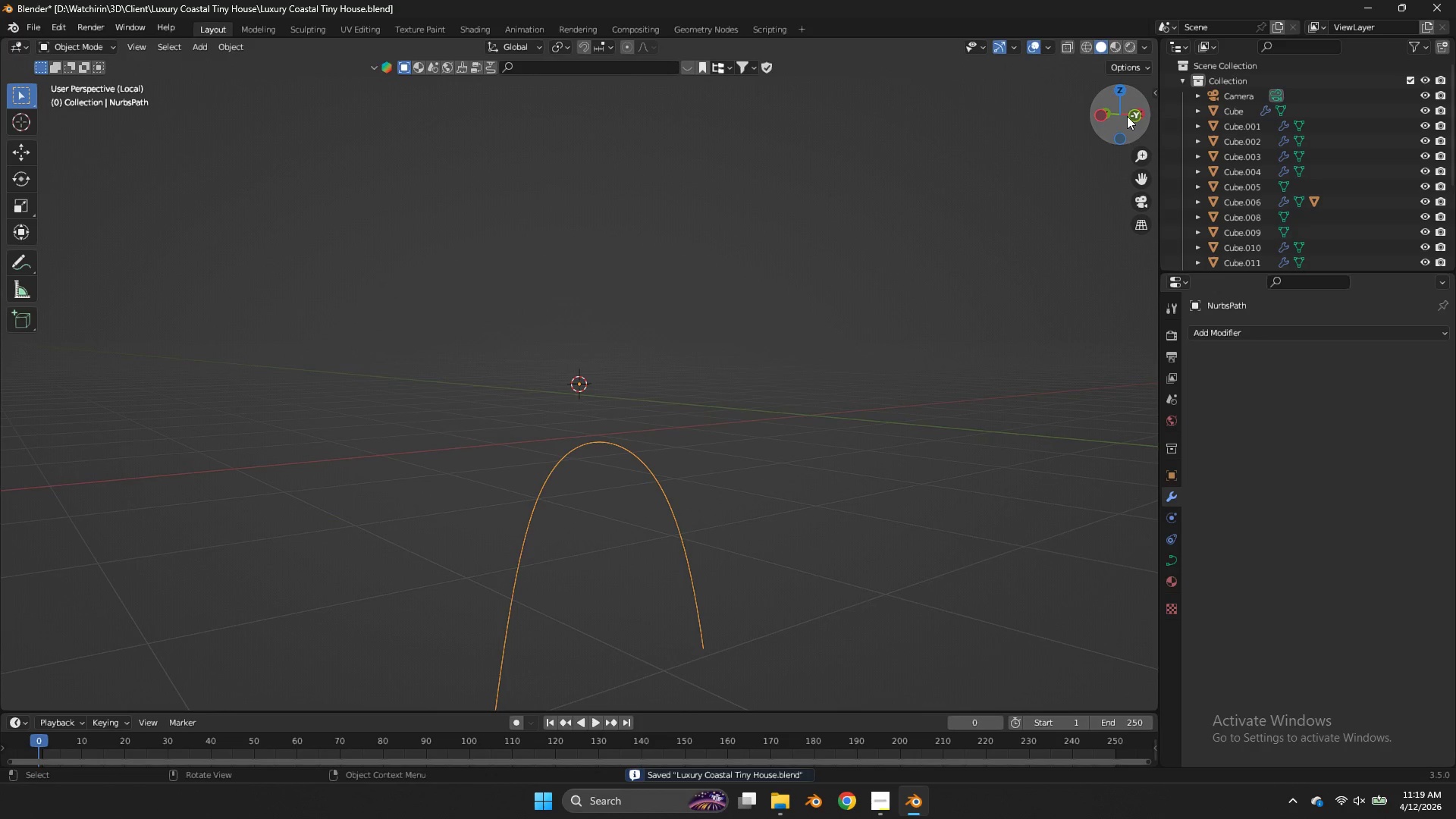 
key(Tab)
 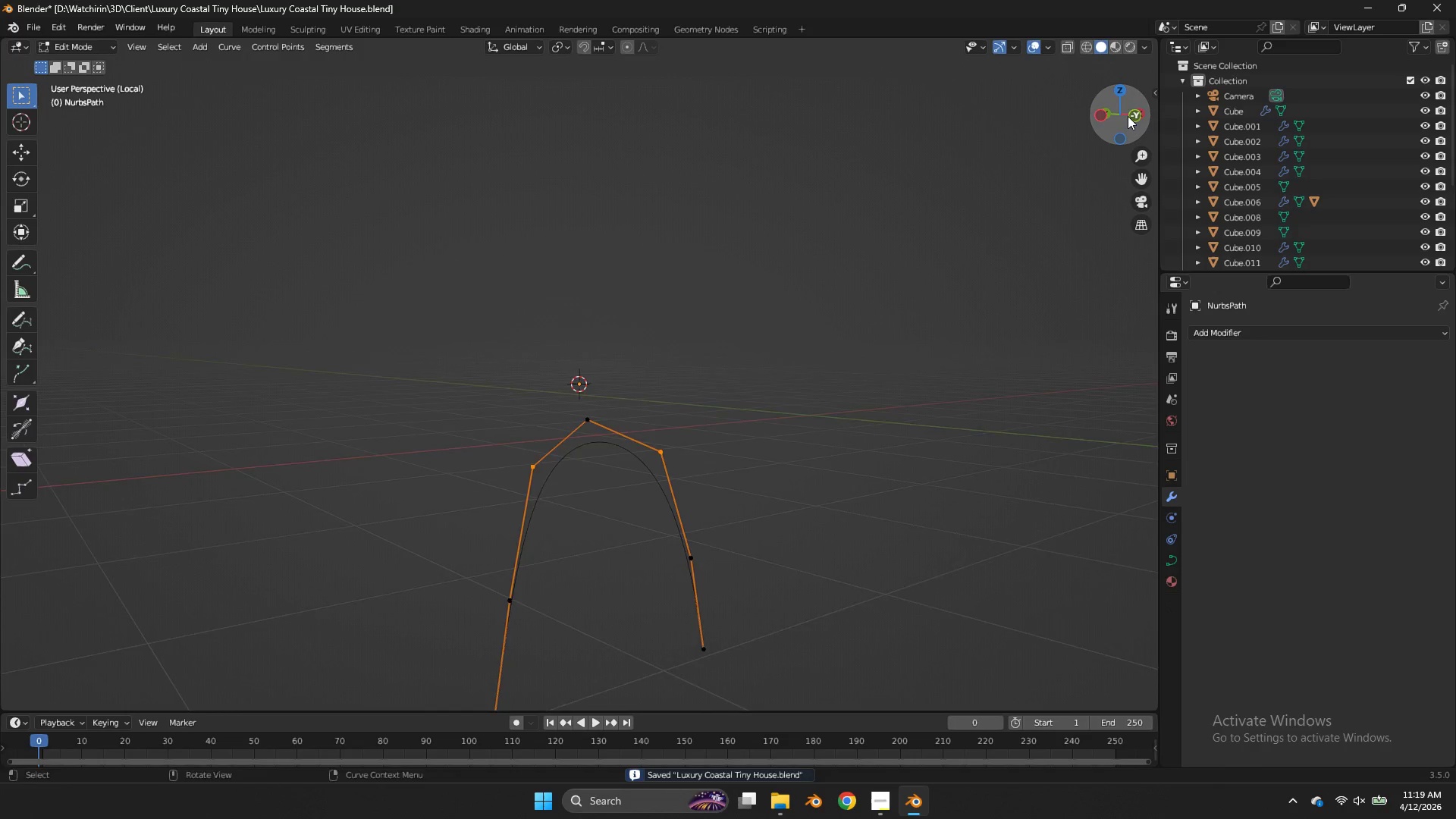 
left_click_drag(start_coordinate=[1127, 116], to_coordinate=[1140, 90])
 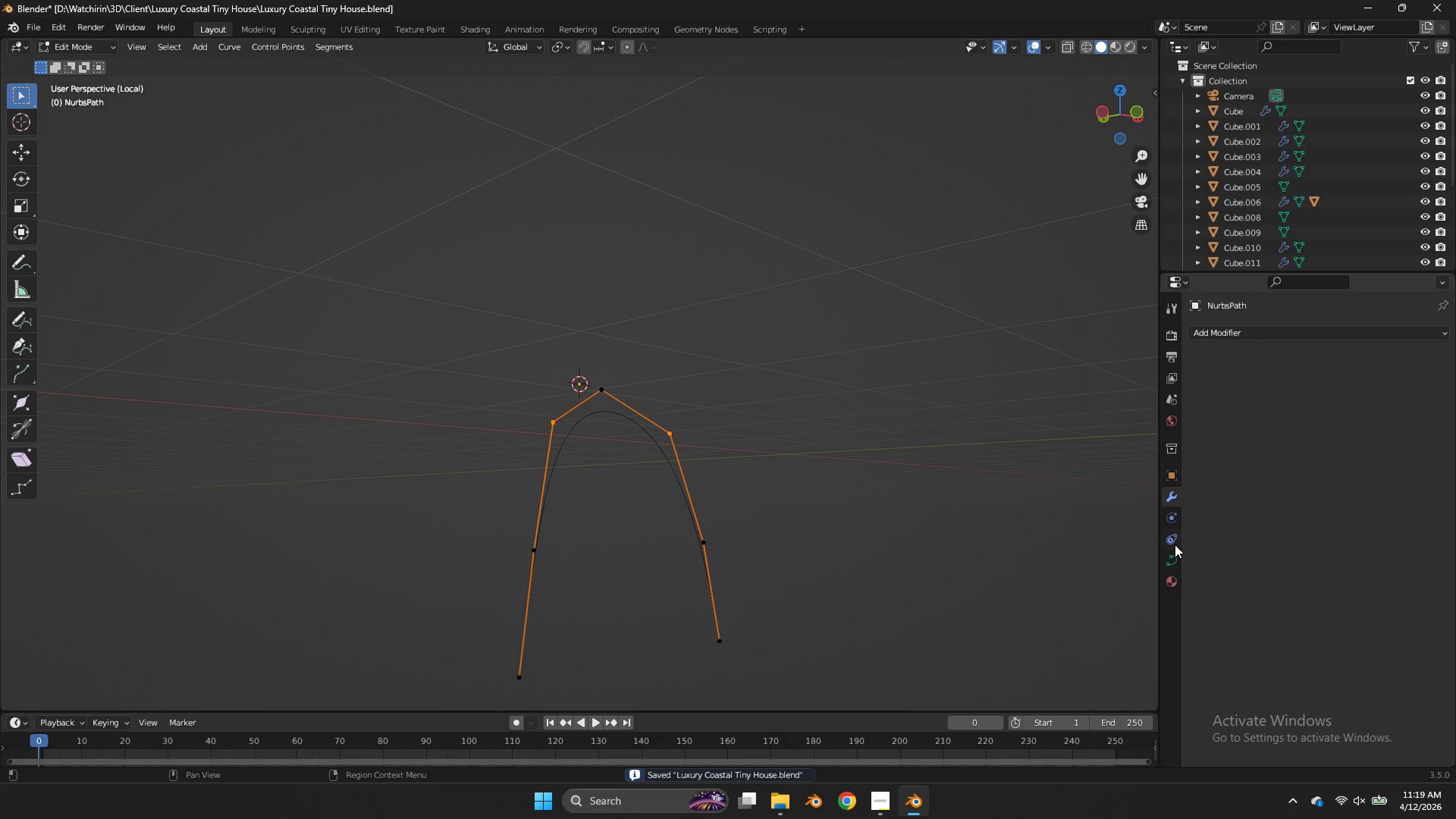 
left_click([1173, 551])
 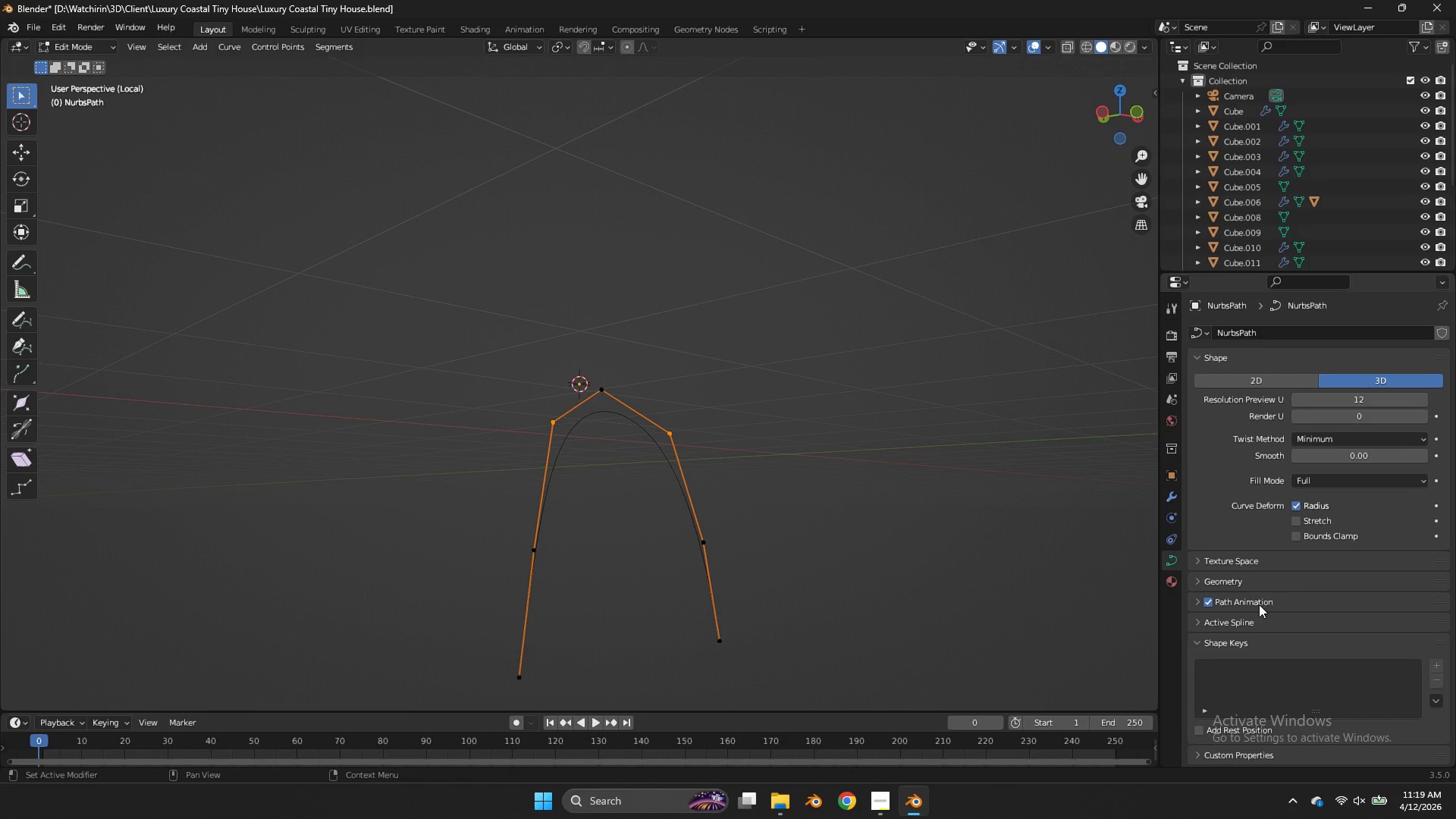 
left_click([1249, 588])
 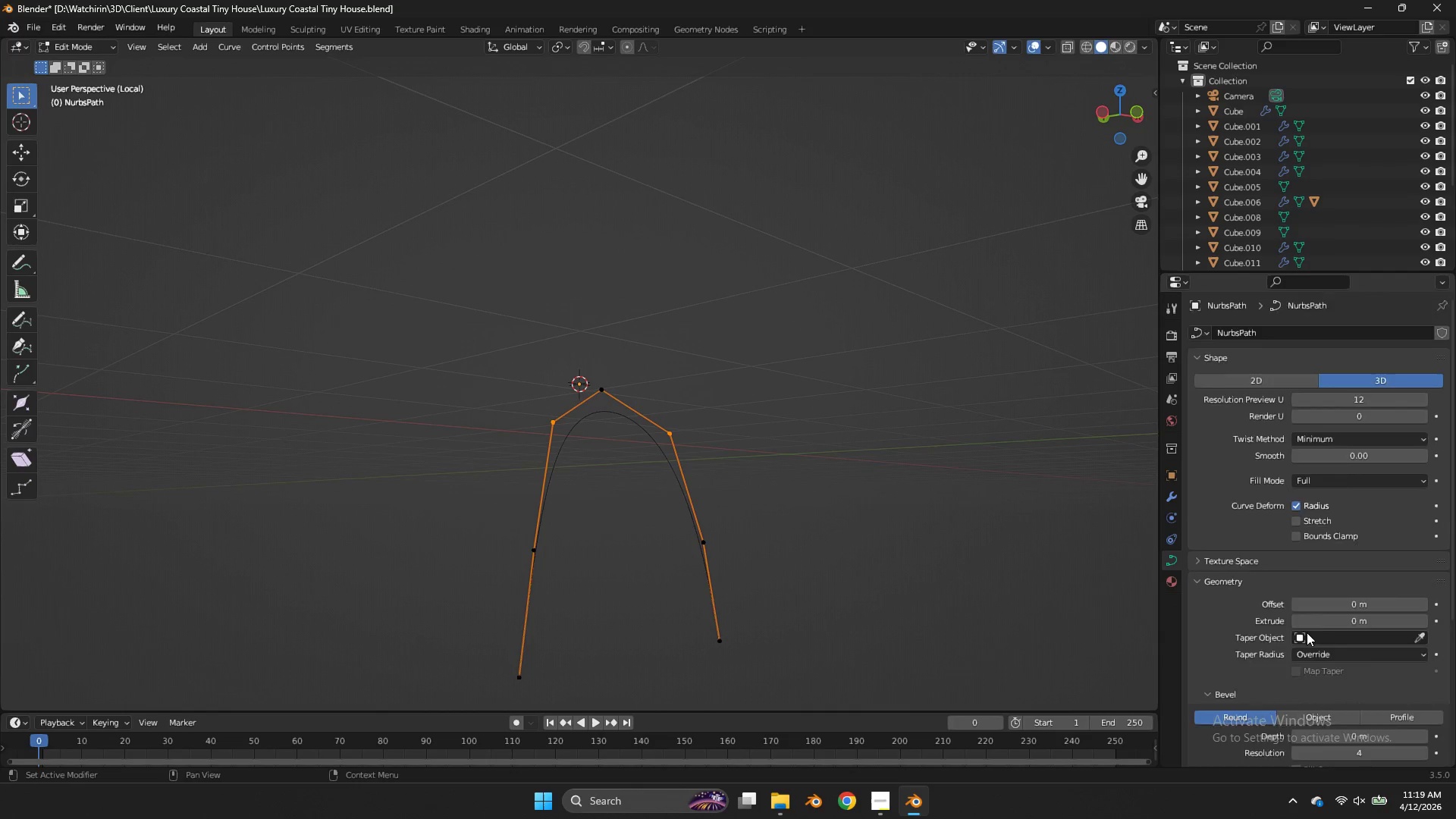 
scroll: coordinate [1307, 634], scroll_direction: down, amount: 2.0
 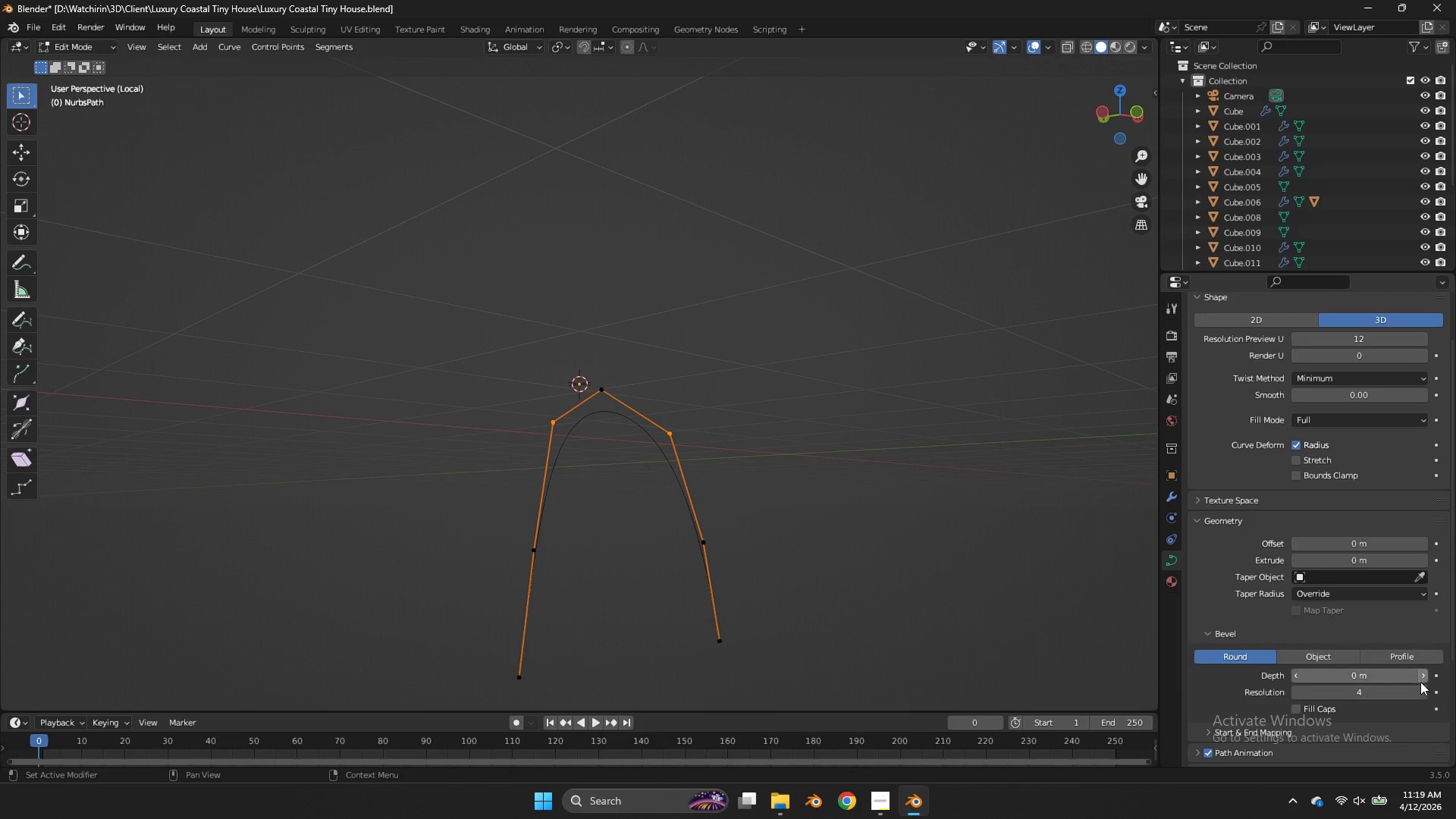 
double_click([1420, 676])
 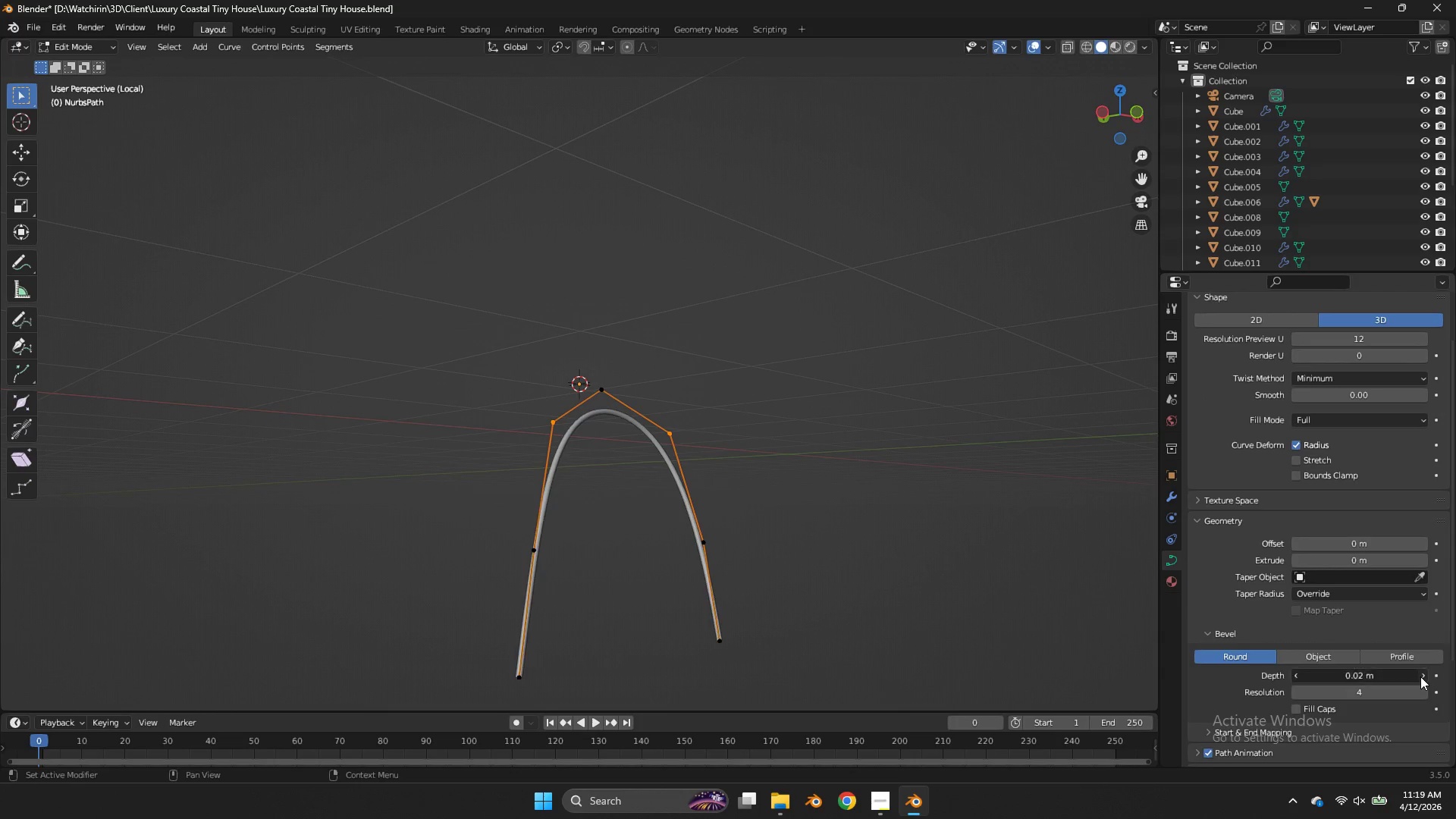 
triple_click([1420, 676])
 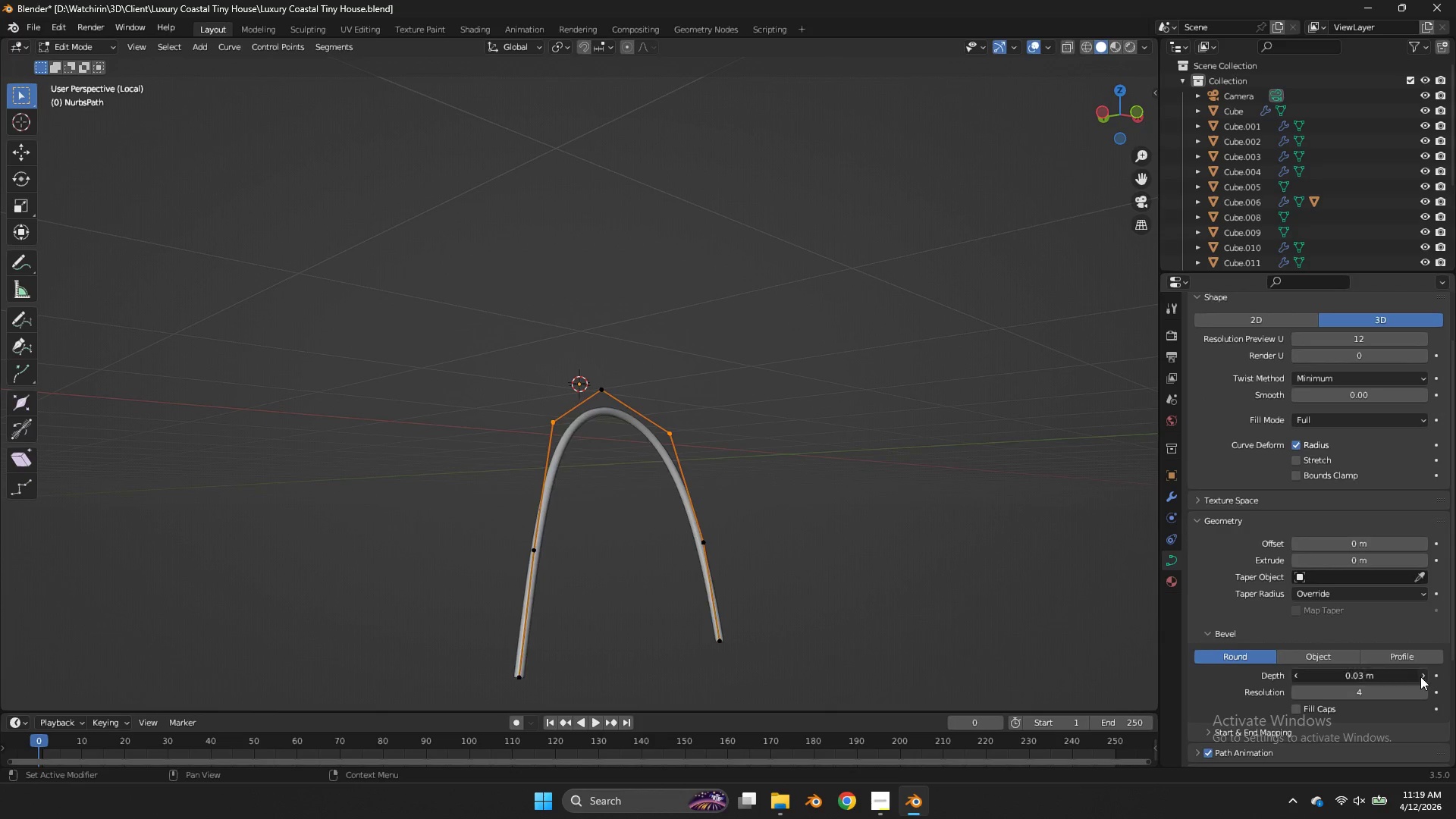 
triple_click([1420, 676])
 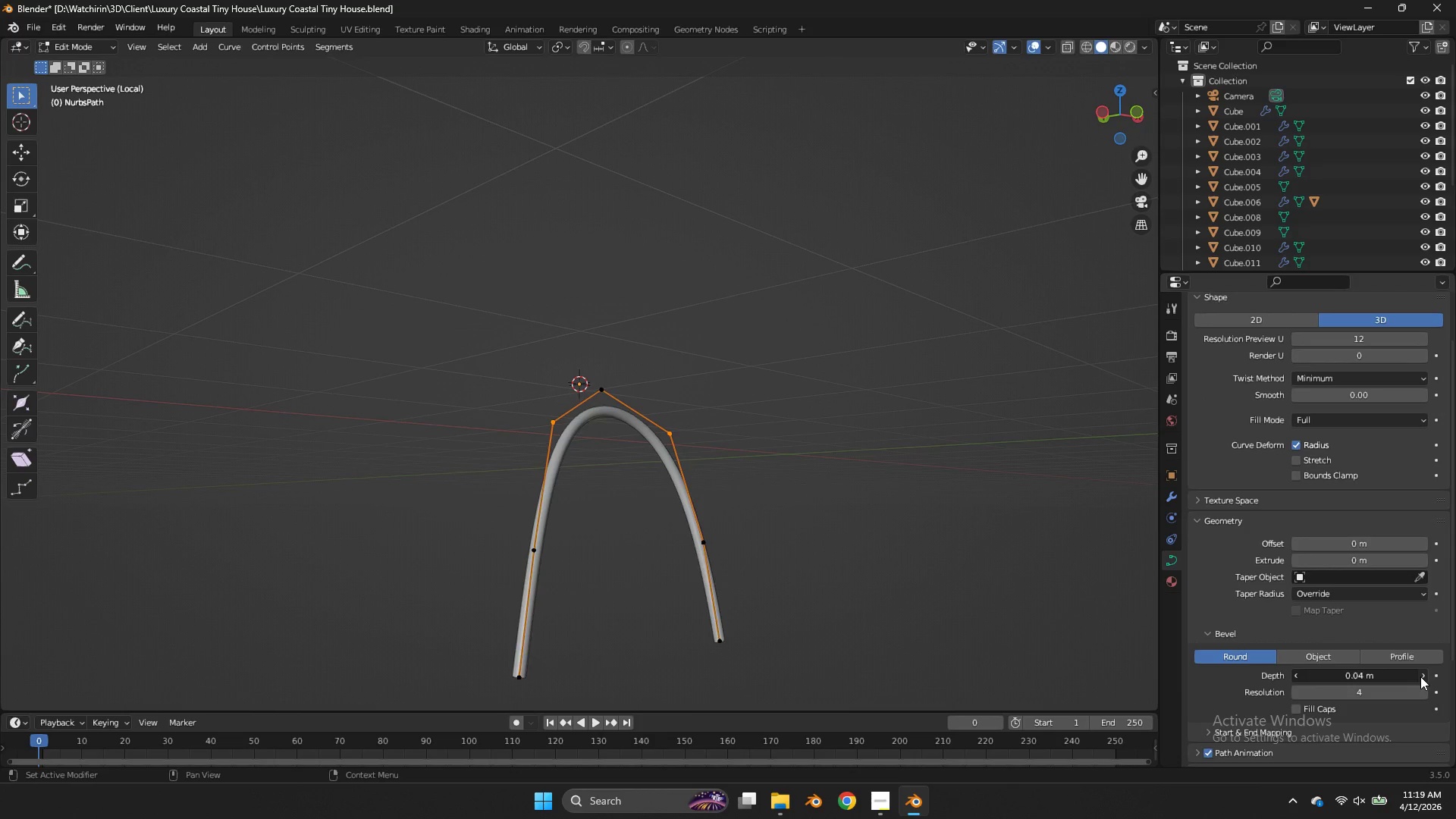 
triple_click([1420, 676])
 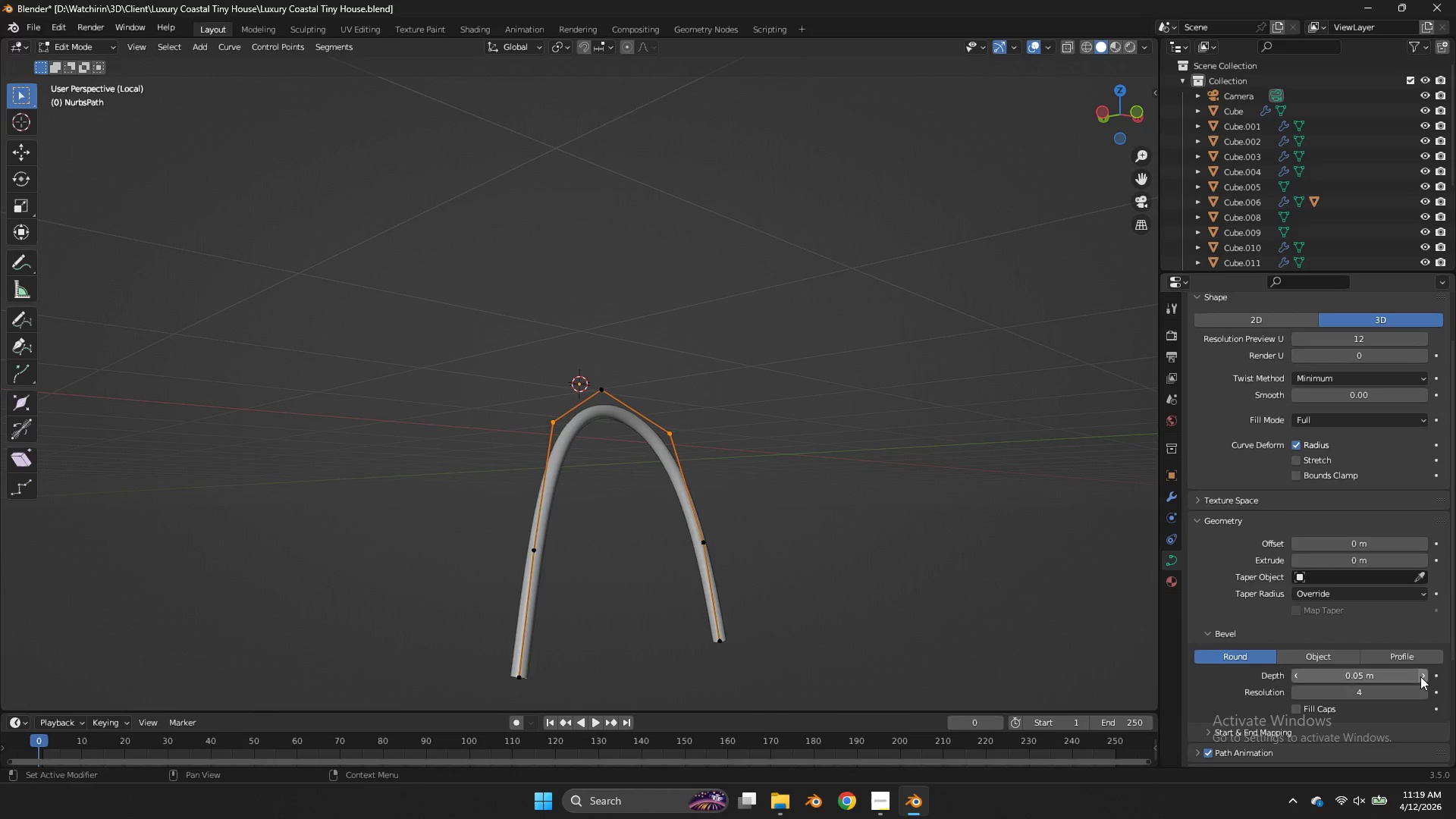 
triple_click([1420, 676])
 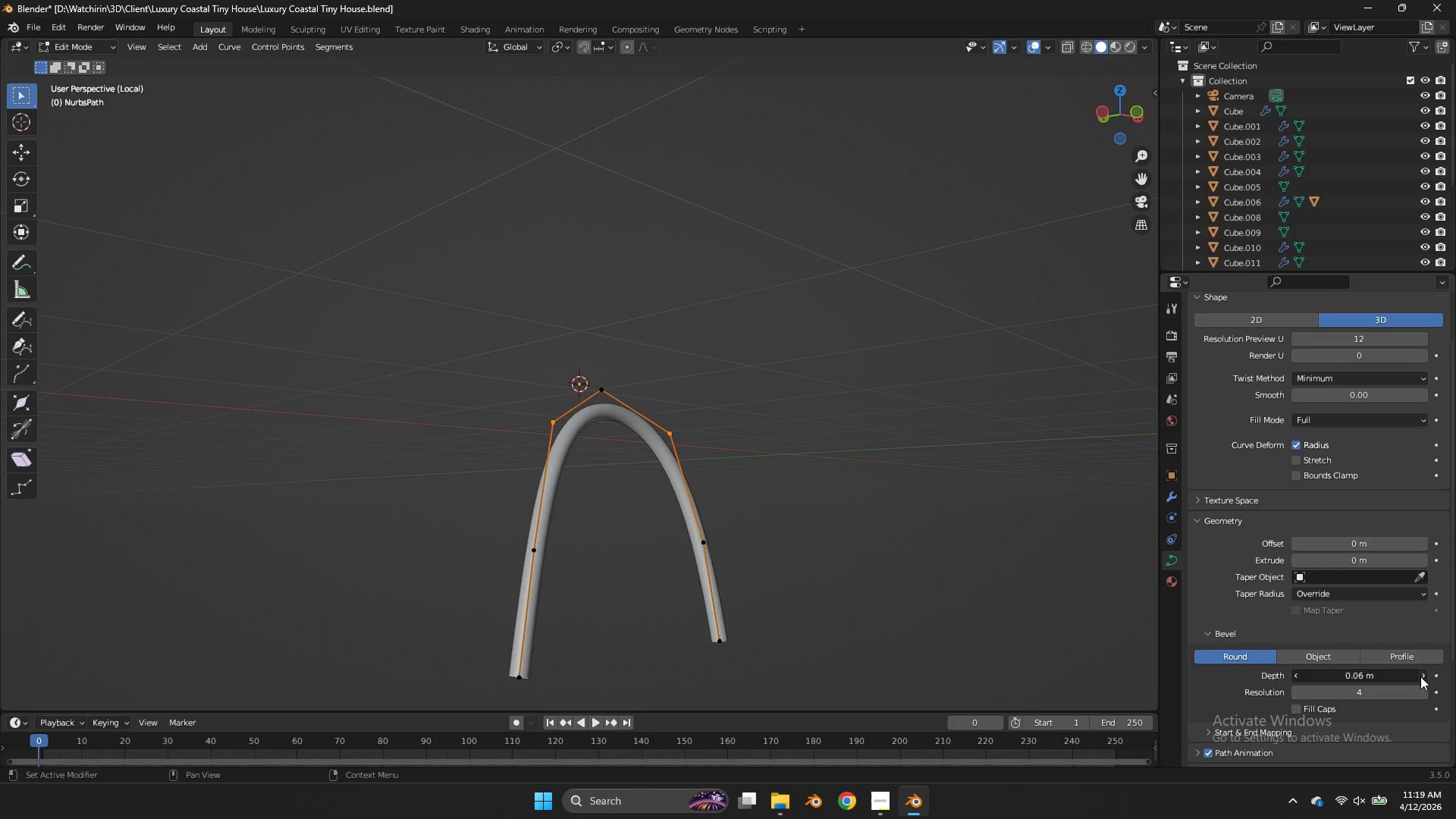 
triple_click([1420, 676])
 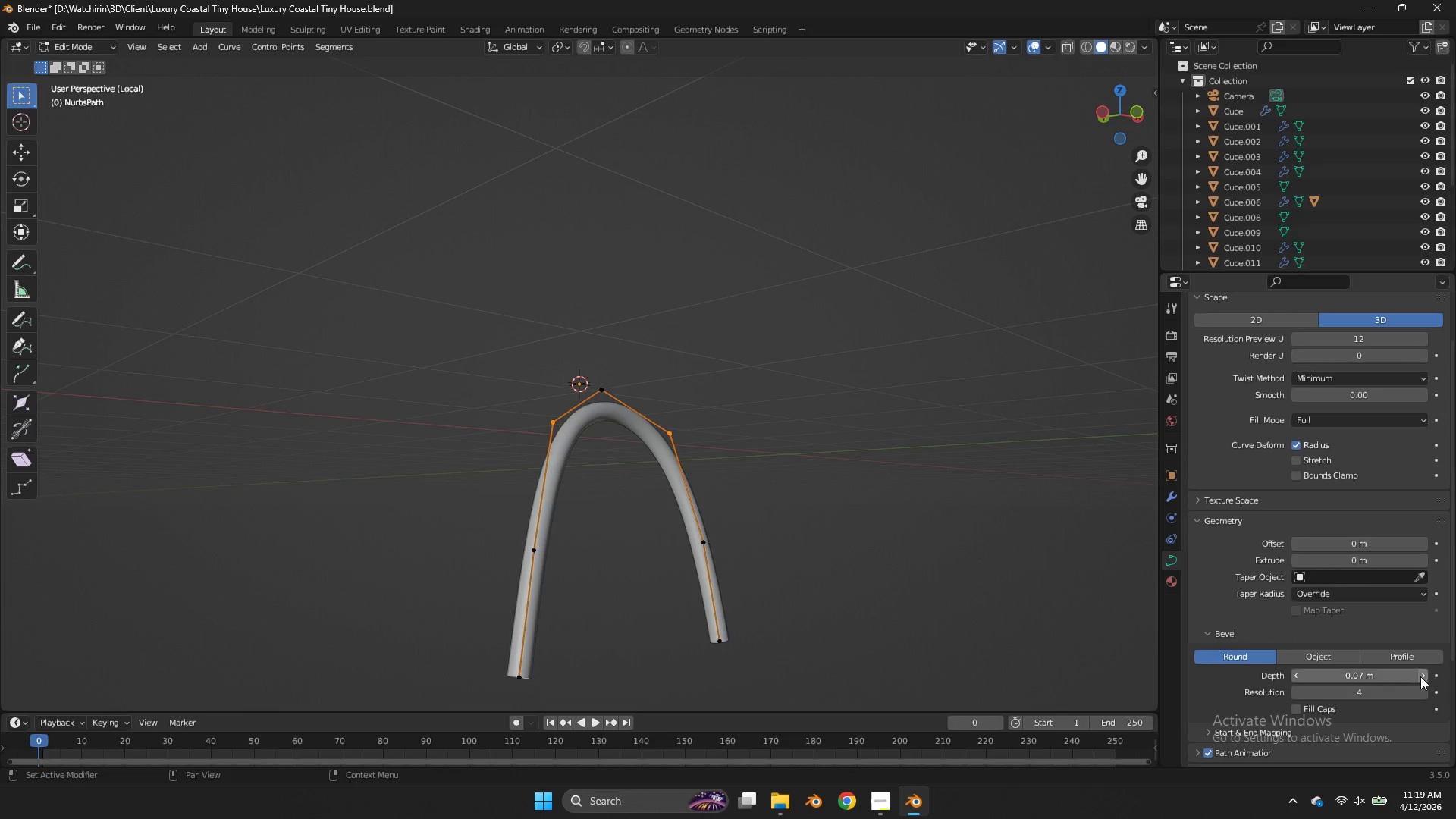 
triple_click([1420, 676])
 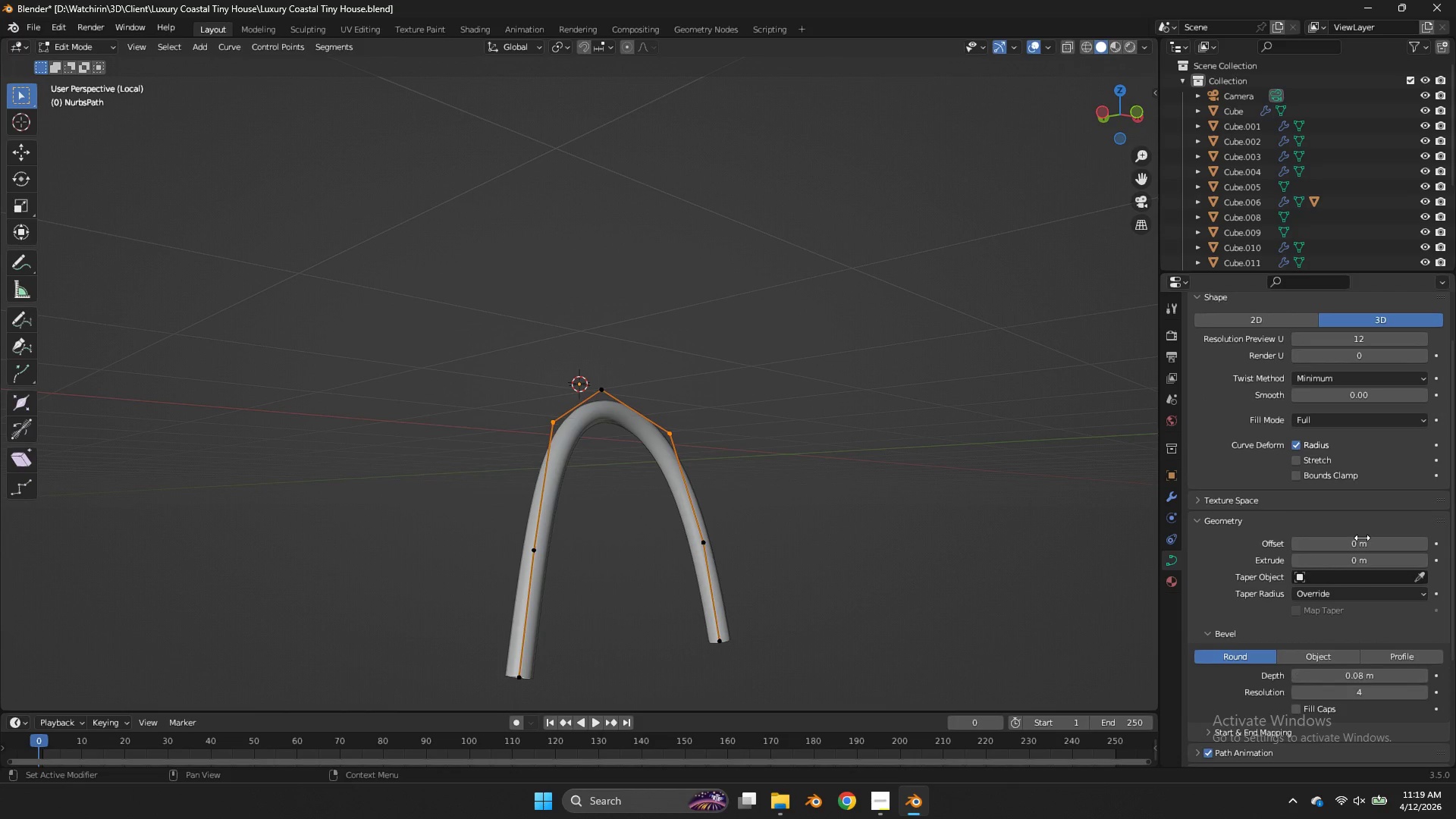 
scroll: coordinate [1364, 485], scroll_direction: up, amount: 6.0
 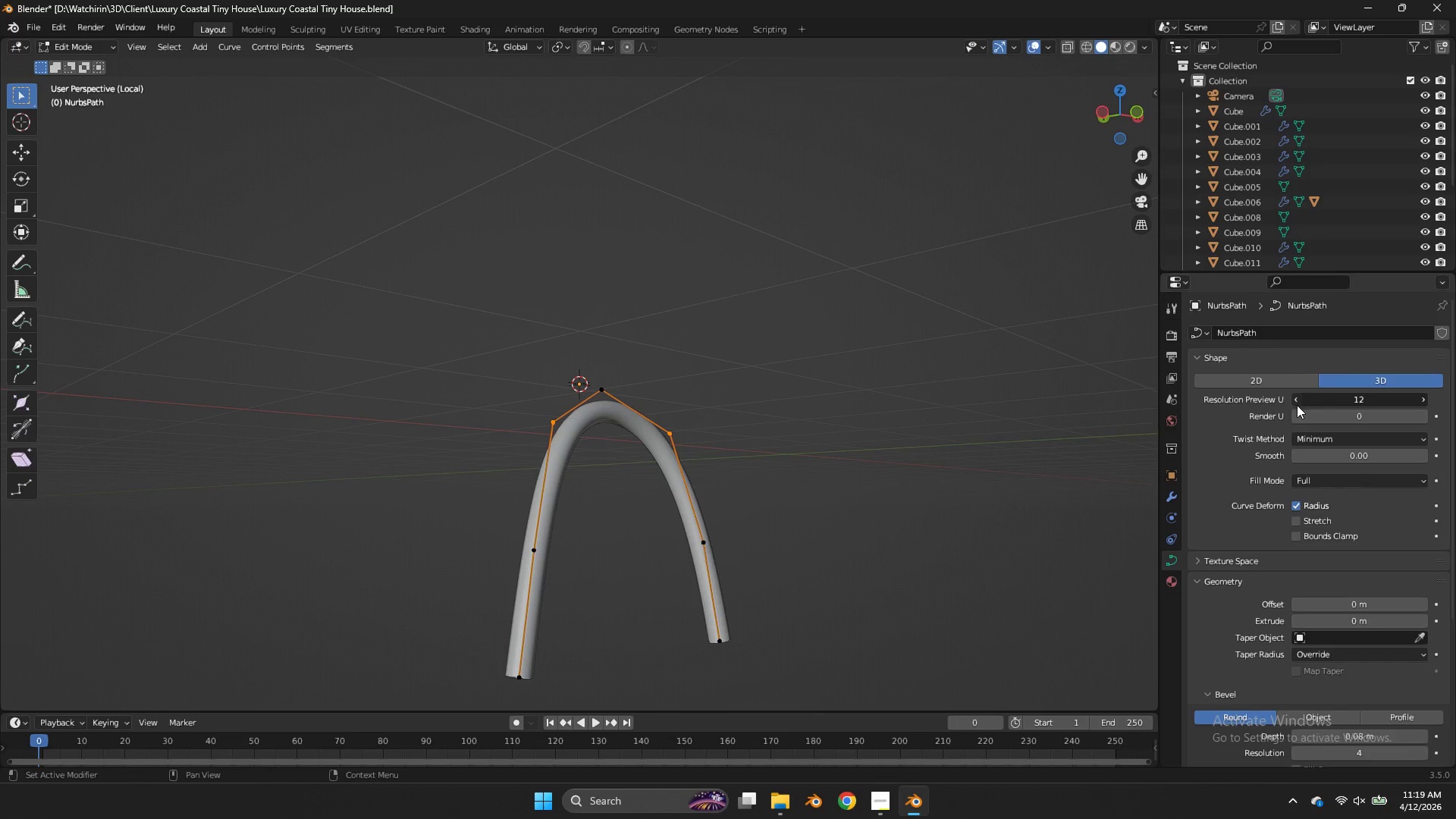 
double_click([1297, 405])
 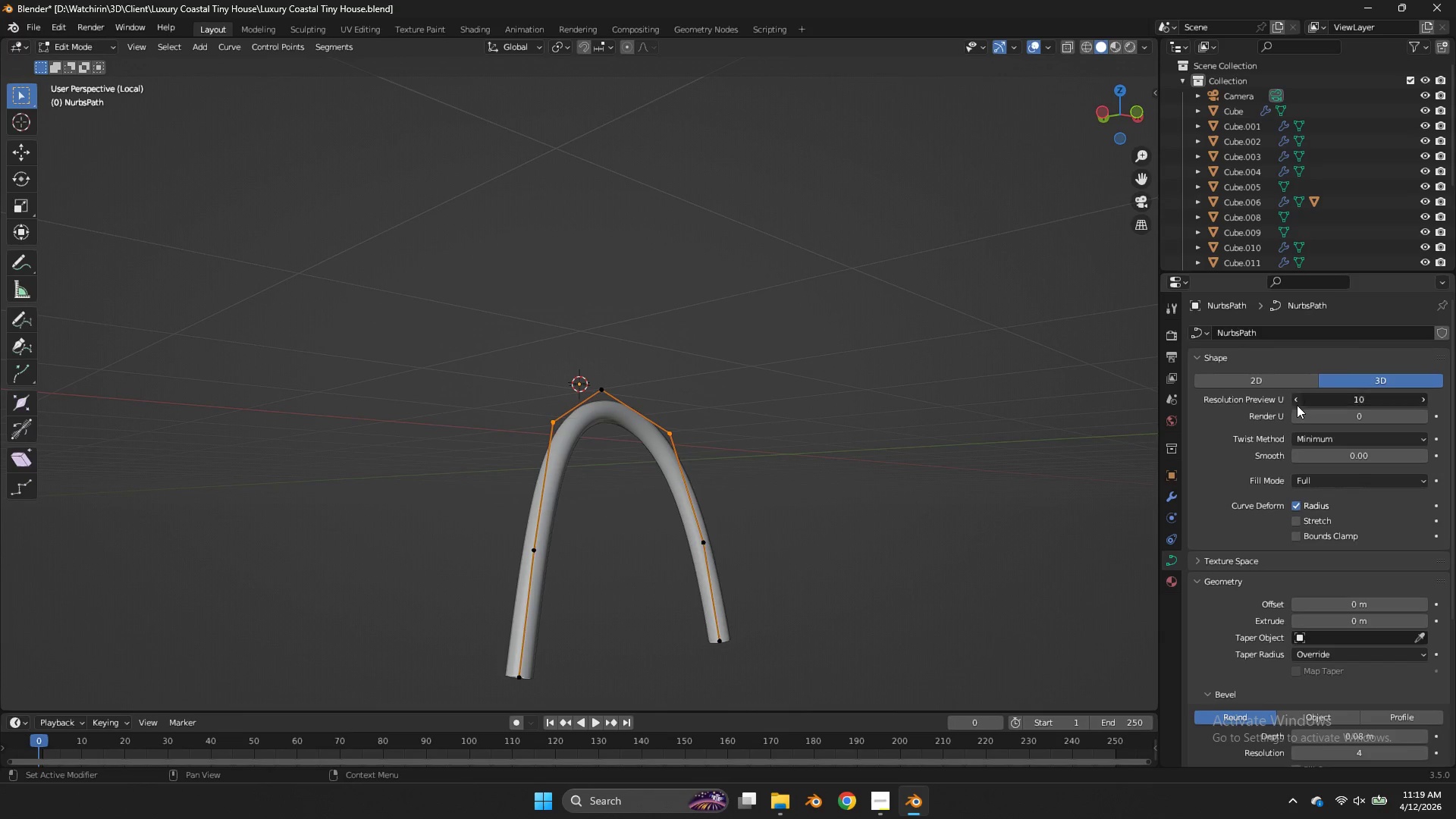 
triple_click([1297, 405])
 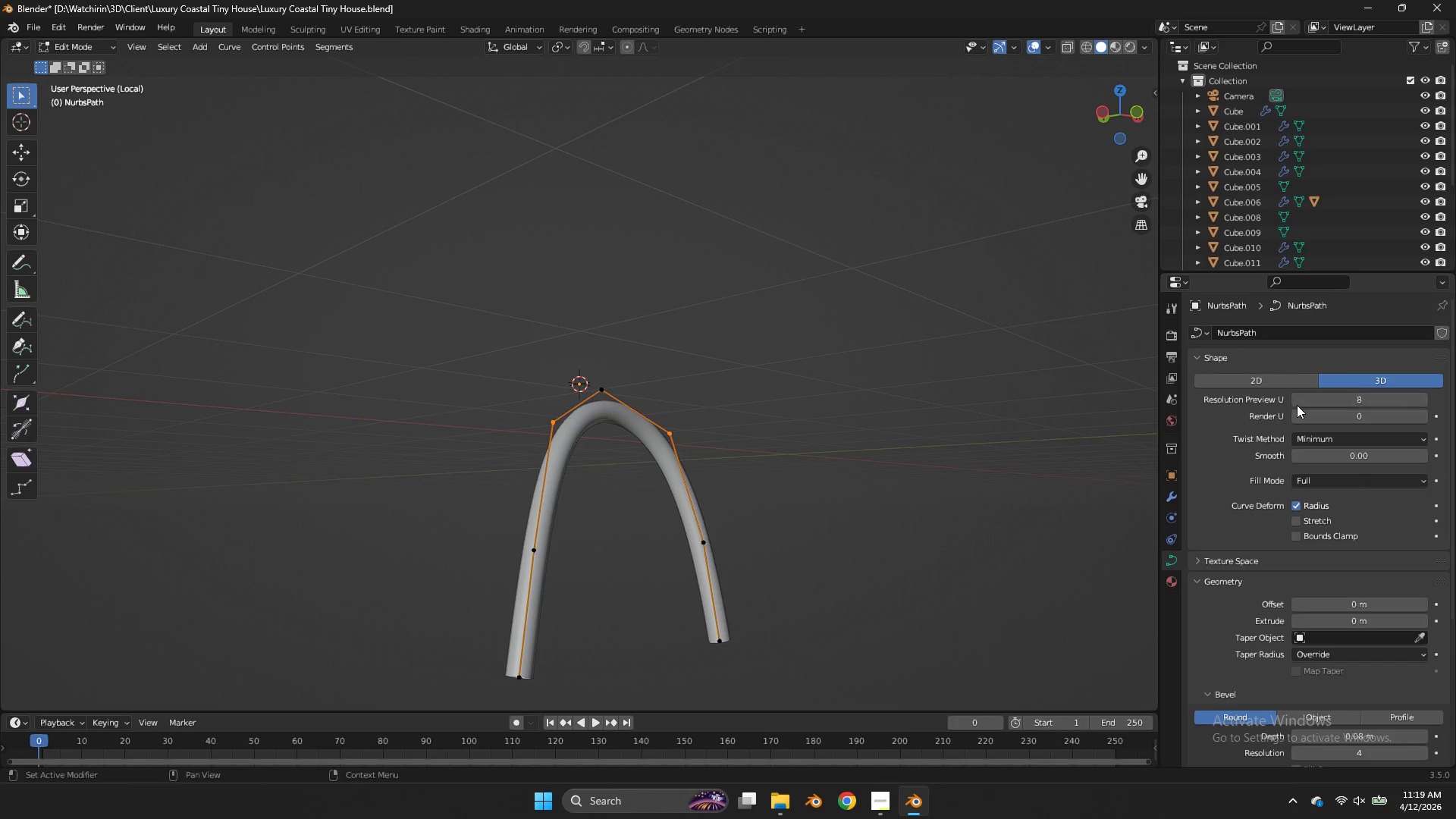 
triple_click([1297, 405])
 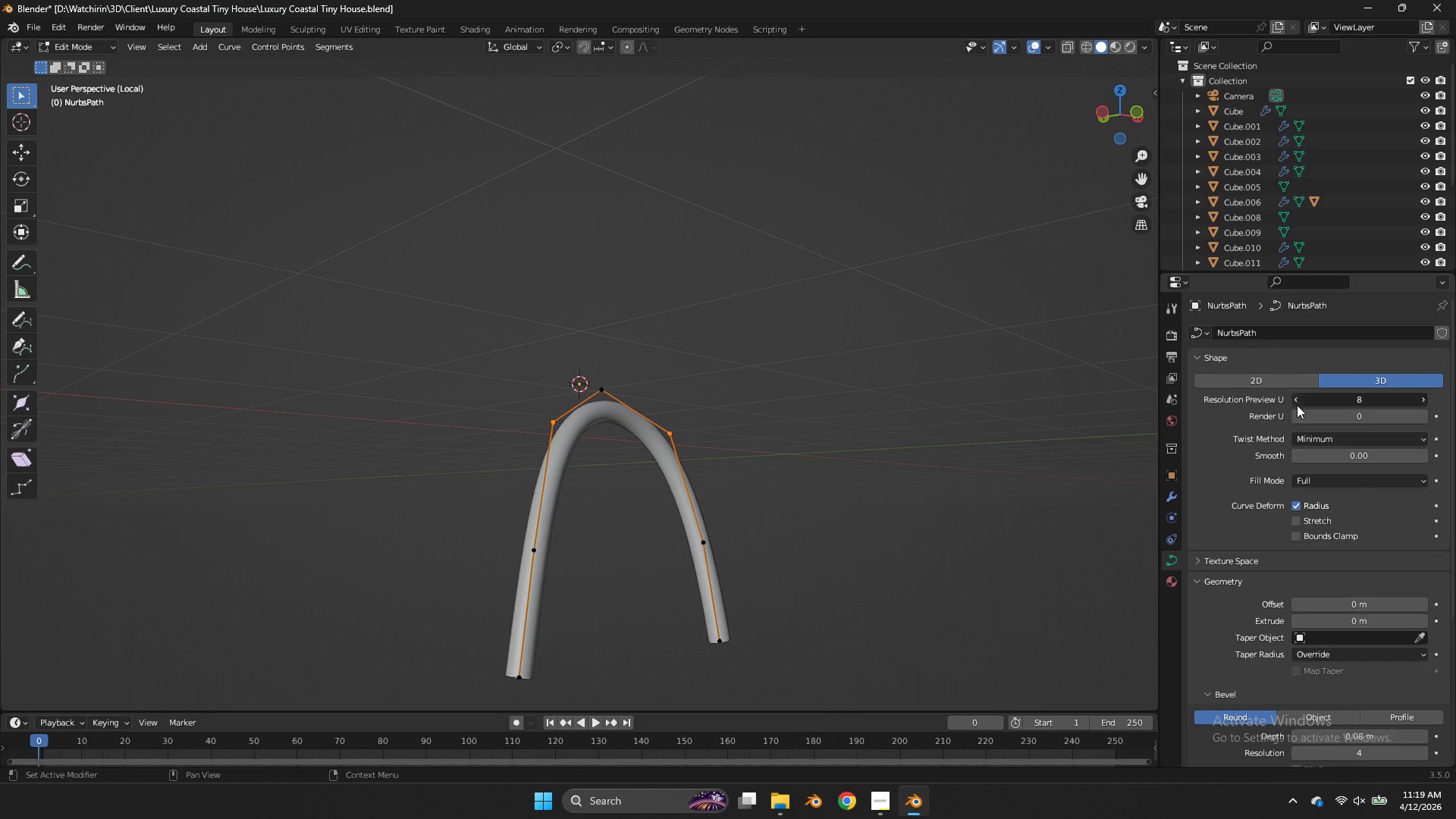 
triple_click([1297, 405])
 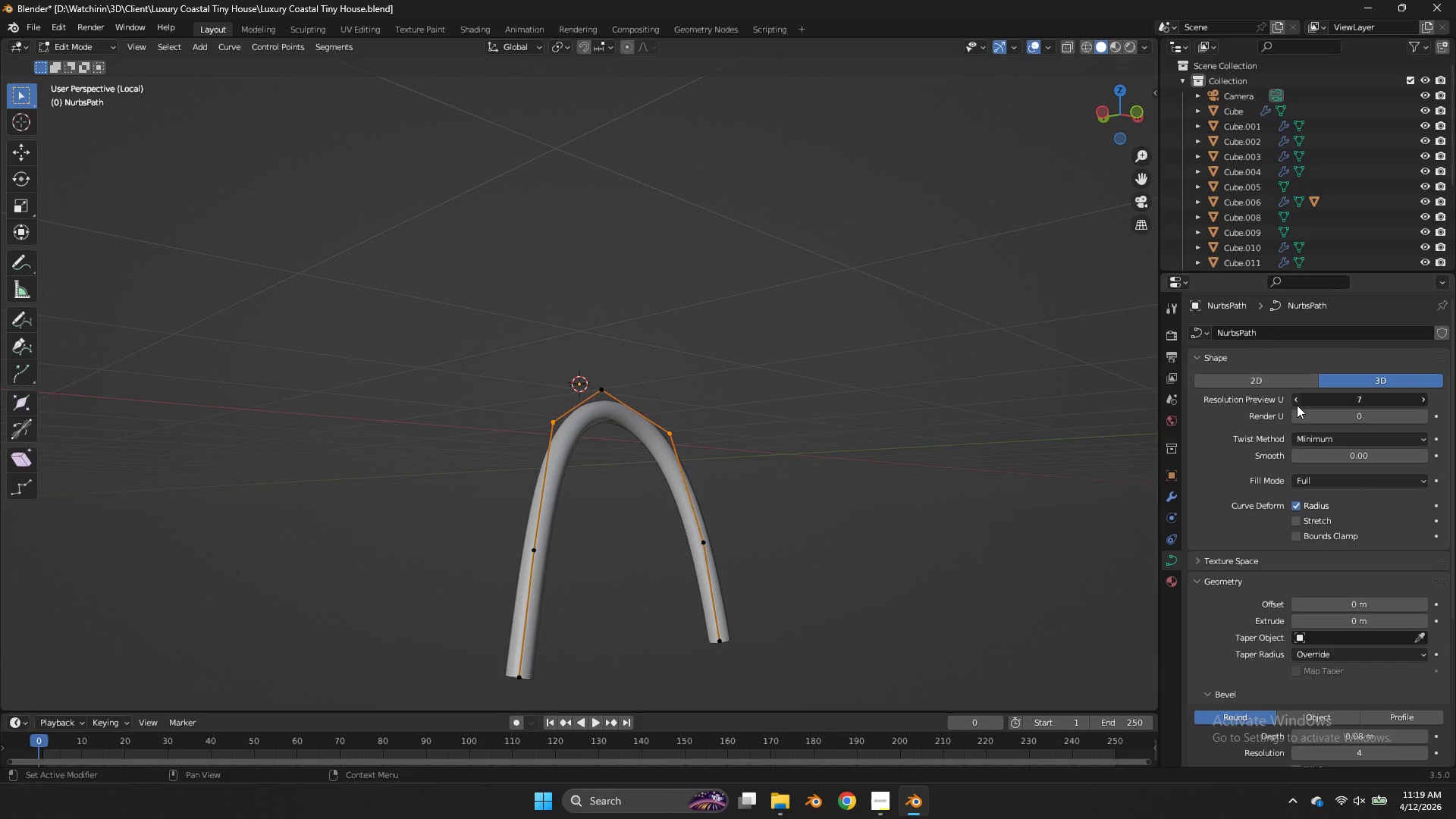 
triple_click([1297, 405])
 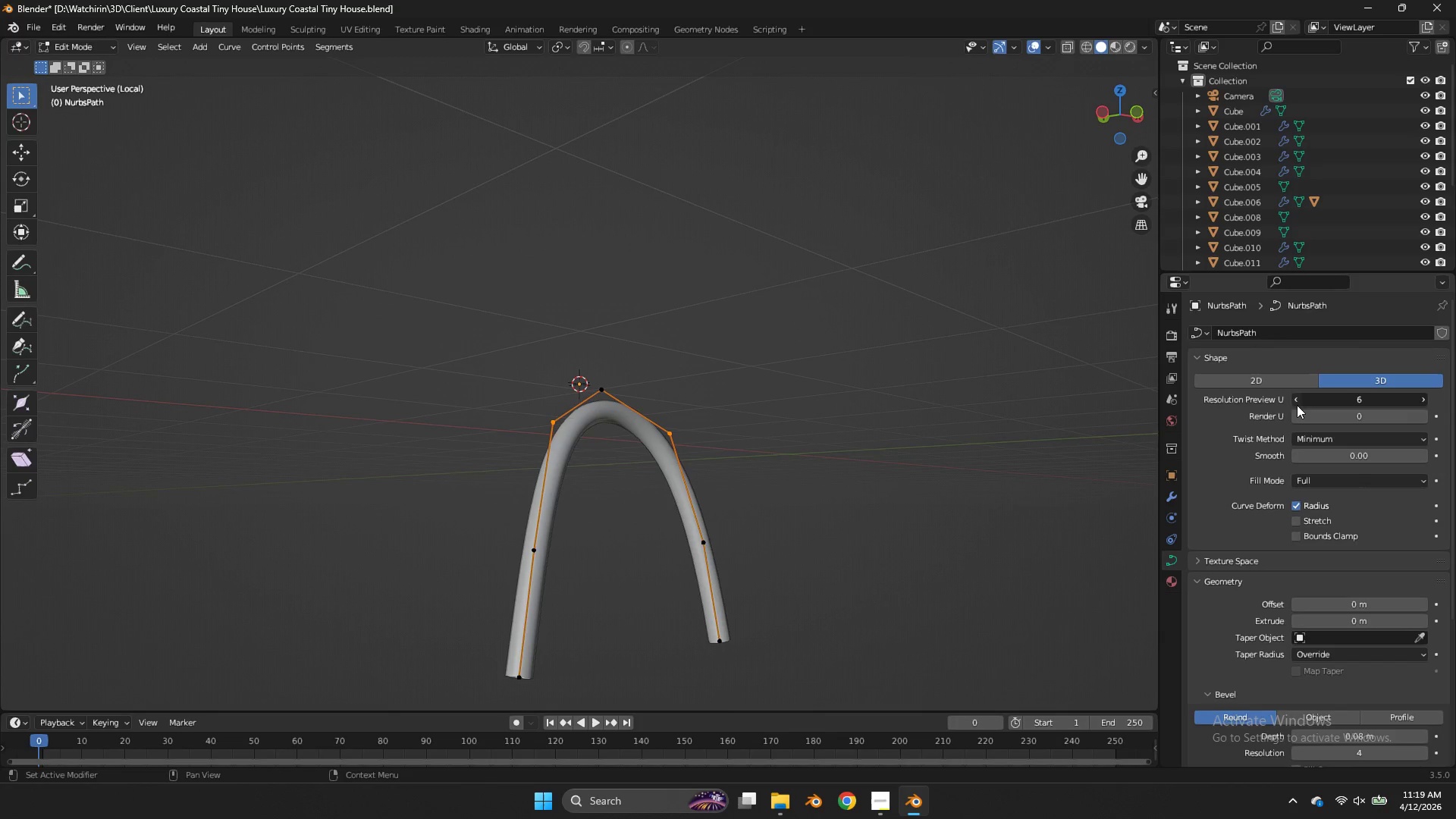 
triple_click([1297, 405])
 